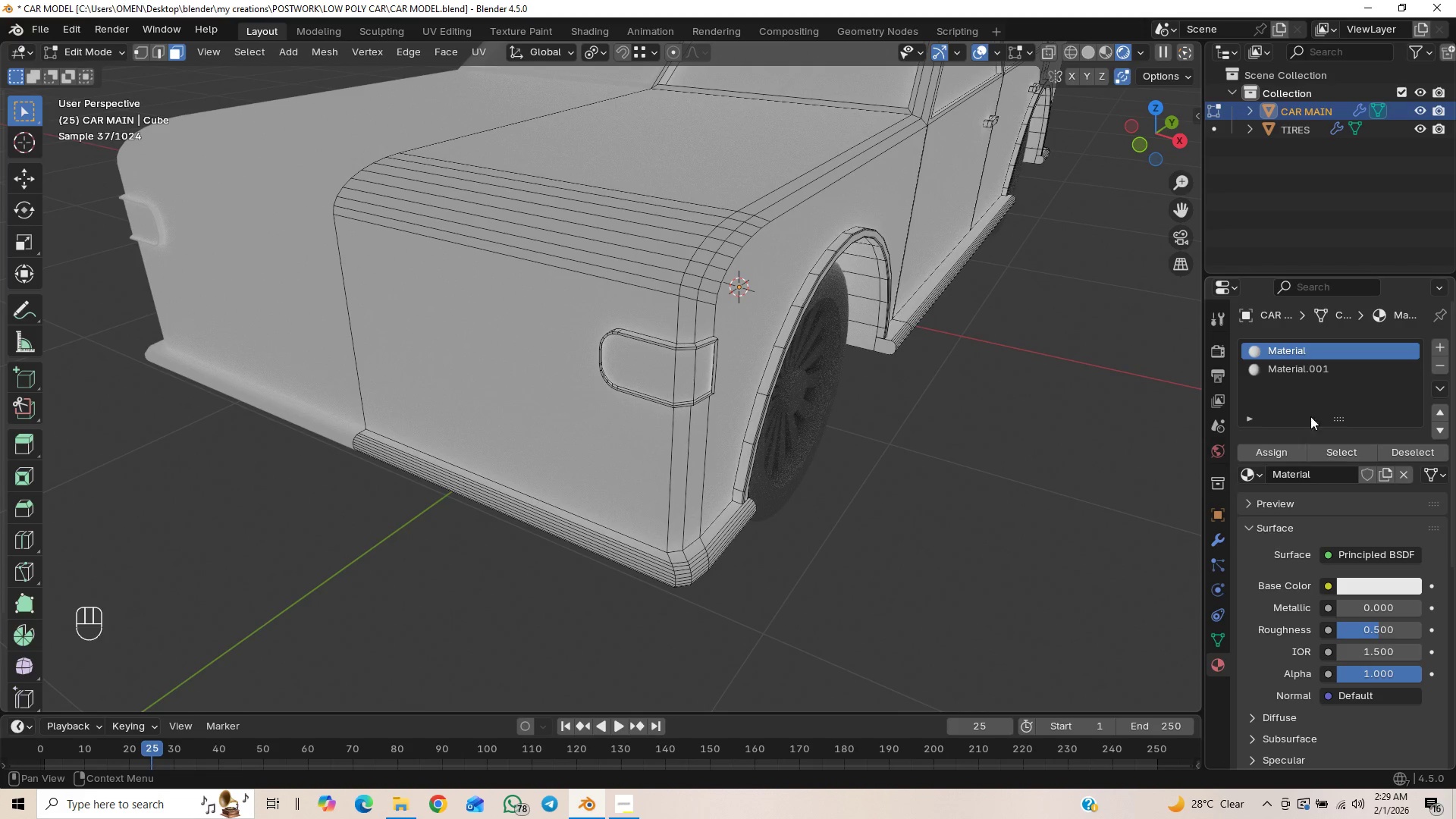 
left_click([1306, 372])
 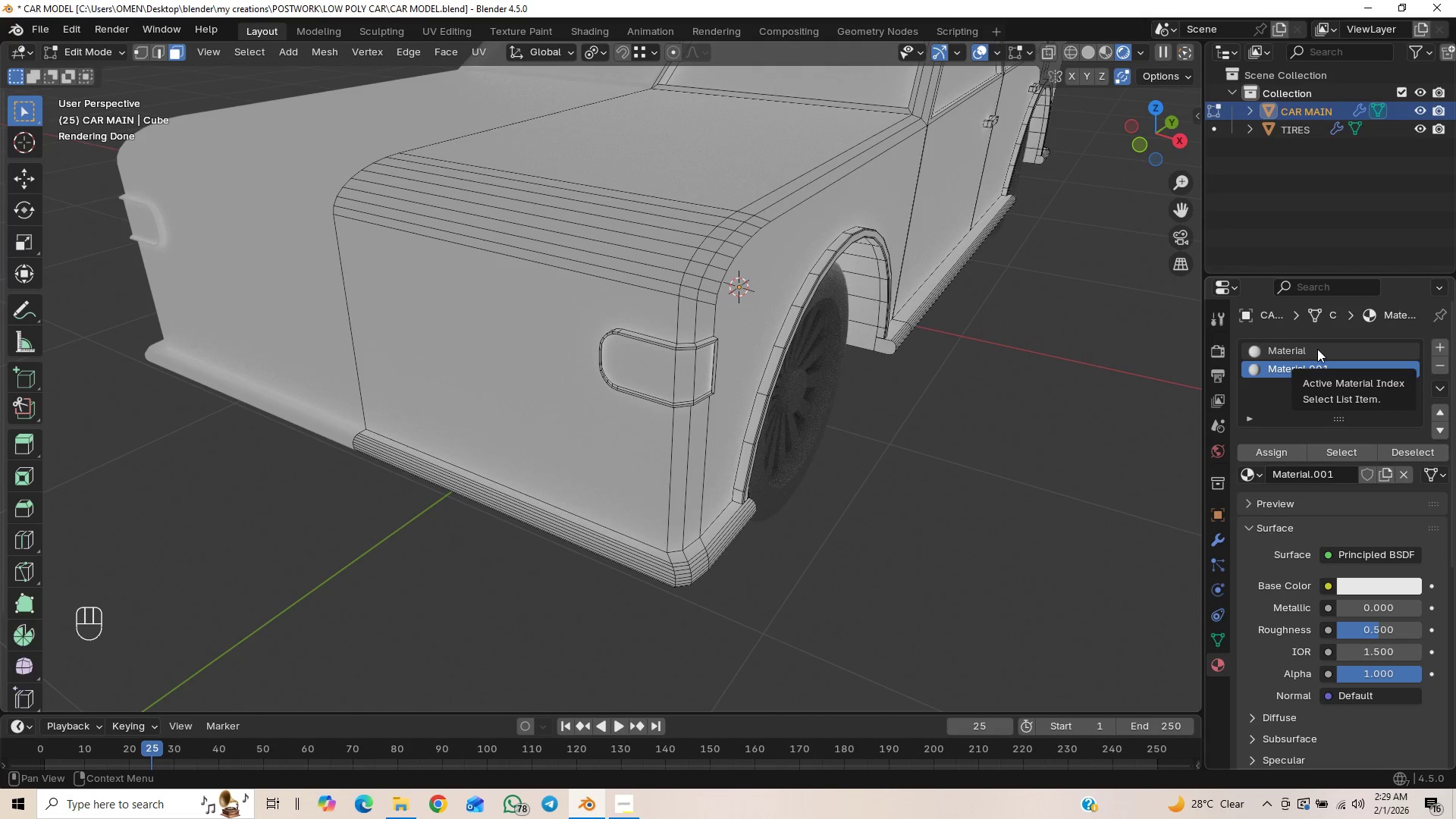 
scroll: coordinate [1319, 542], scroll_direction: down, amount: 4.0
 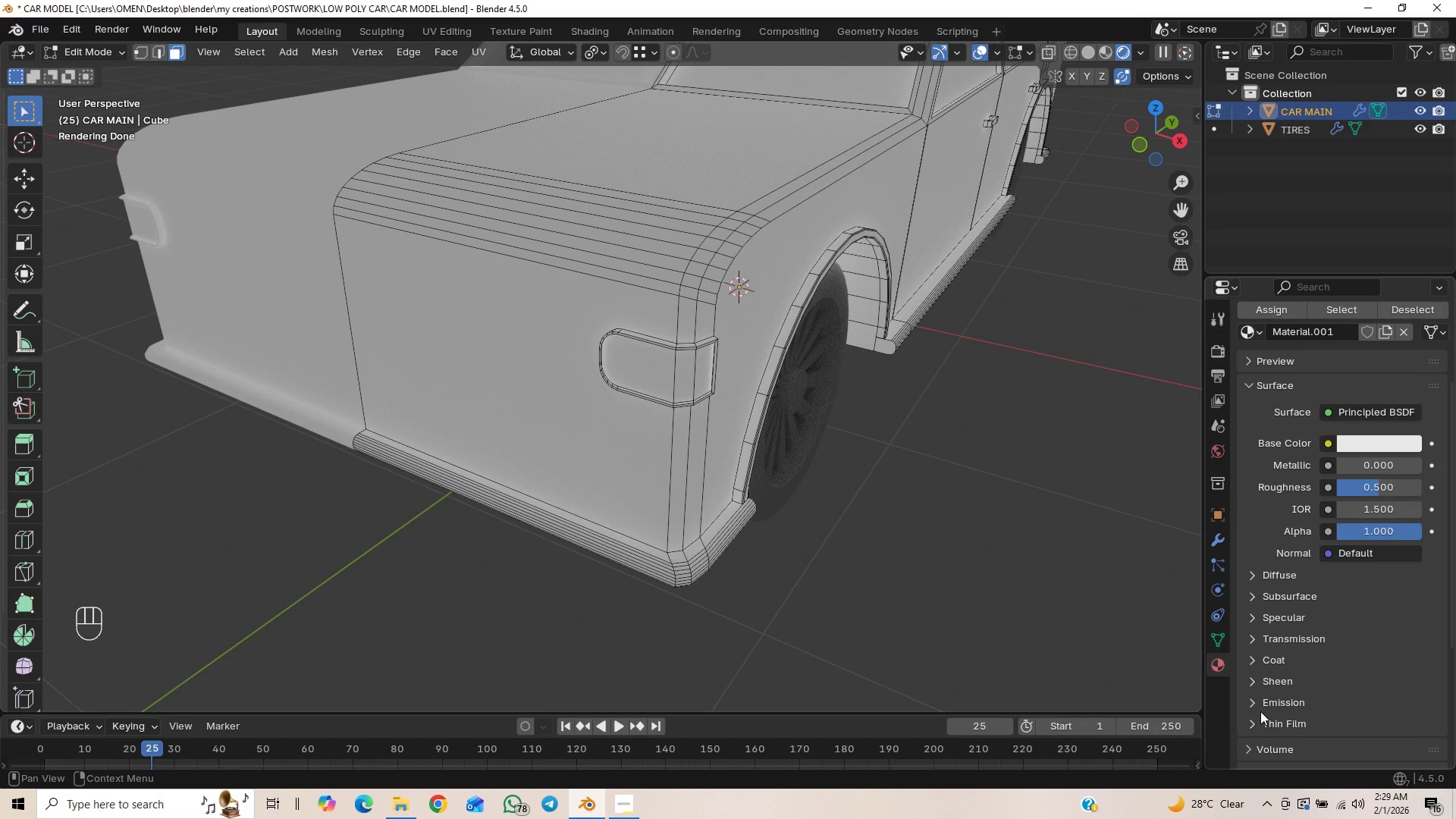 
left_click([1255, 699])
 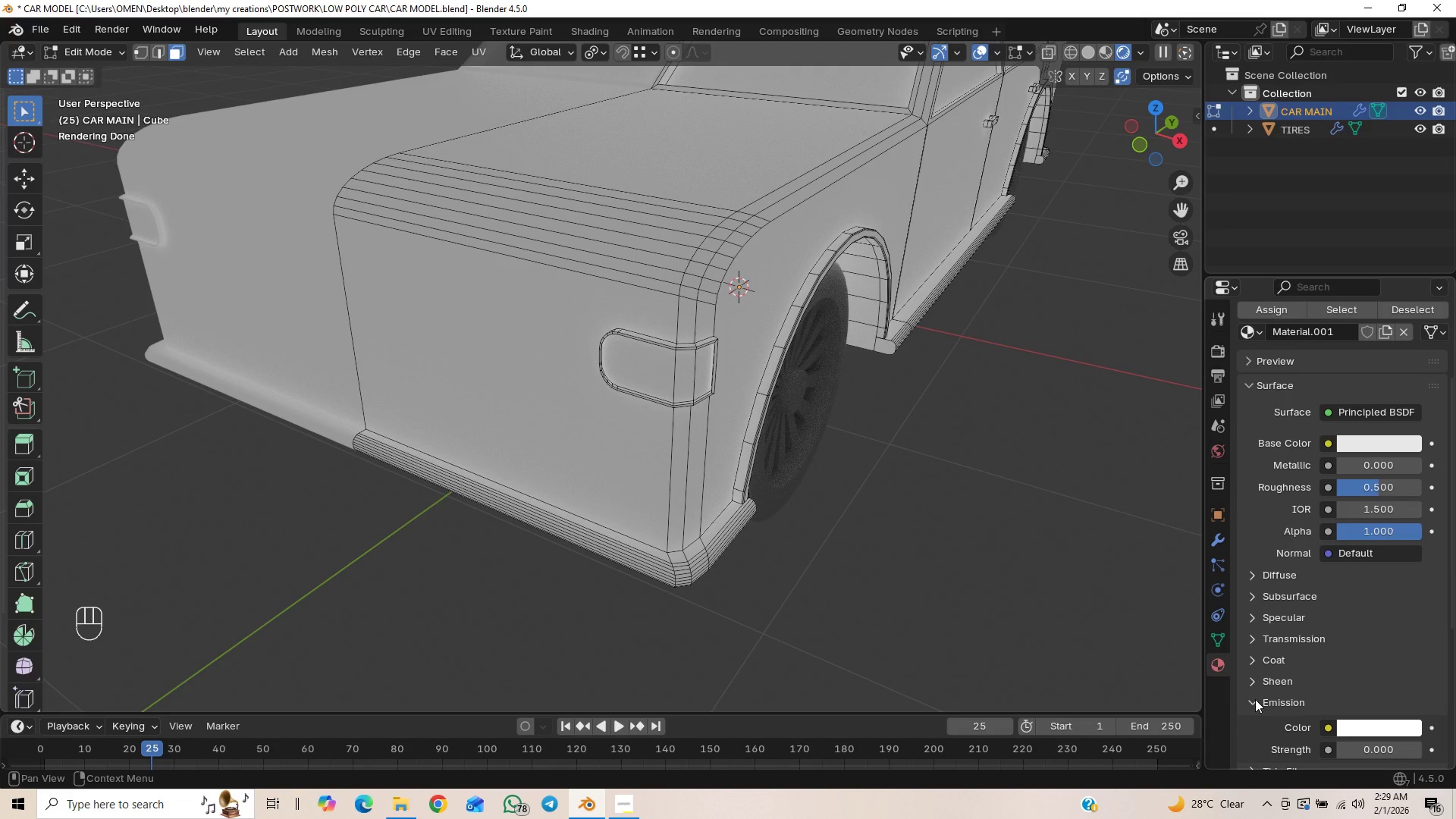 
scroll: coordinate [1285, 650], scroll_direction: up, amount: 4.0
 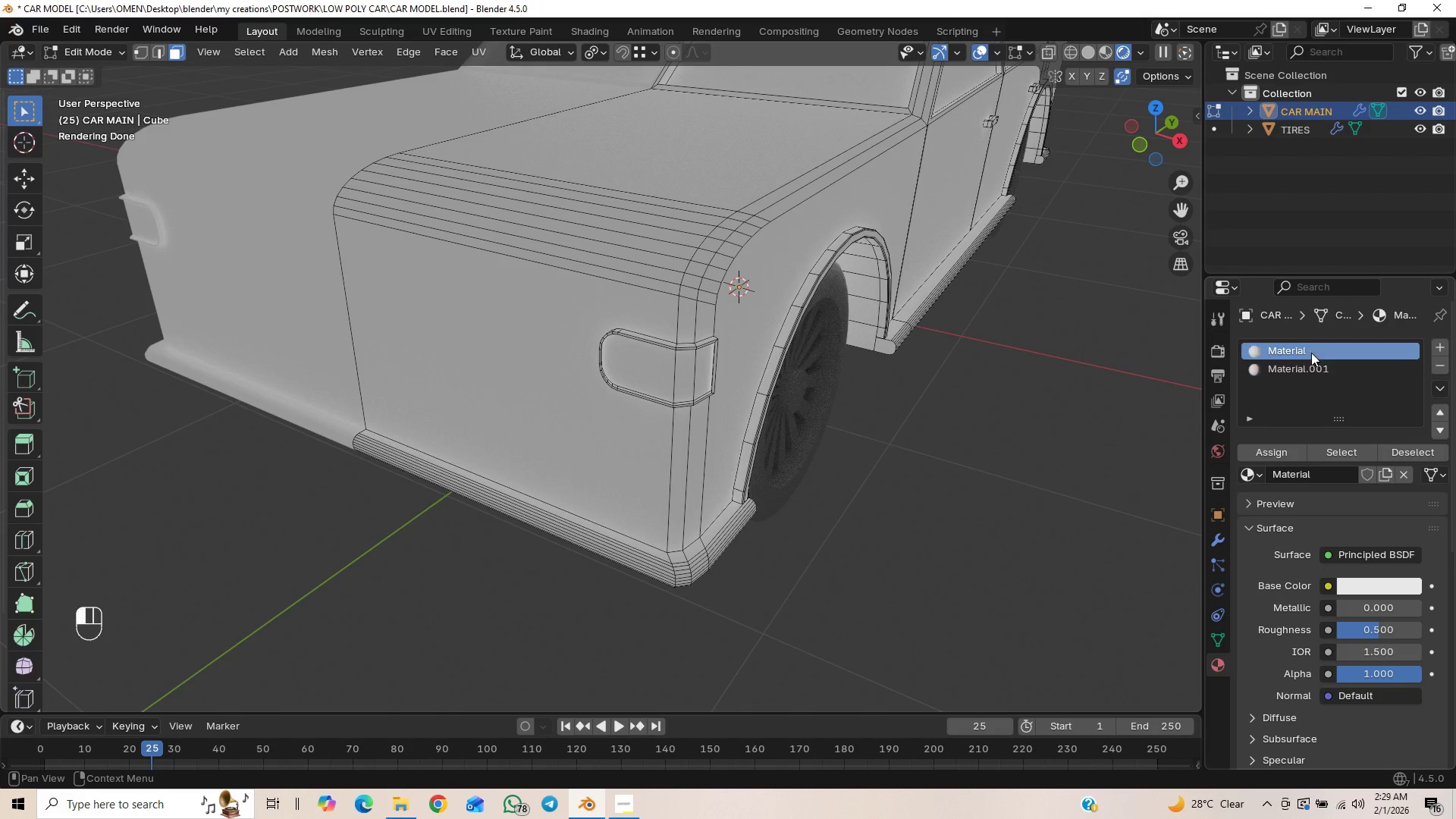 
scroll: coordinate [635, 457], scroll_direction: down, amount: 7.0
 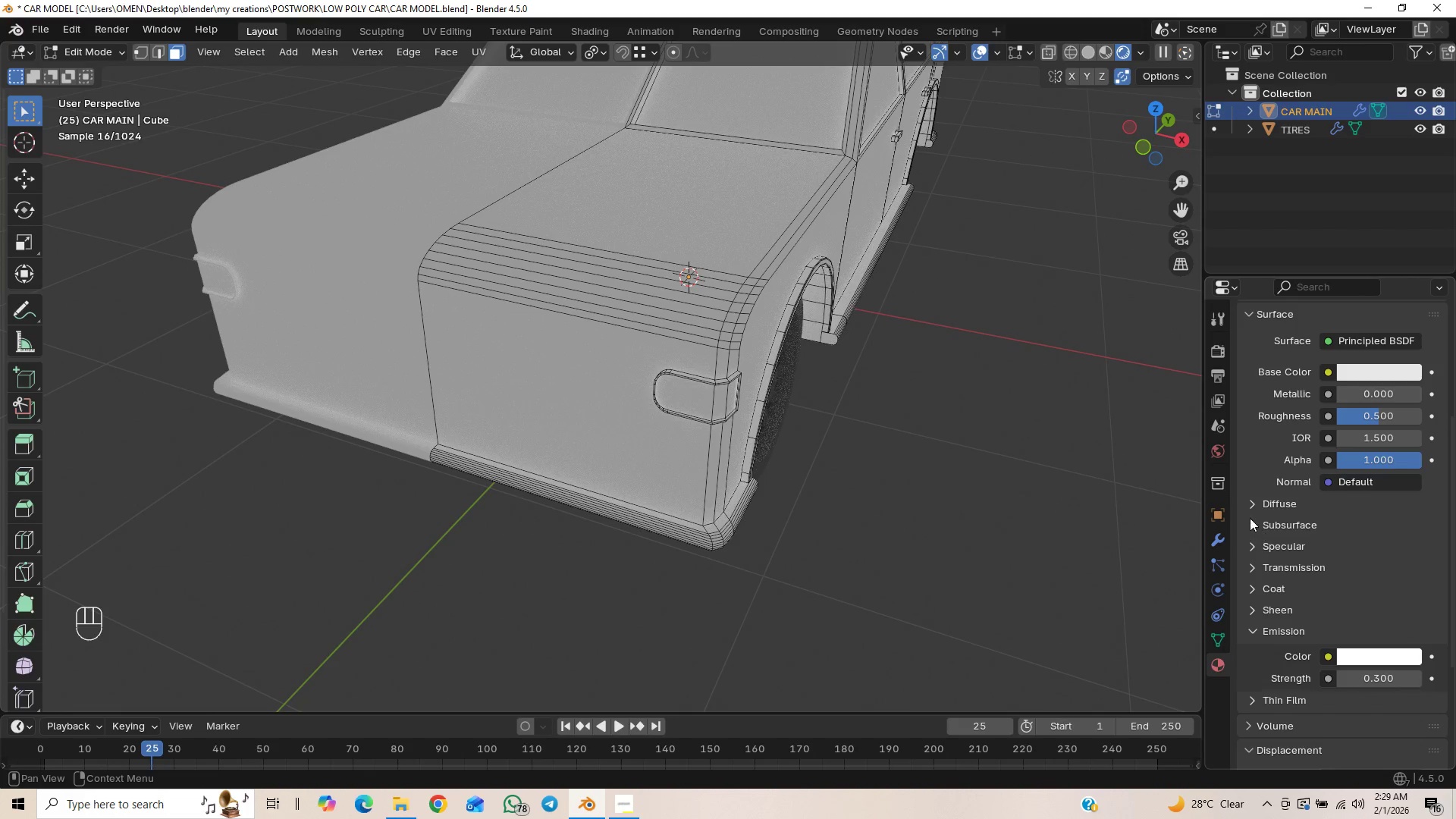 
wait(6.37)
 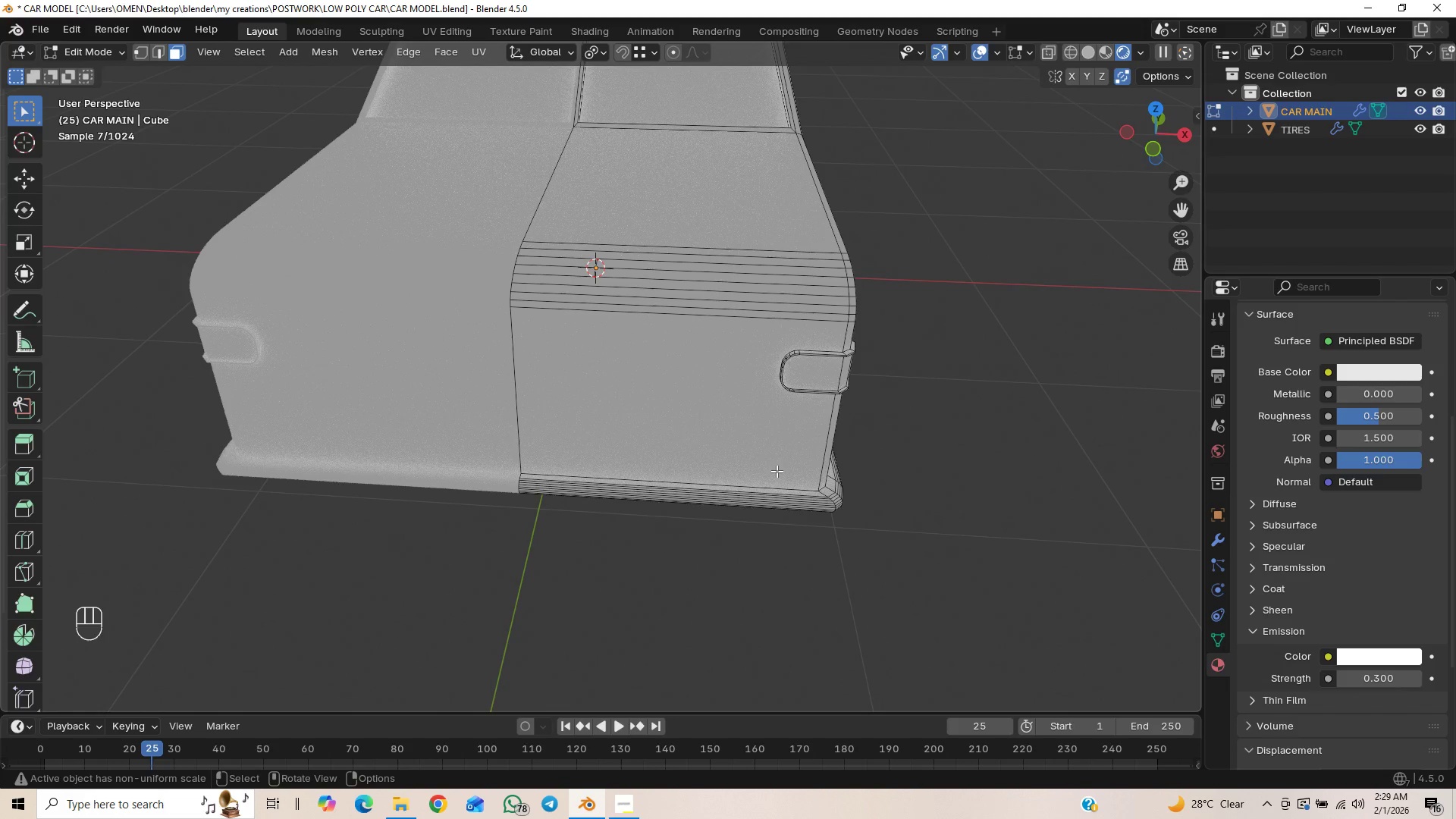 
left_click_drag(start_coordinate=[1394, 682], to_coordinate=[1261, 219])
 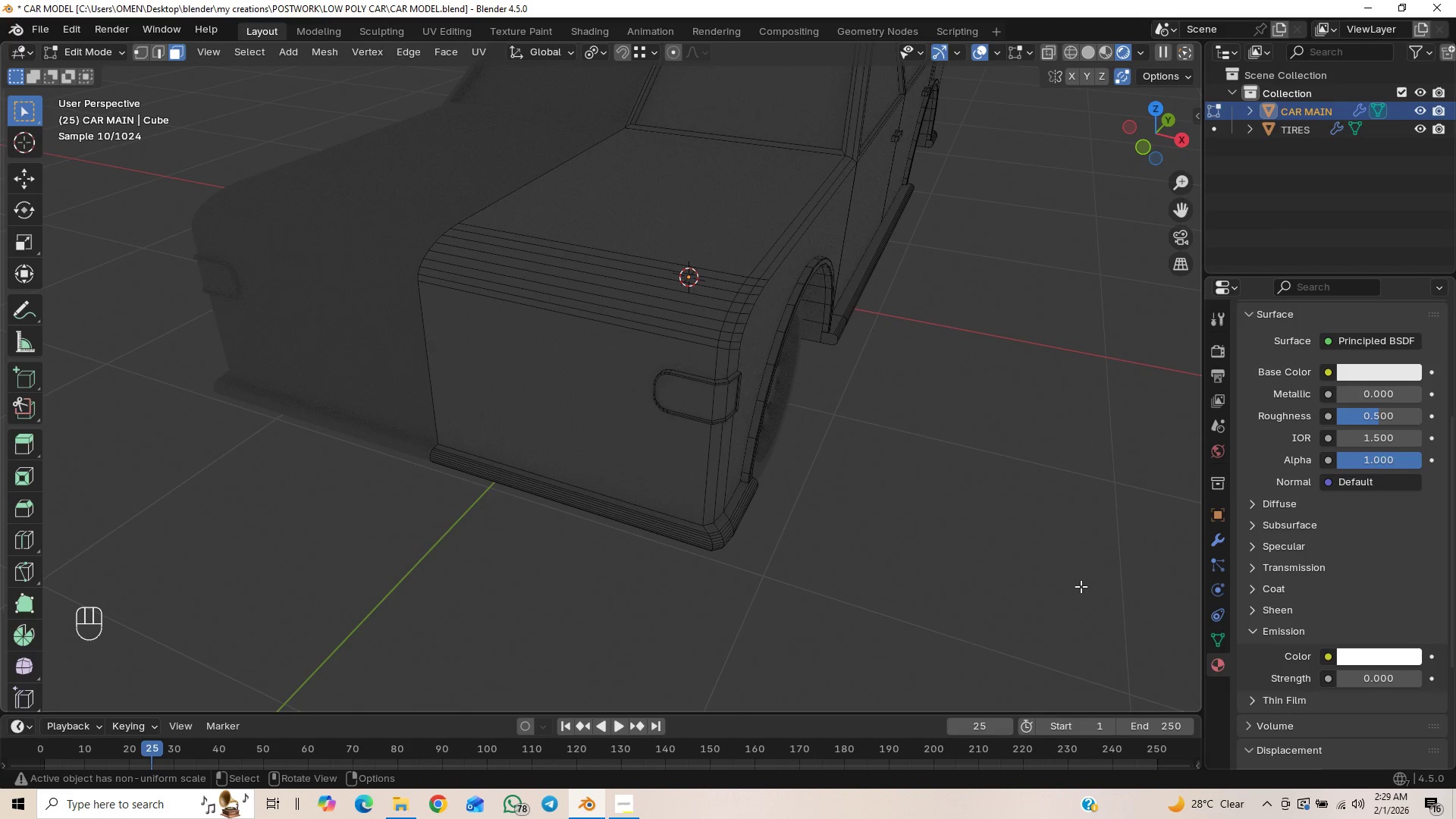 
left_click([1072, 556])
 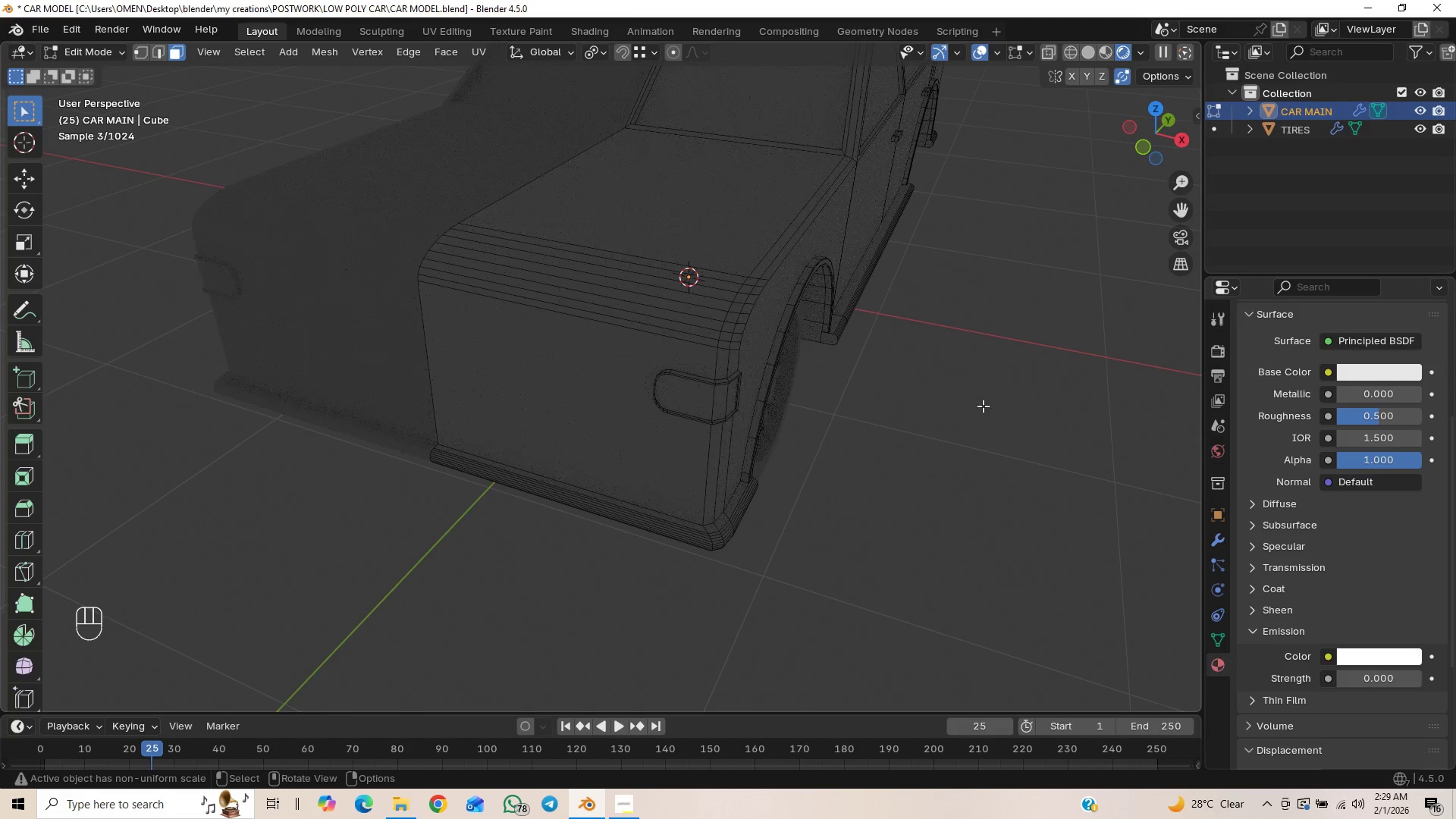 
scroll: coordinate [1326, 431], scroll_direction: up, amount: 6.0
 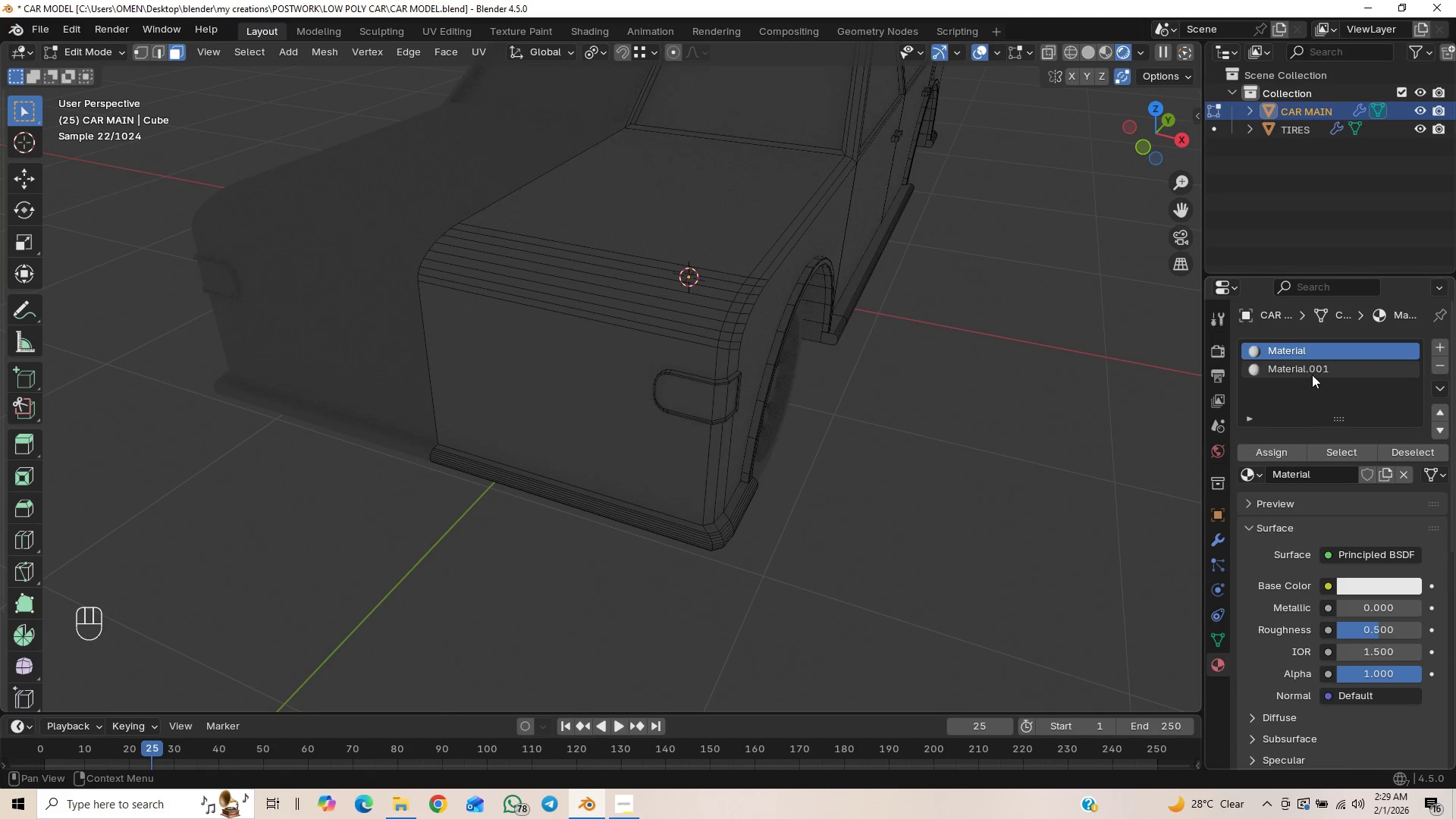 
left_click([1305, 372])
 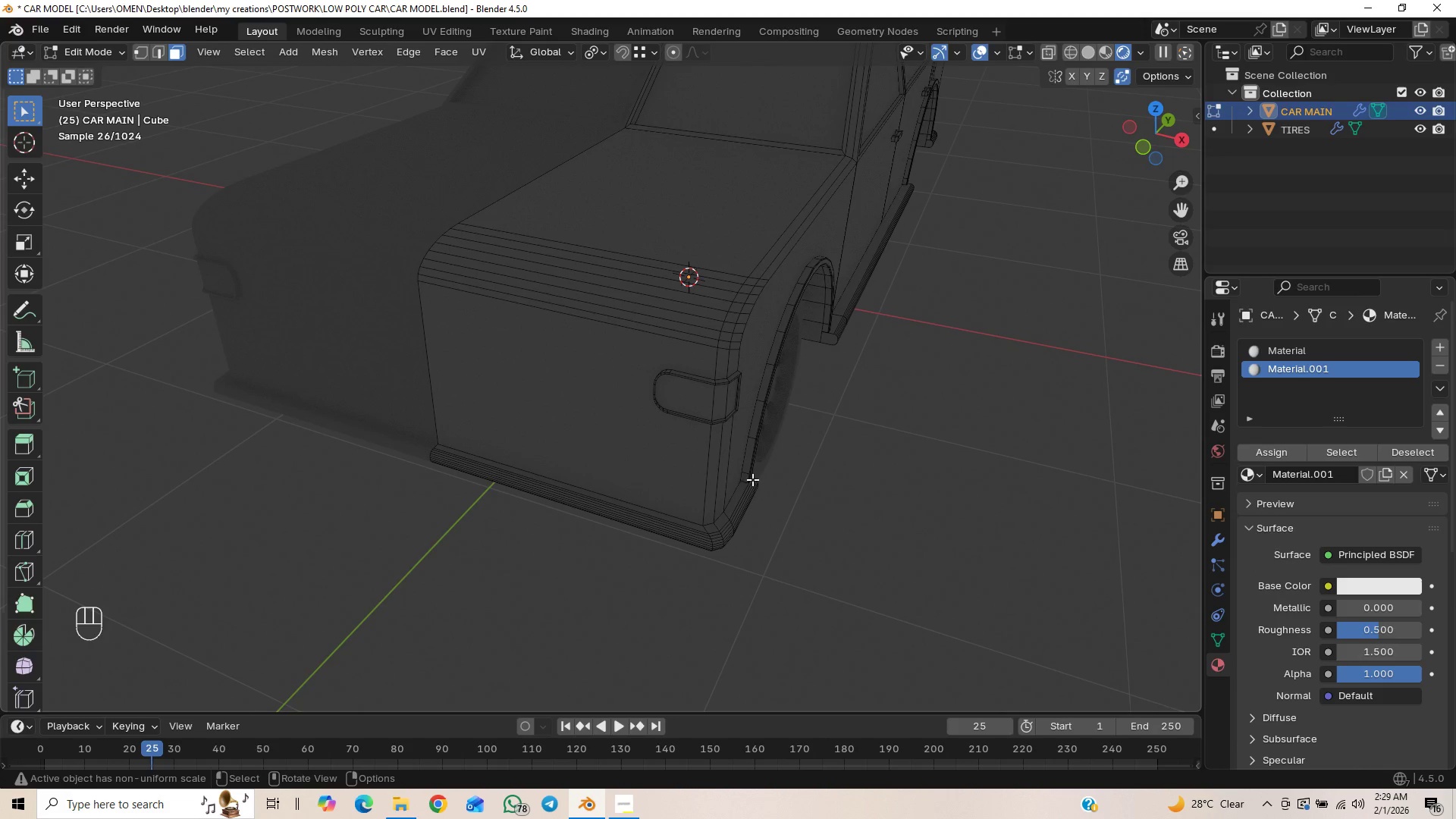 
scroll: coordinate [759, 445], scroll_direction: up, amount: 3.0
 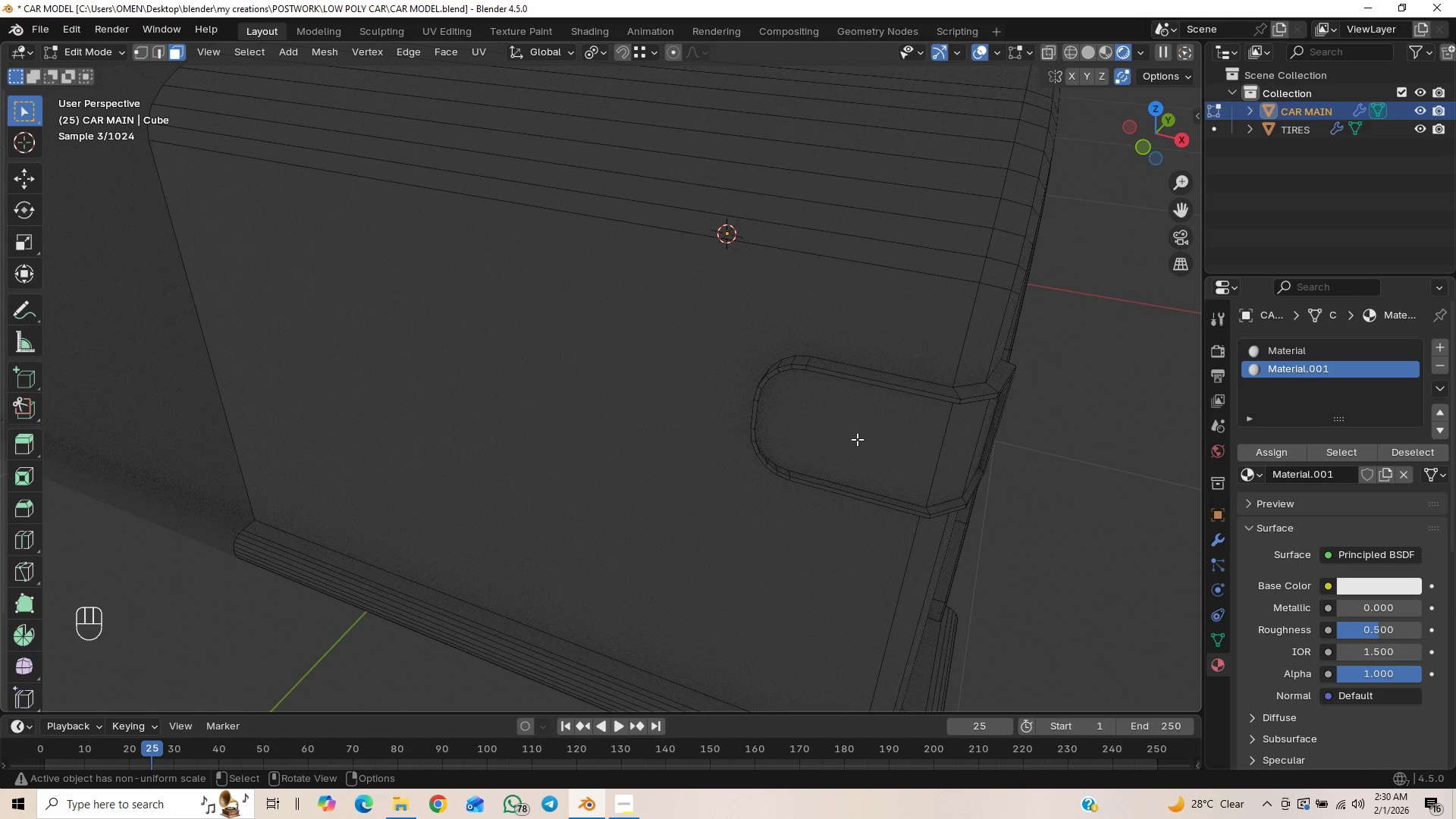 
scroll: coordinate [866, 450], scroll_direction: down, amount: 1.0
 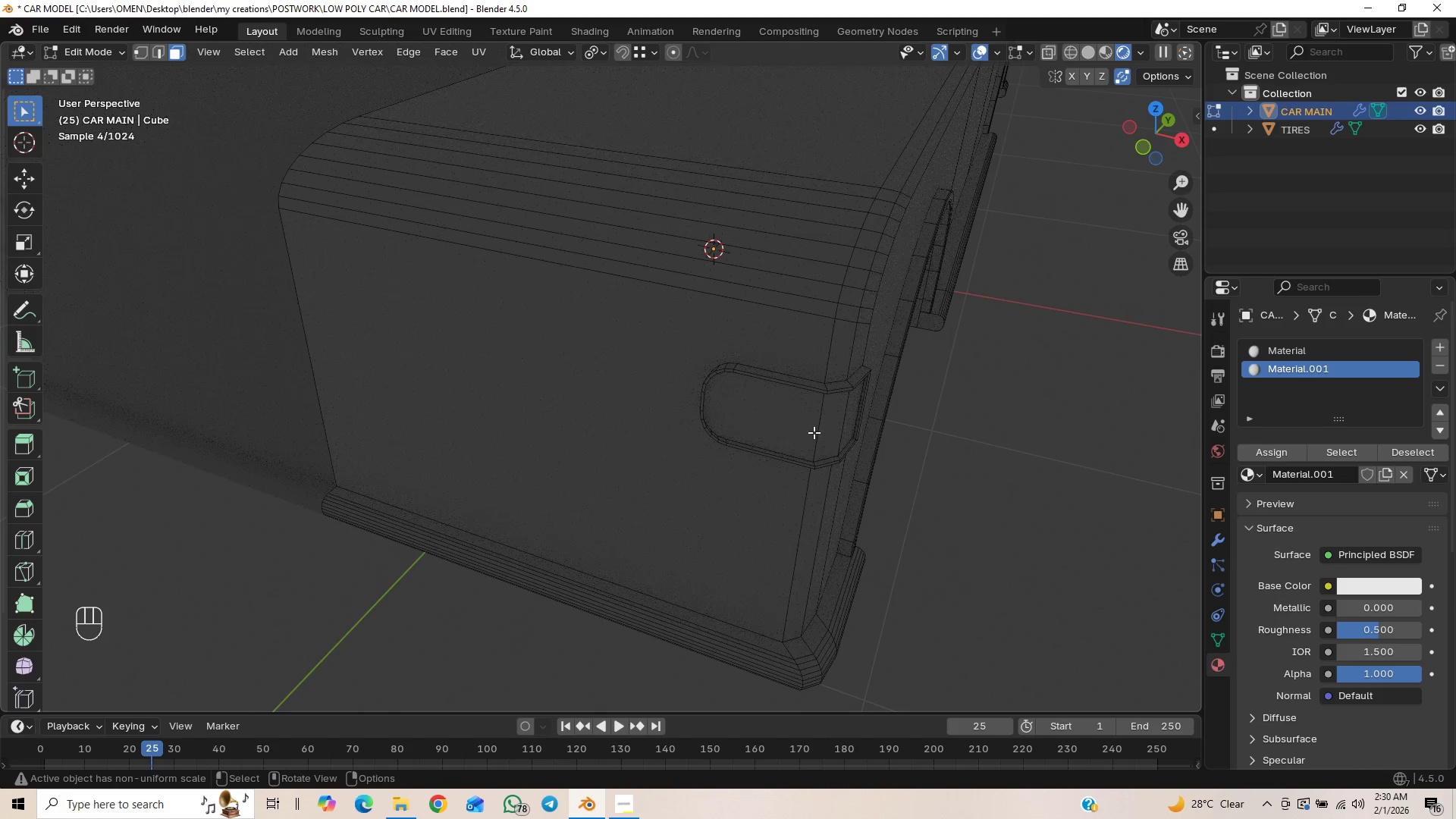 
left_click([782, 420])
 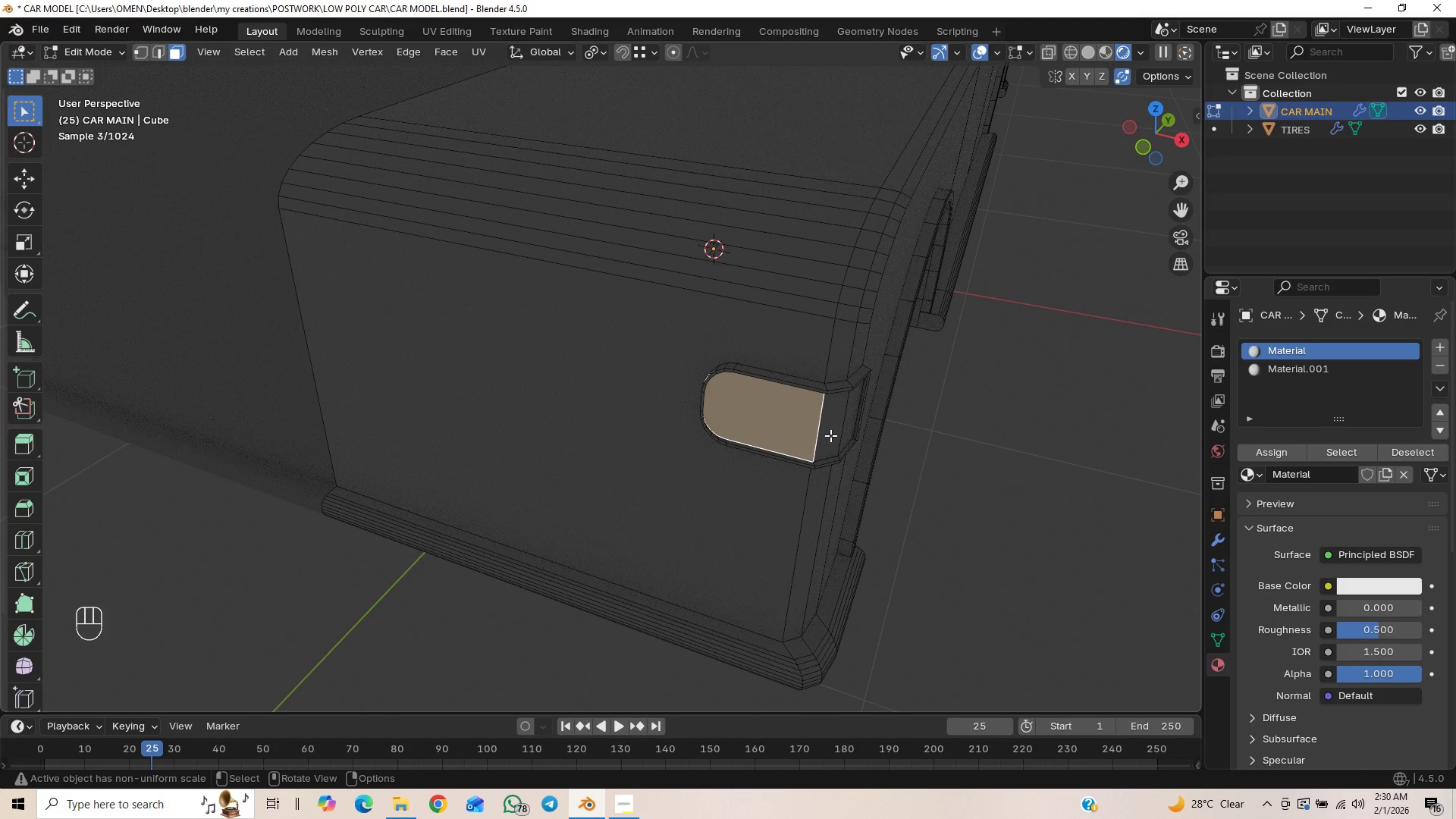 
hold_key(key=ShiftLeft, duration=1.5)
left_click([829, 424])
 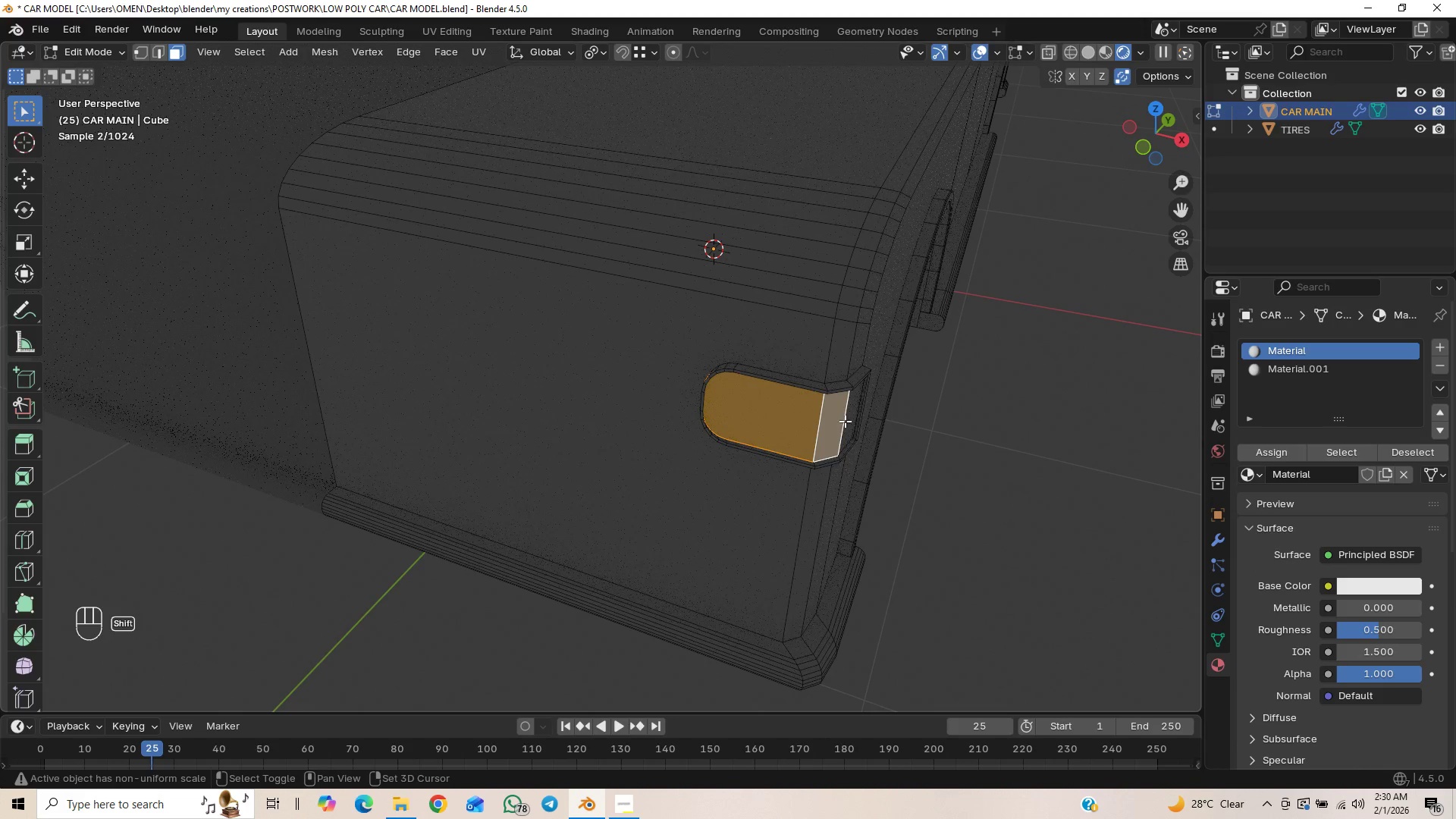 
hold_key(key=ShiftLeft, duration=0.42)
left_click([850, 418])
 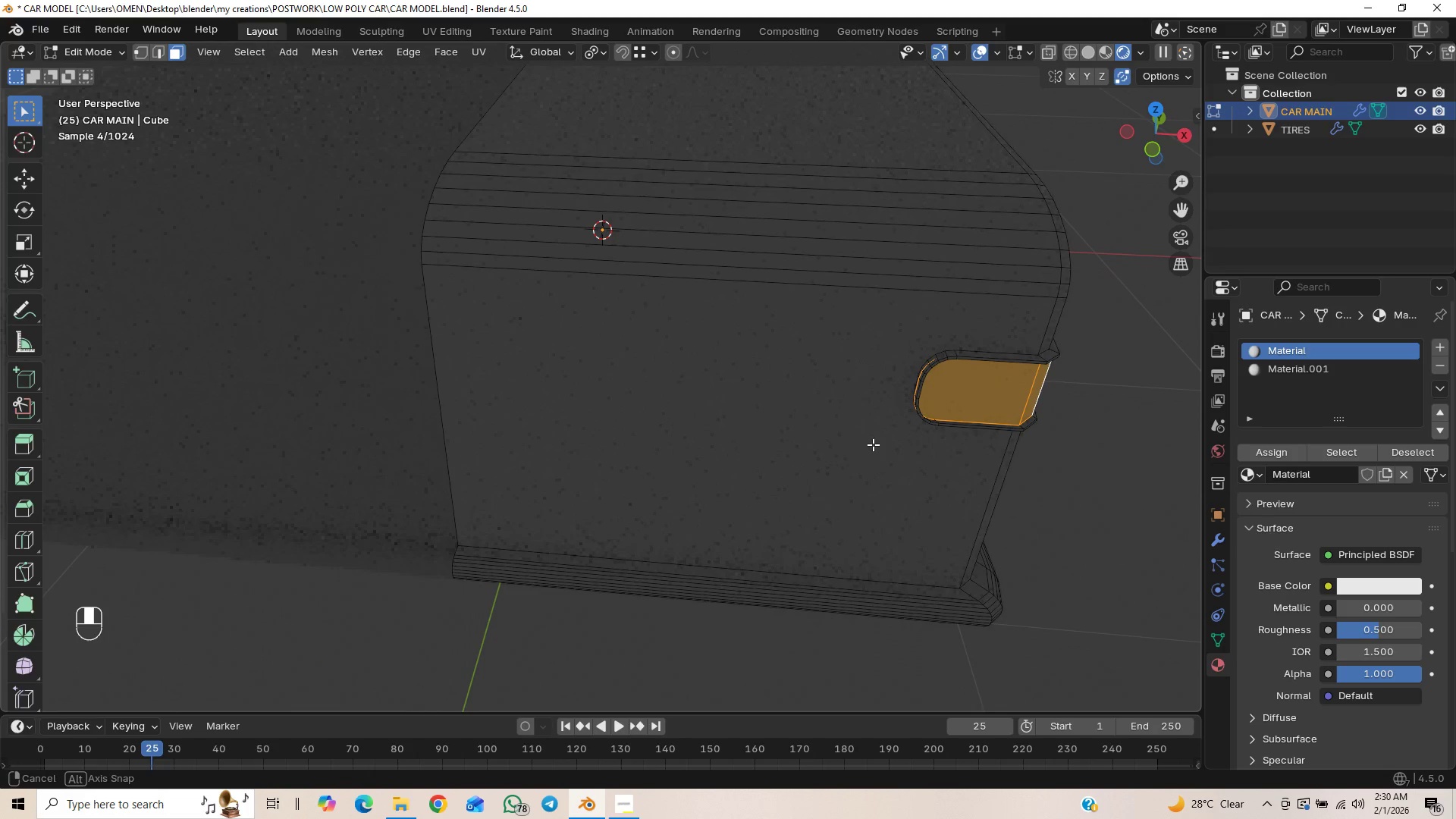 
hold_key(key=ShiftLeft, duration=0.5)
 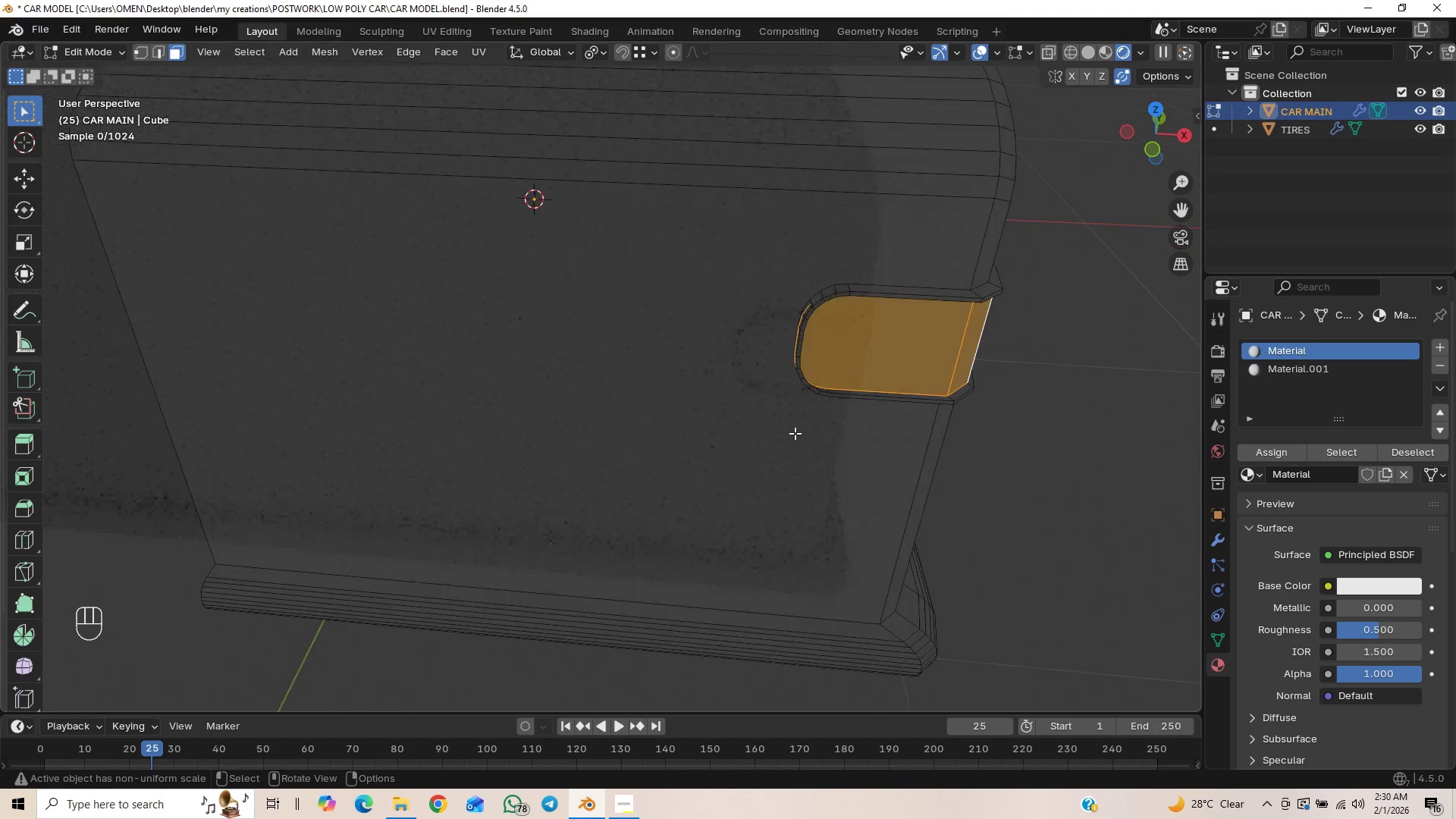 
hold_key(key=ShiftLeft, duration=0.36)
 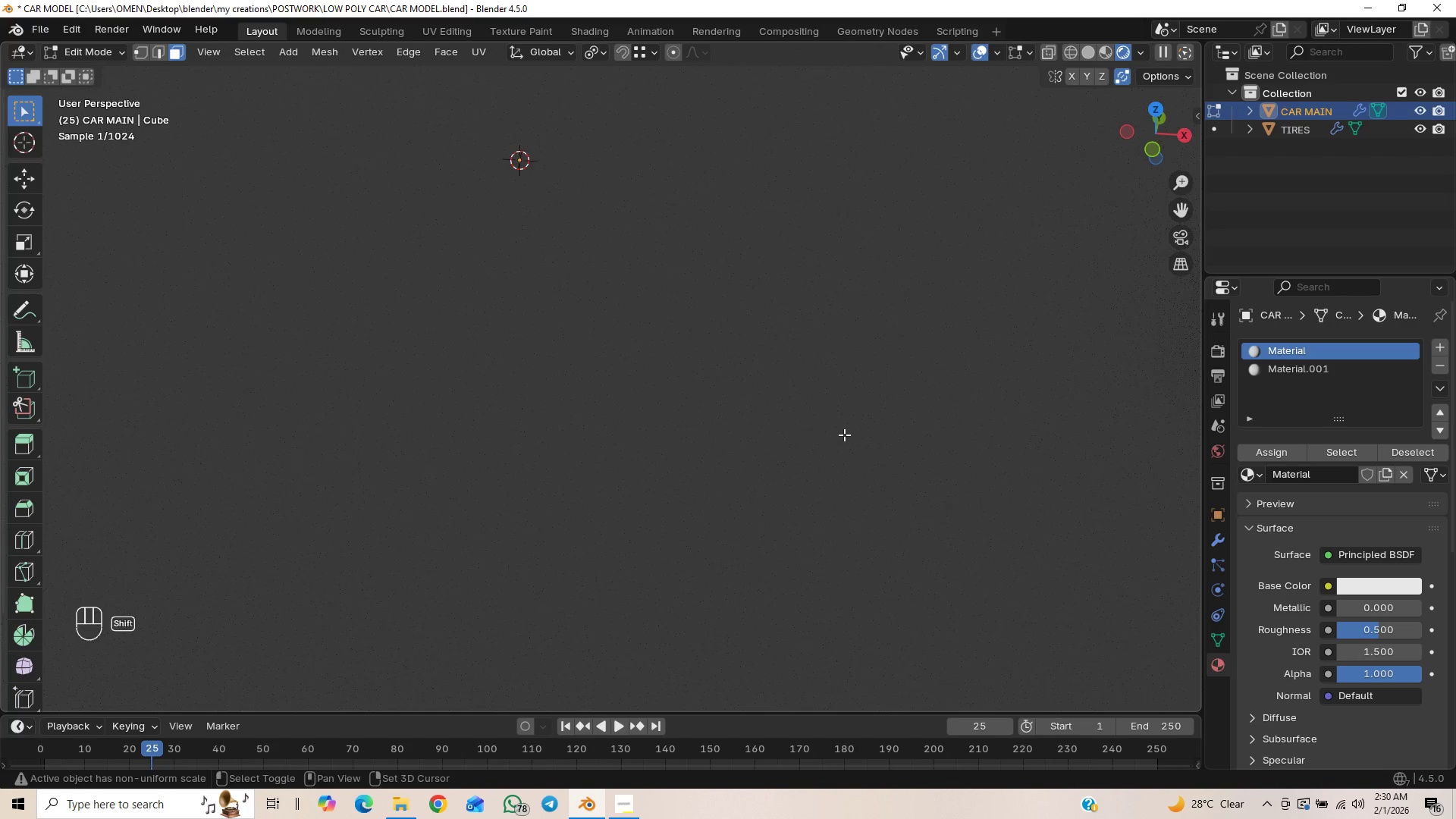 
scroll: coordinate [827, 440], scroll_direction: up, amount: 3.0
 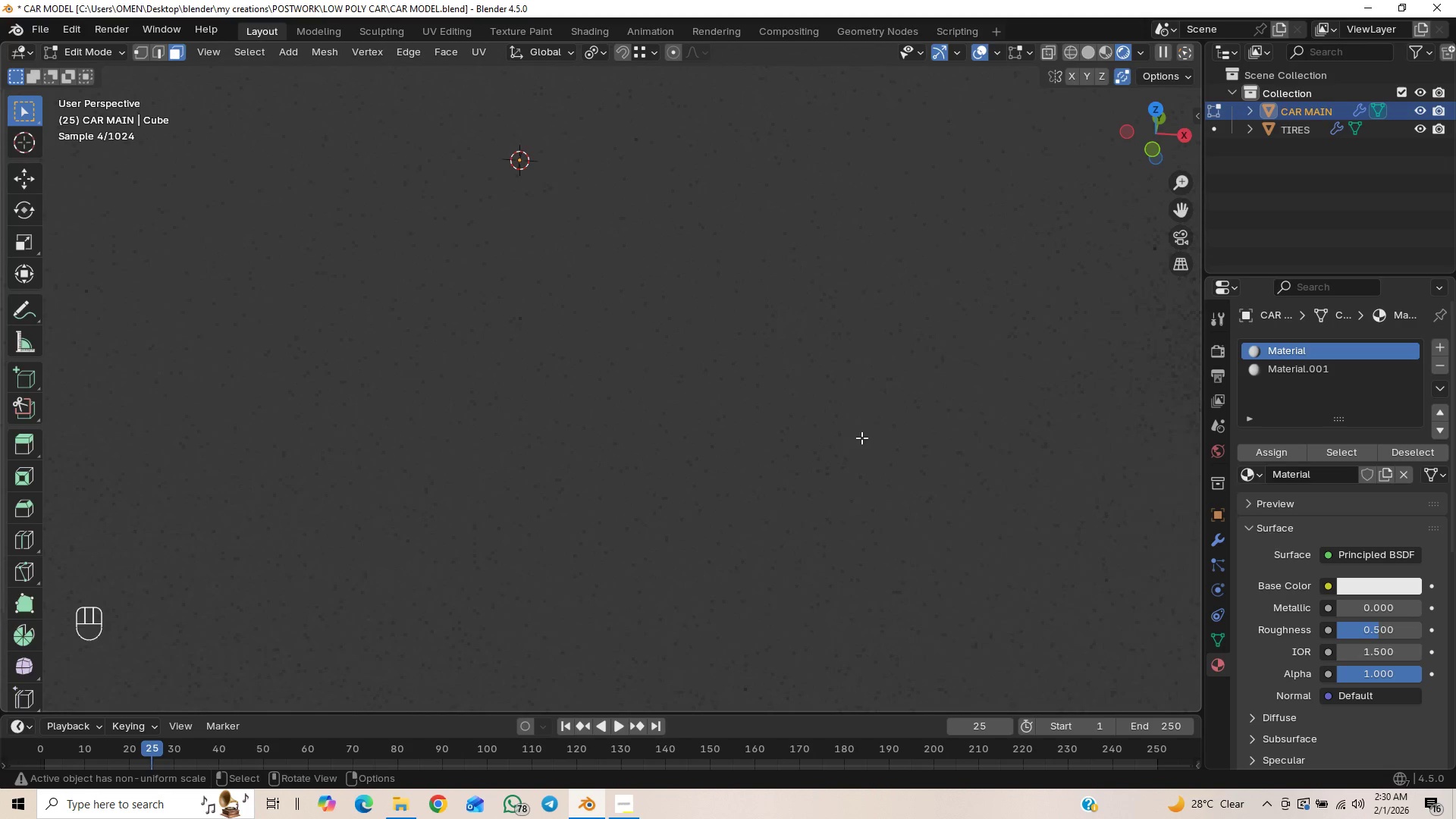 
hold_key(key=ShiftLeft, duration=0.92)
 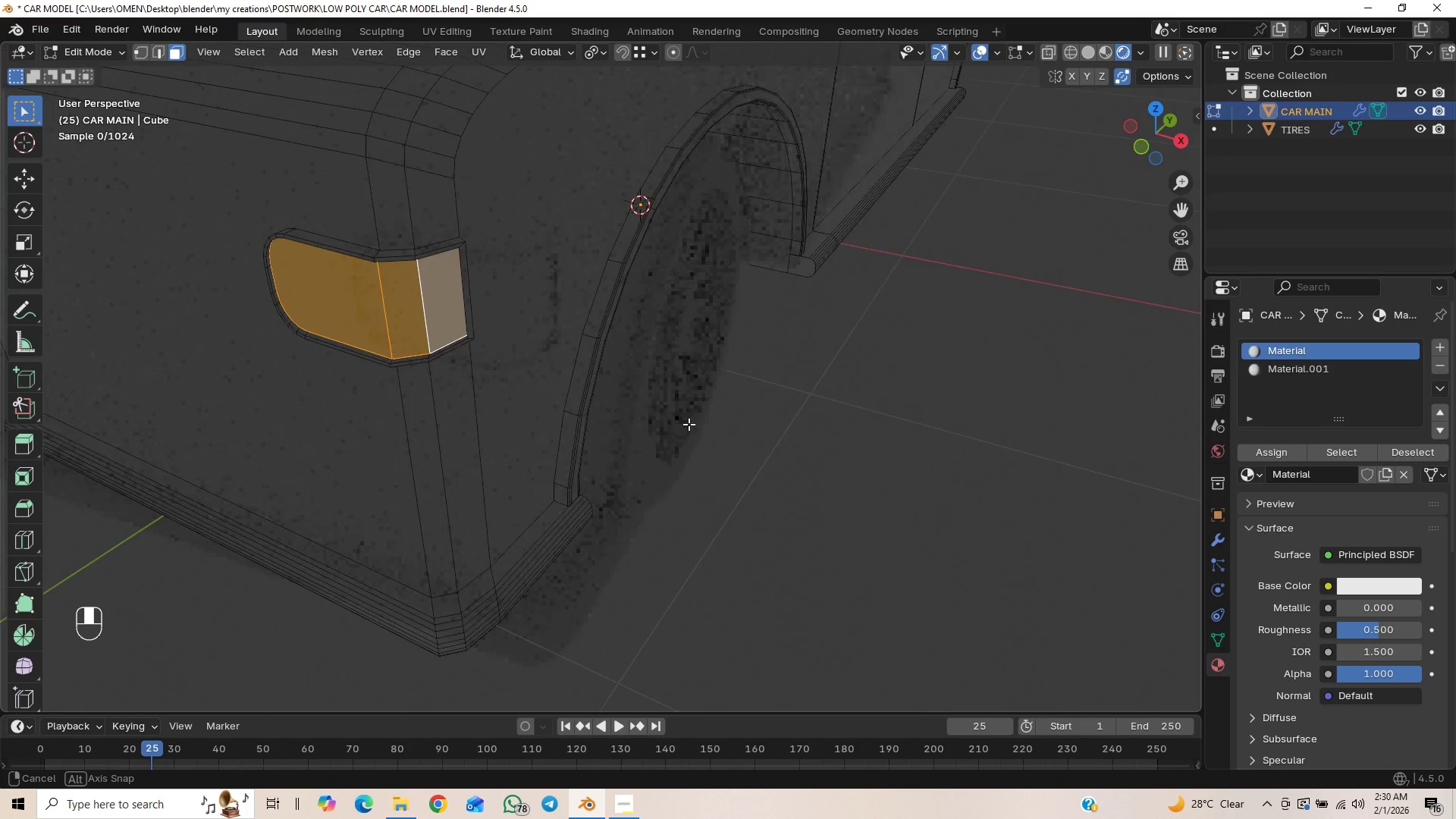 
scroll: coordinate [844, 435], scroll_direction: down, amount: 2.0
 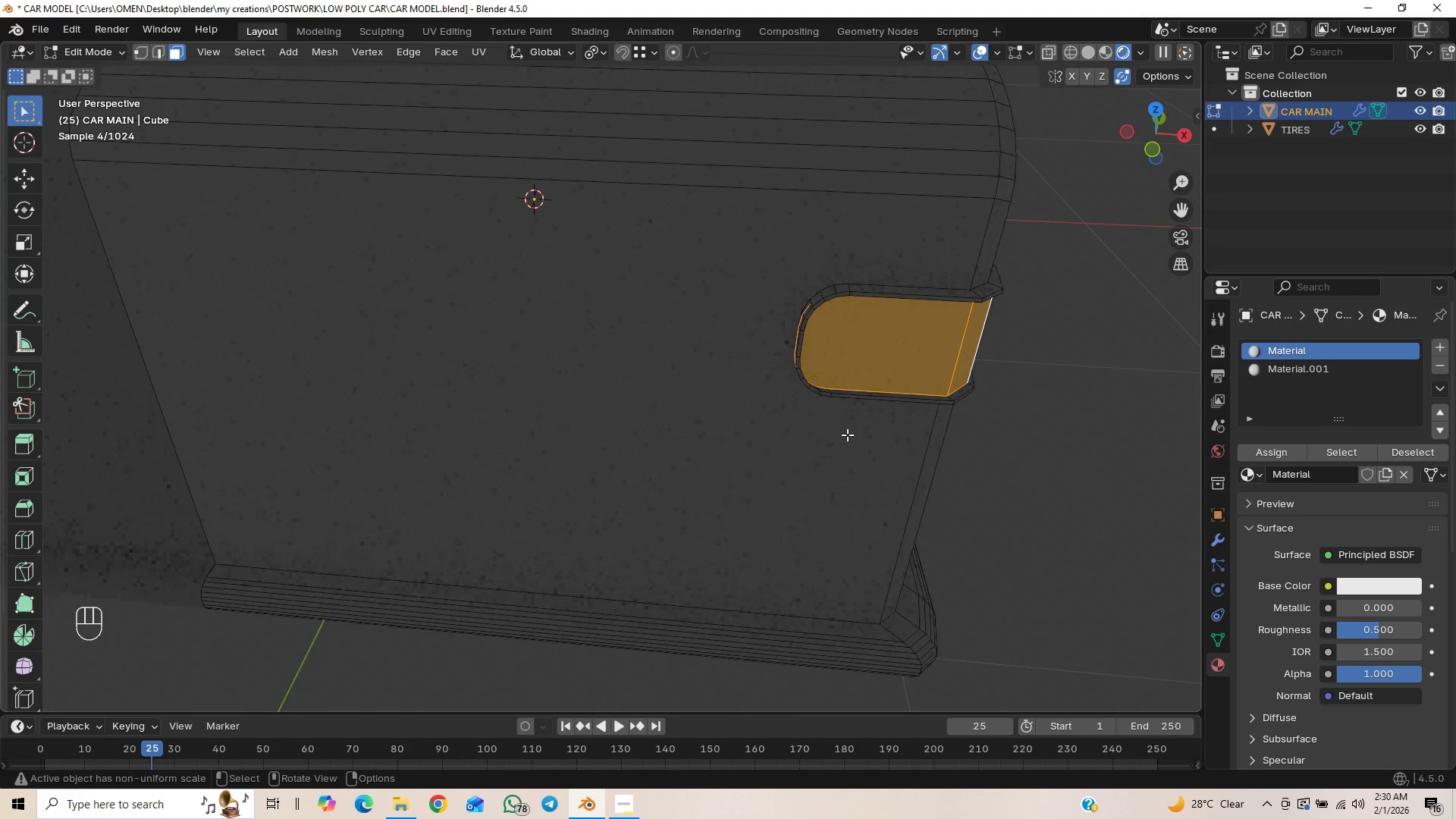 
hold_key(key=ShiftLeft, duration=1.8)
 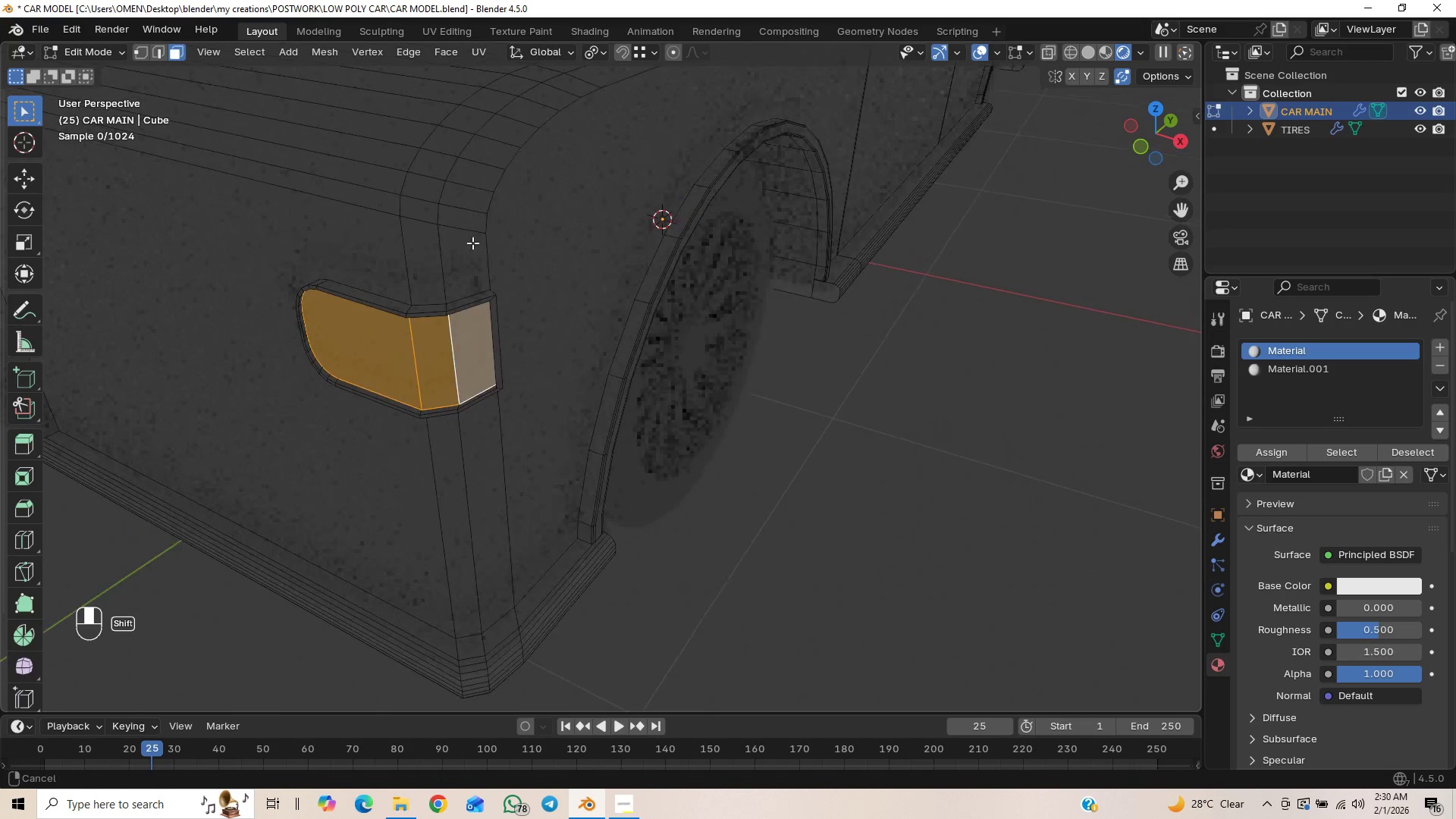 
hold_key(key=ShiftLeft, duration=0.95)
 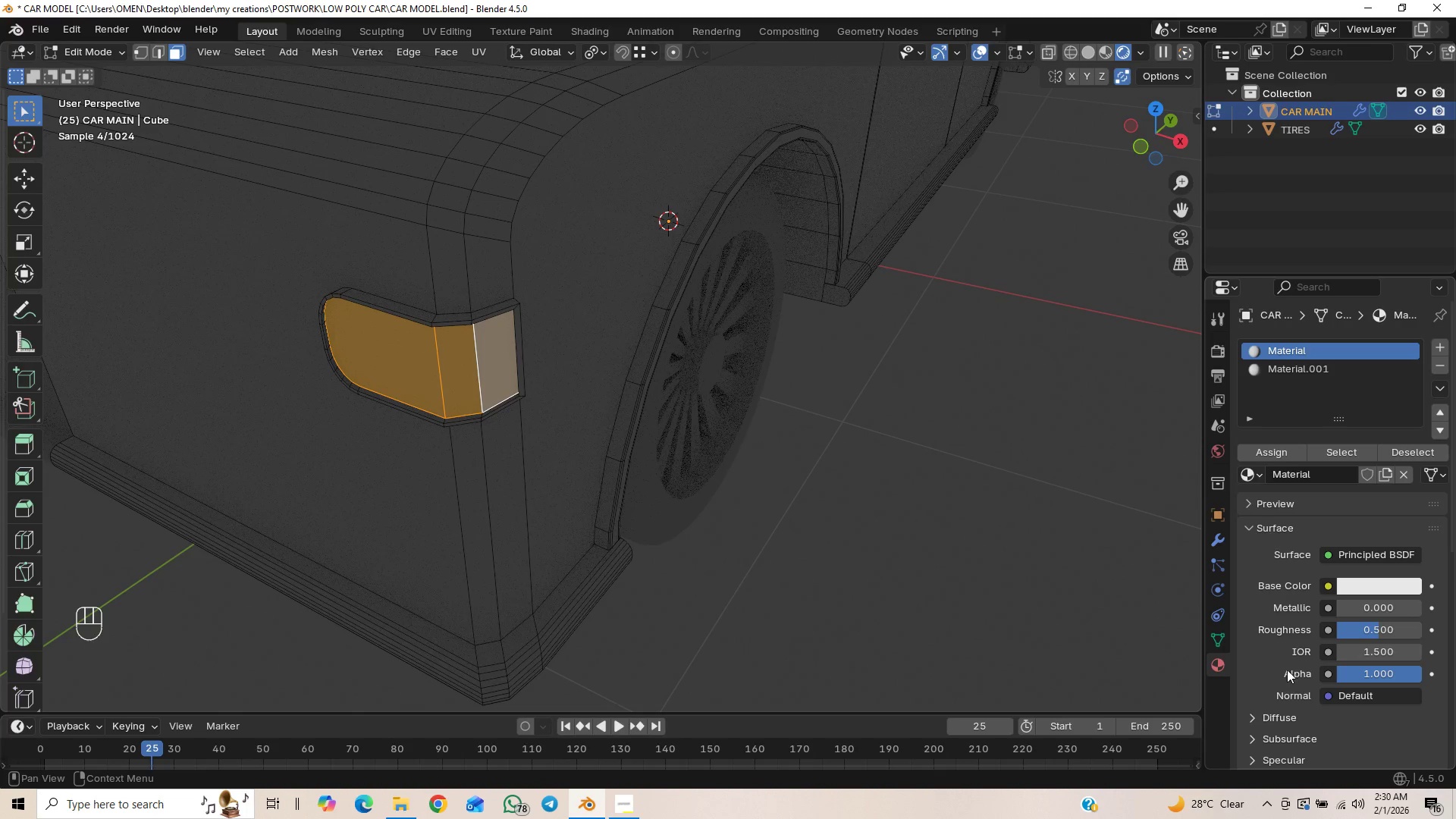 
scroll: coordinate [1296, 650], scroll_direction: down, amount: 1.0
 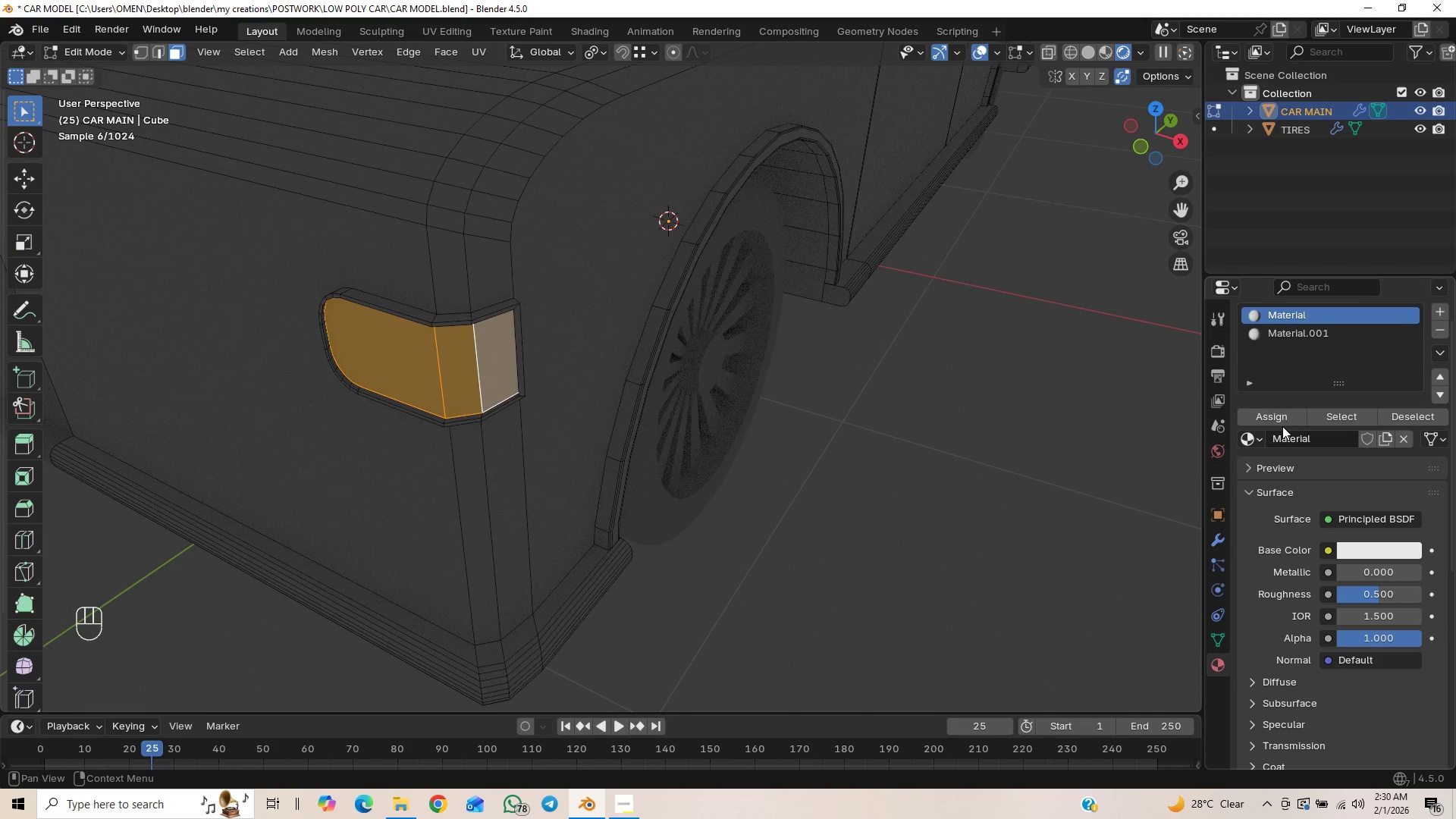 
left_click([1299, 331])
 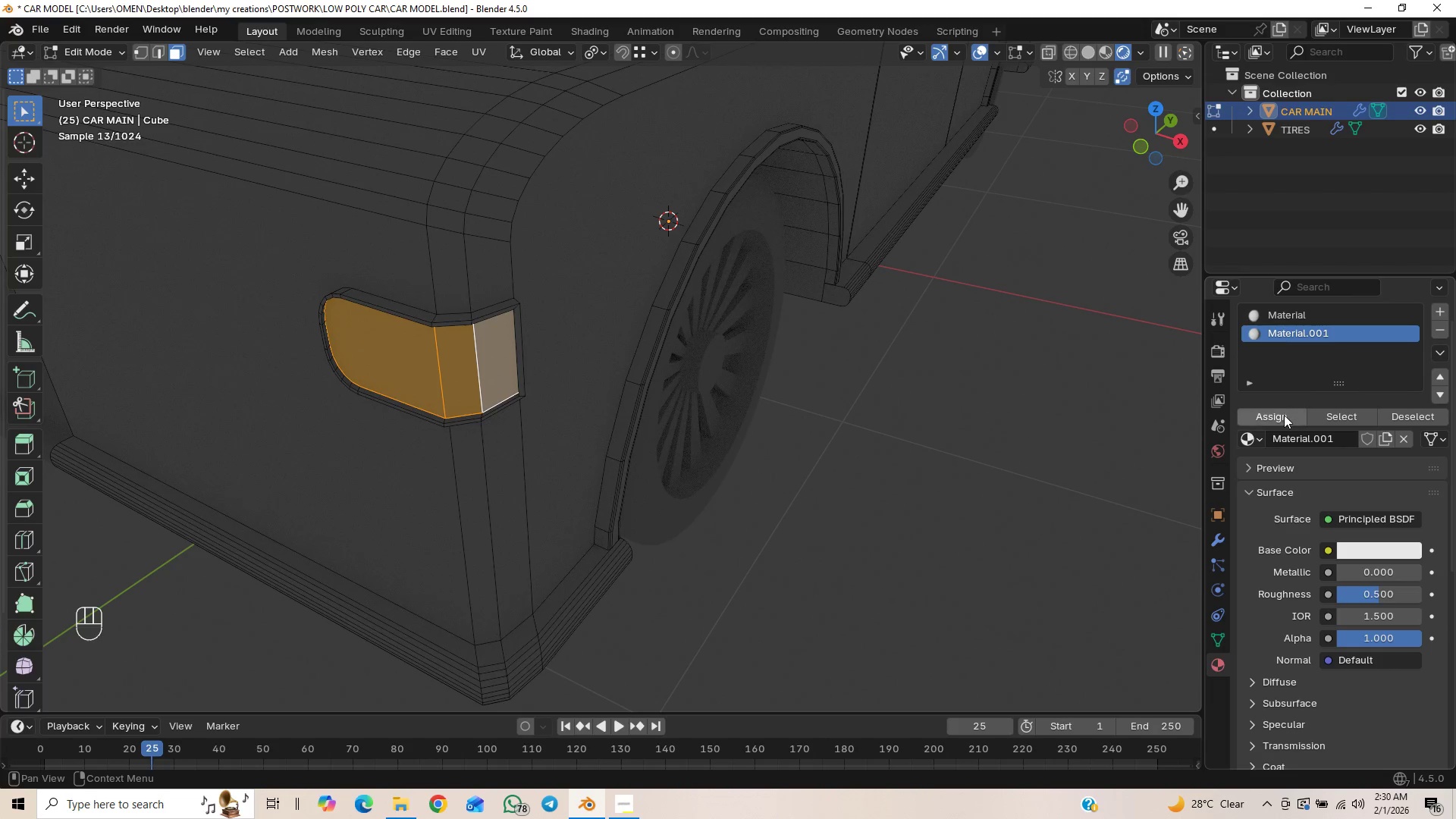 
left_click([1284, 416])
 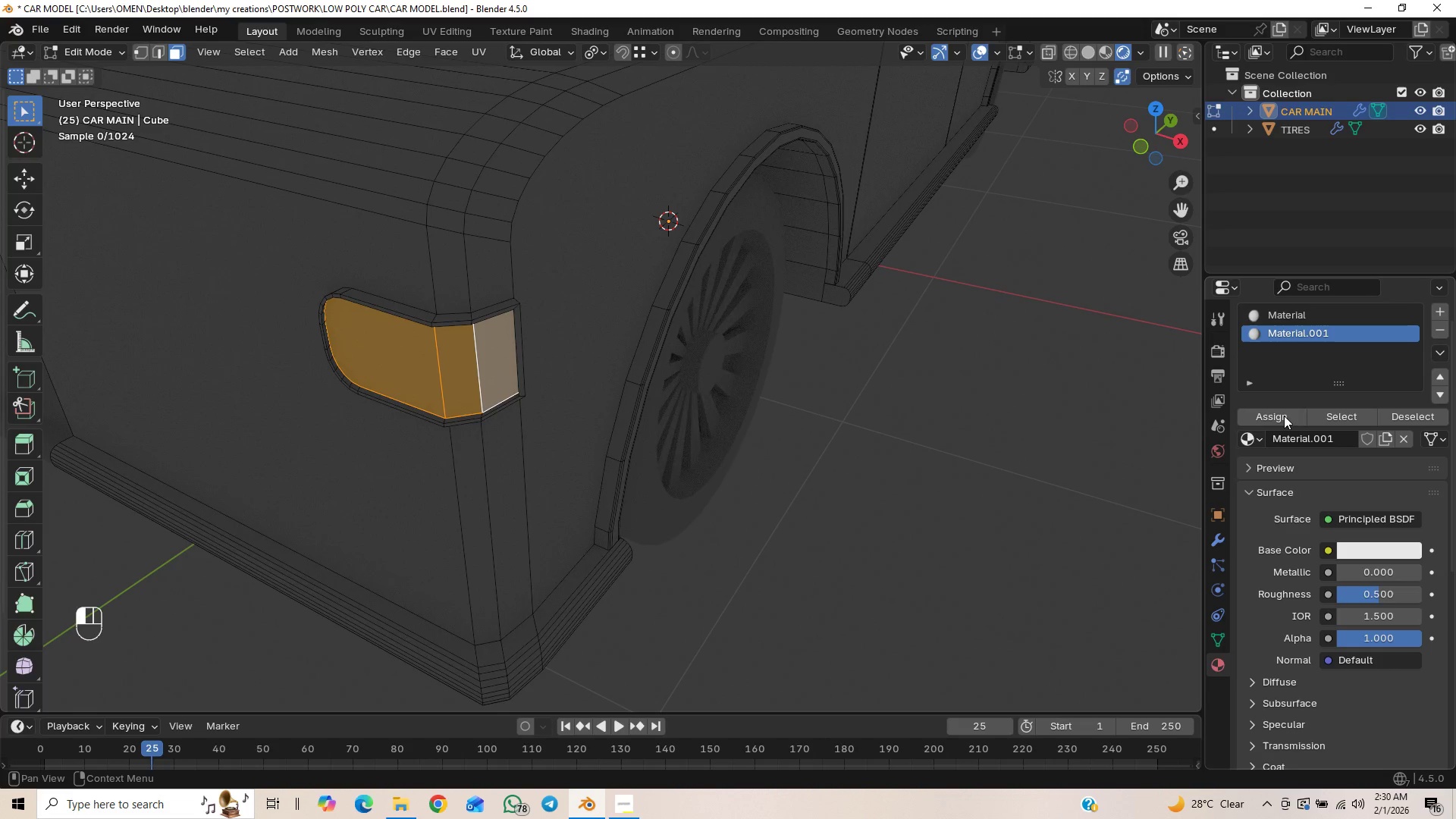 
left_click([1284, 416])
 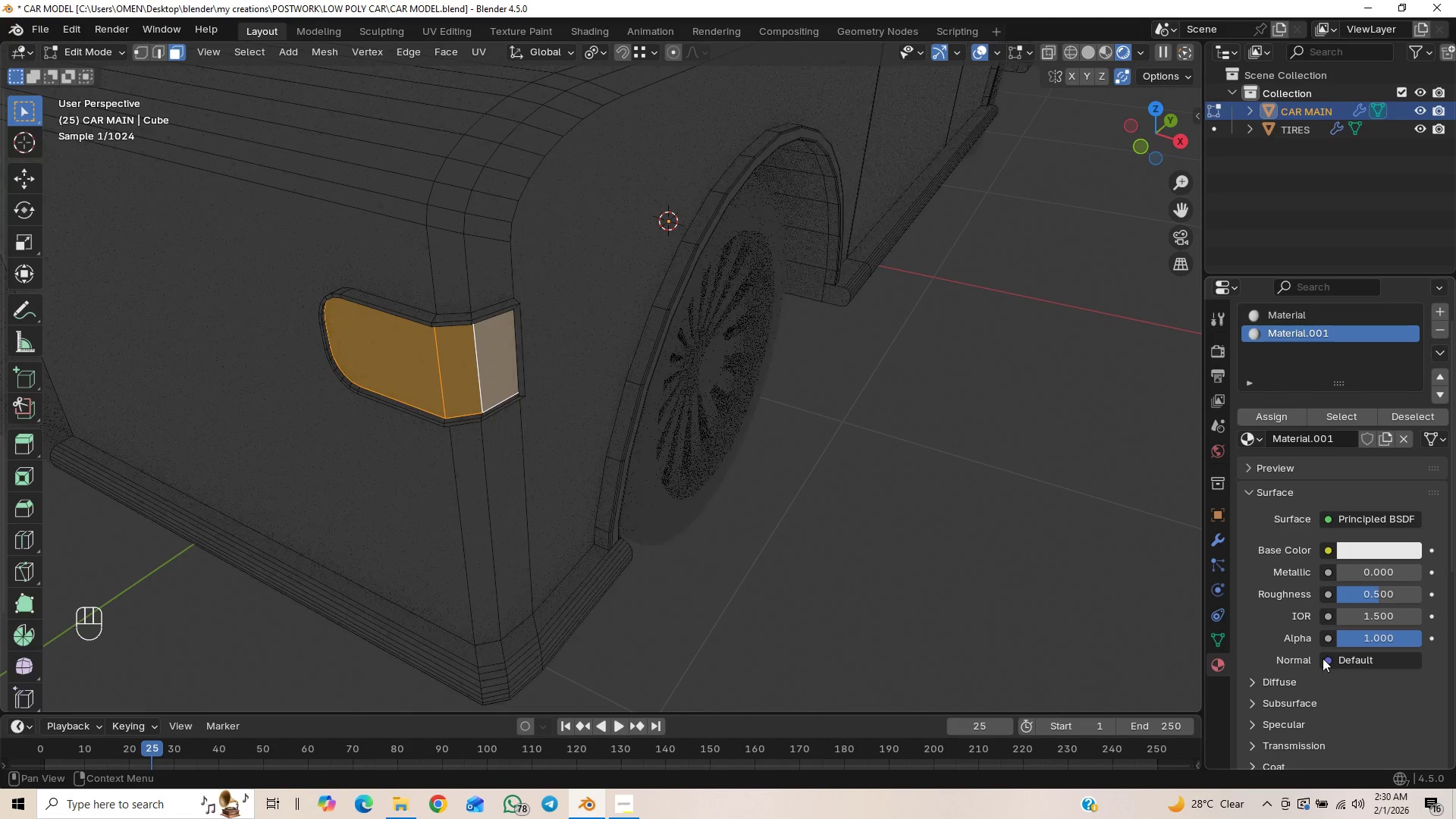 
scroll: coordinate [1357, 742], scroll_direction: down, amount: 4.0
 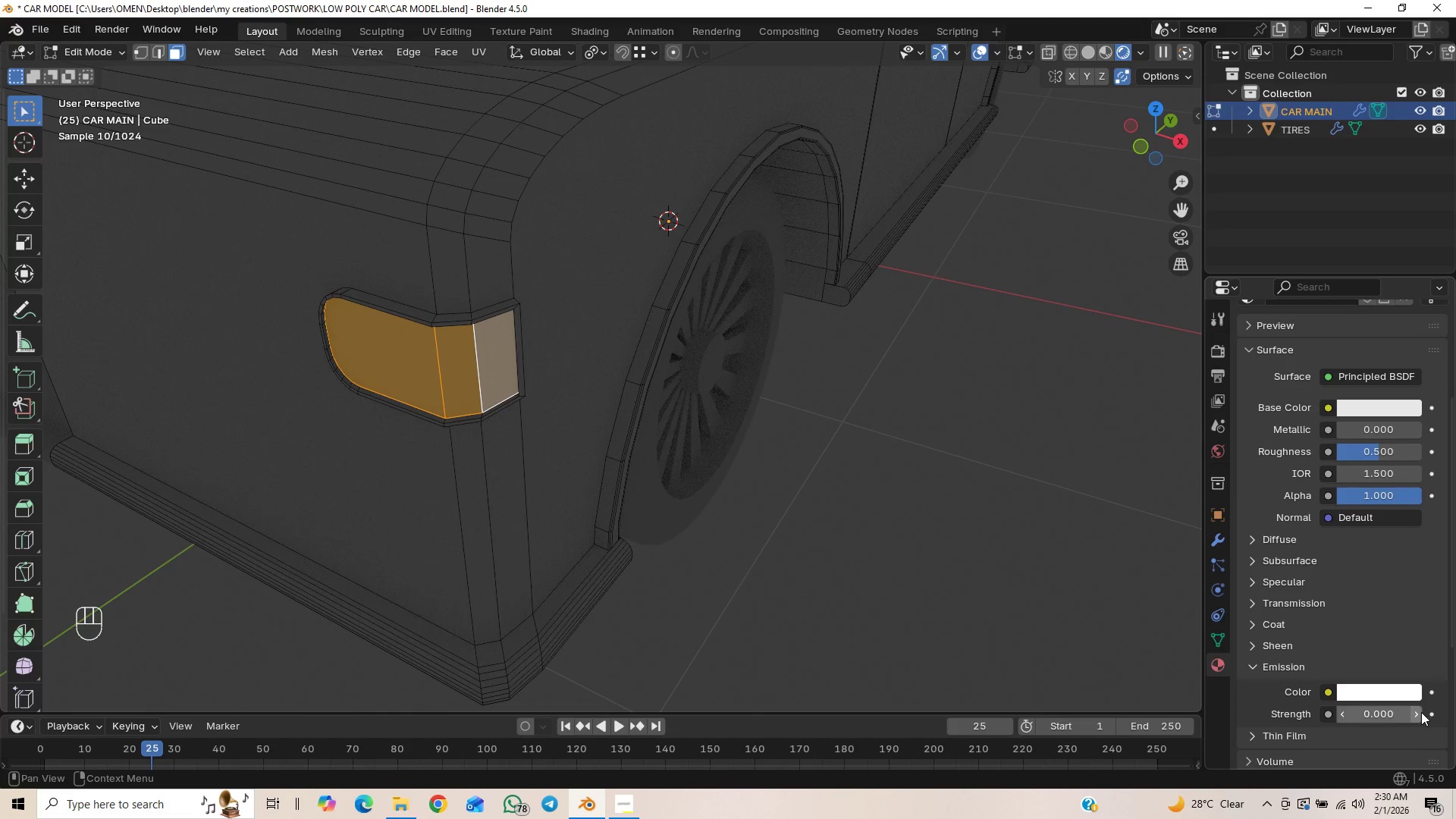 
left_click([1421, 712])
 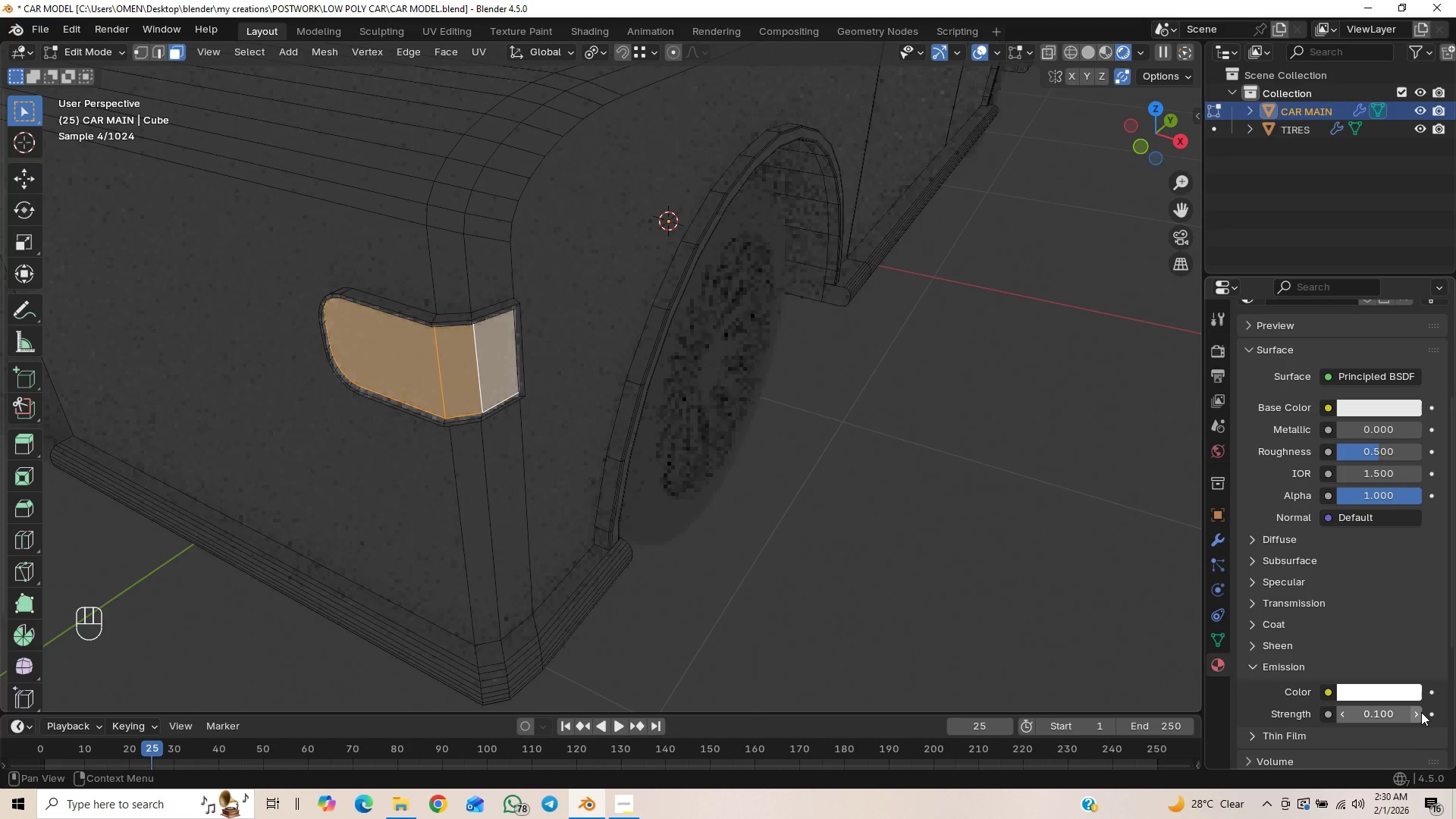 
left_click([1421, 712])
 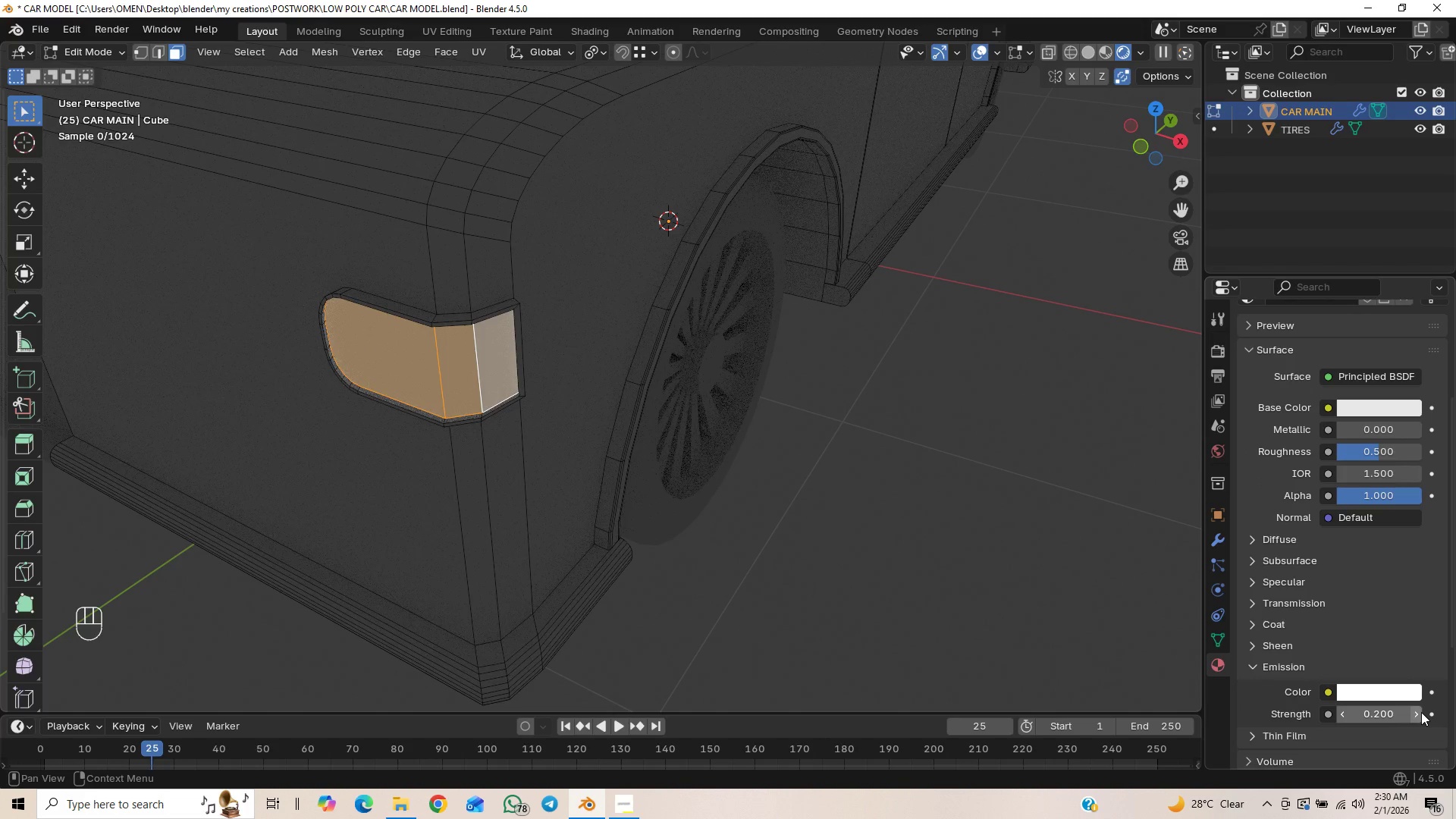 
left_click([1421, 712])
 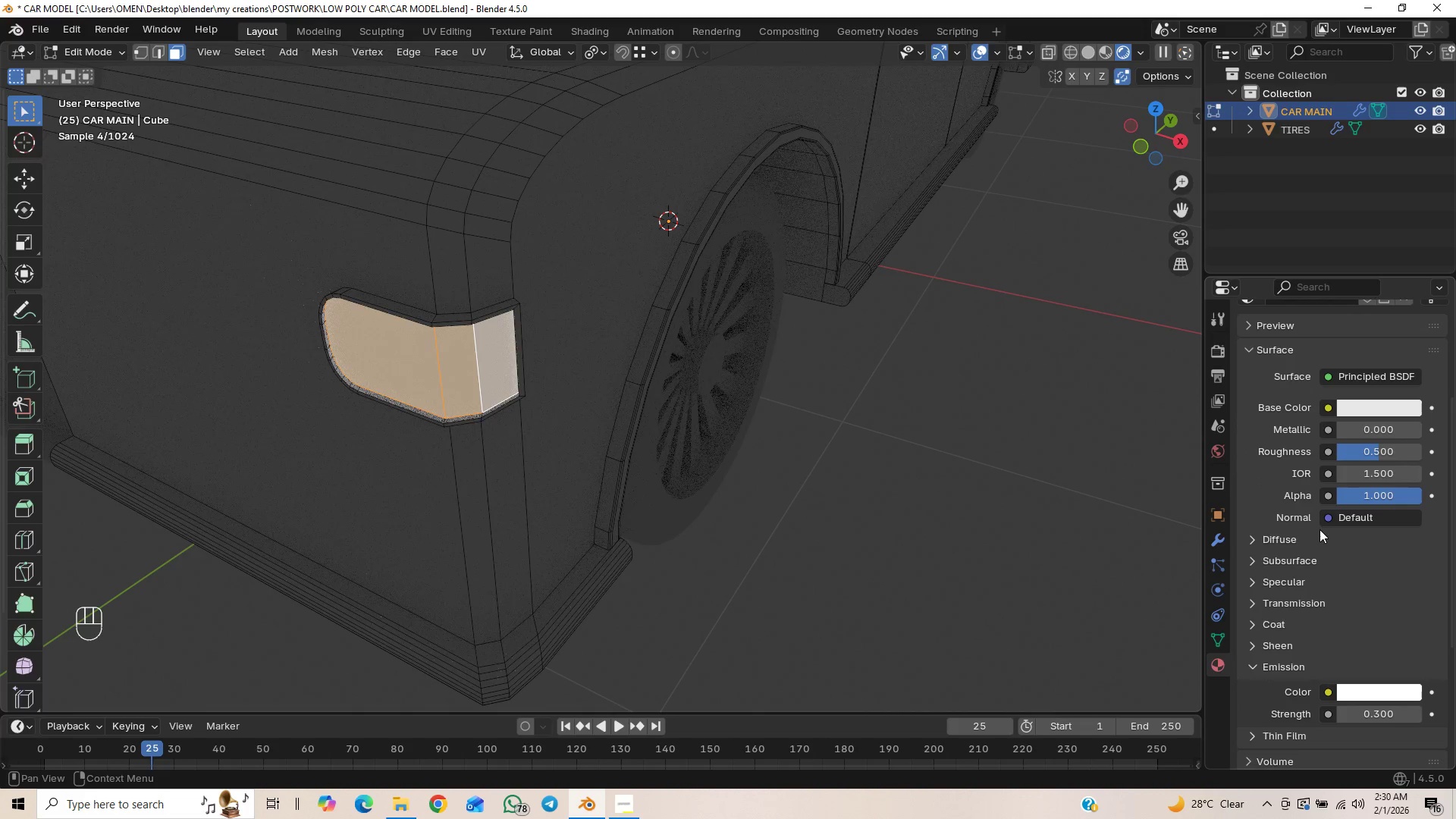 
scroll: coordinate [1305, 496], scroll_direction: up, amount: 4.0
 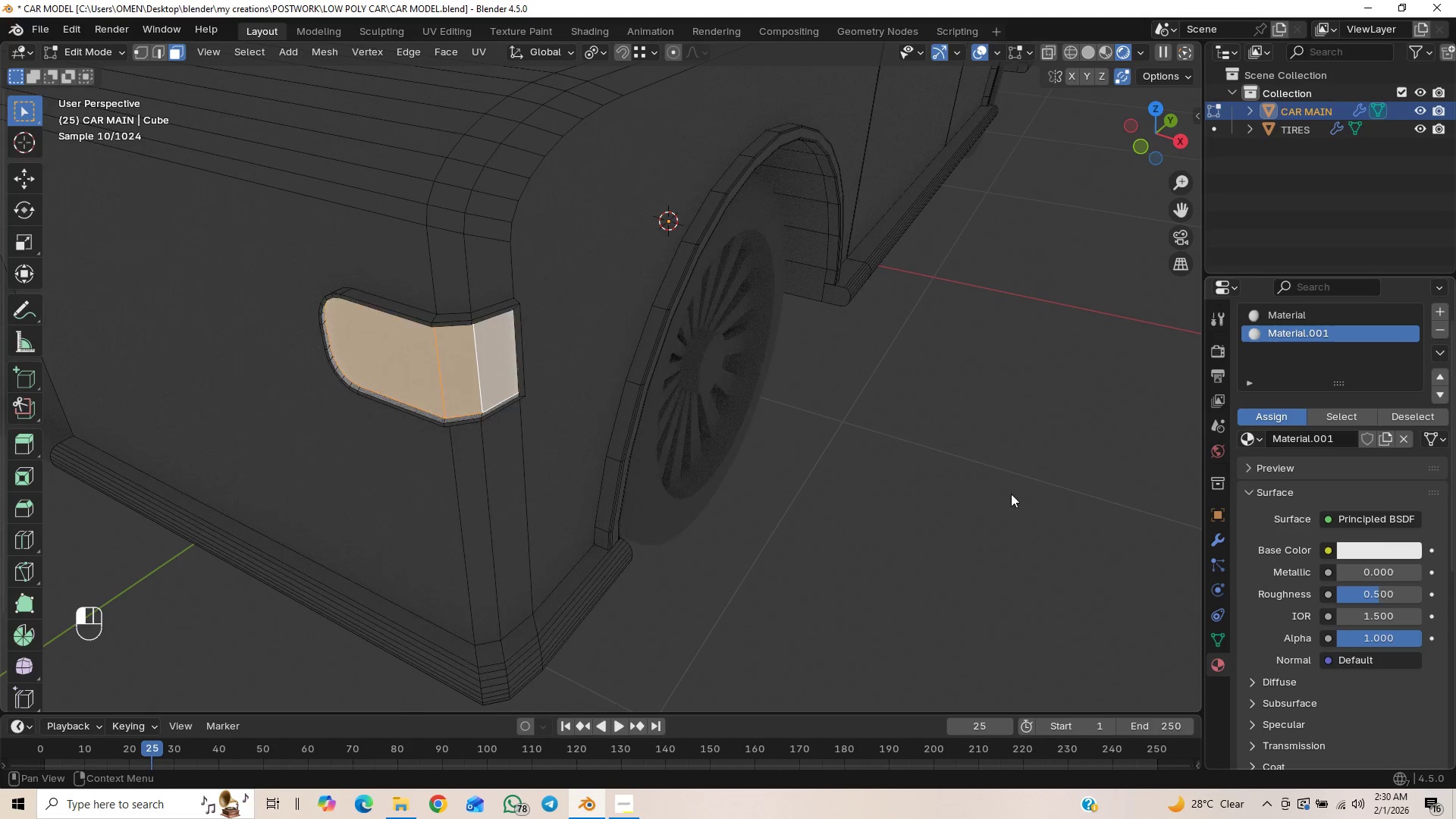 
scroll: coordinate [736, 406], scroll_direction: down, amount: 4.0
 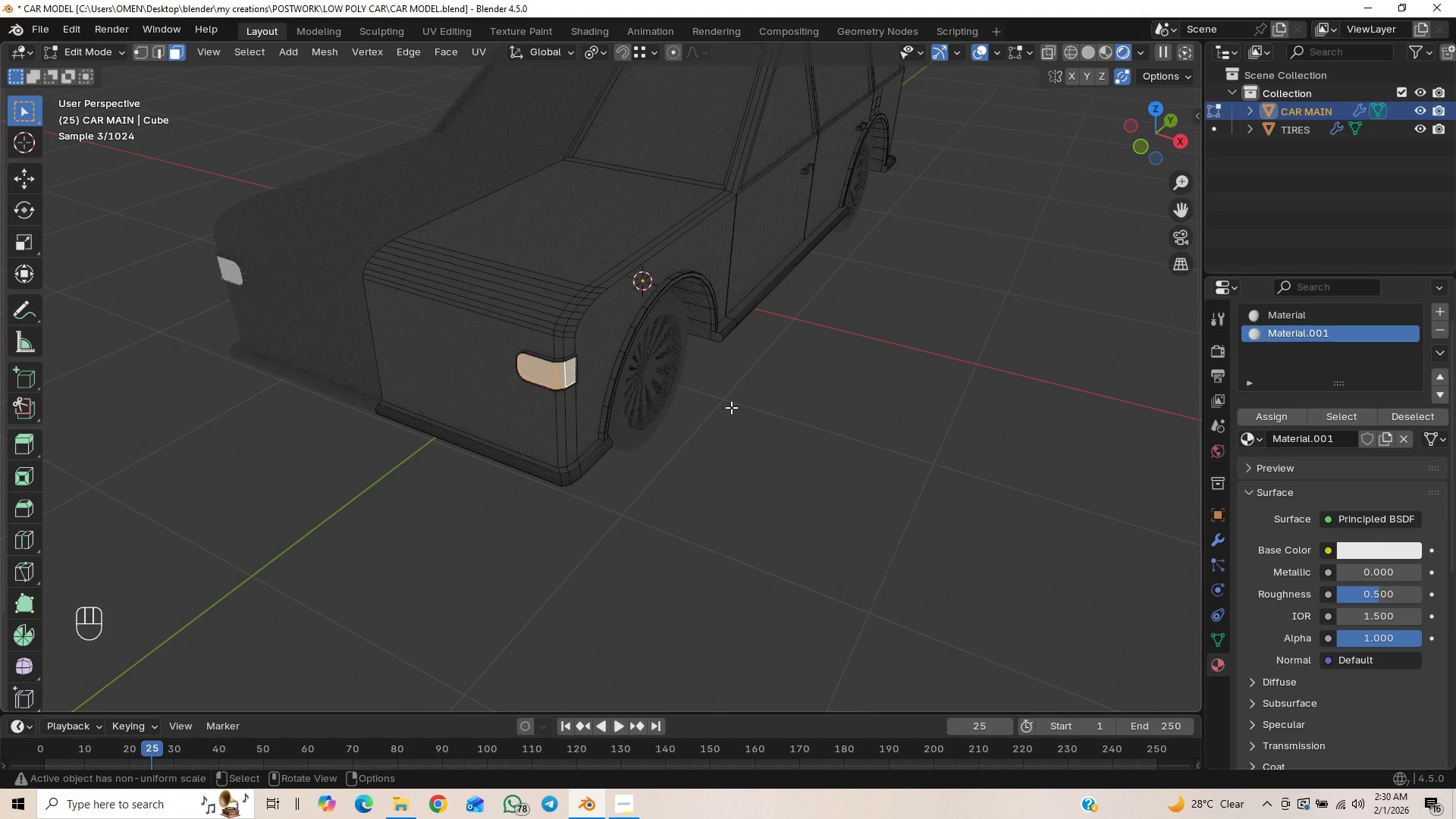 
left_click([731, 407])
 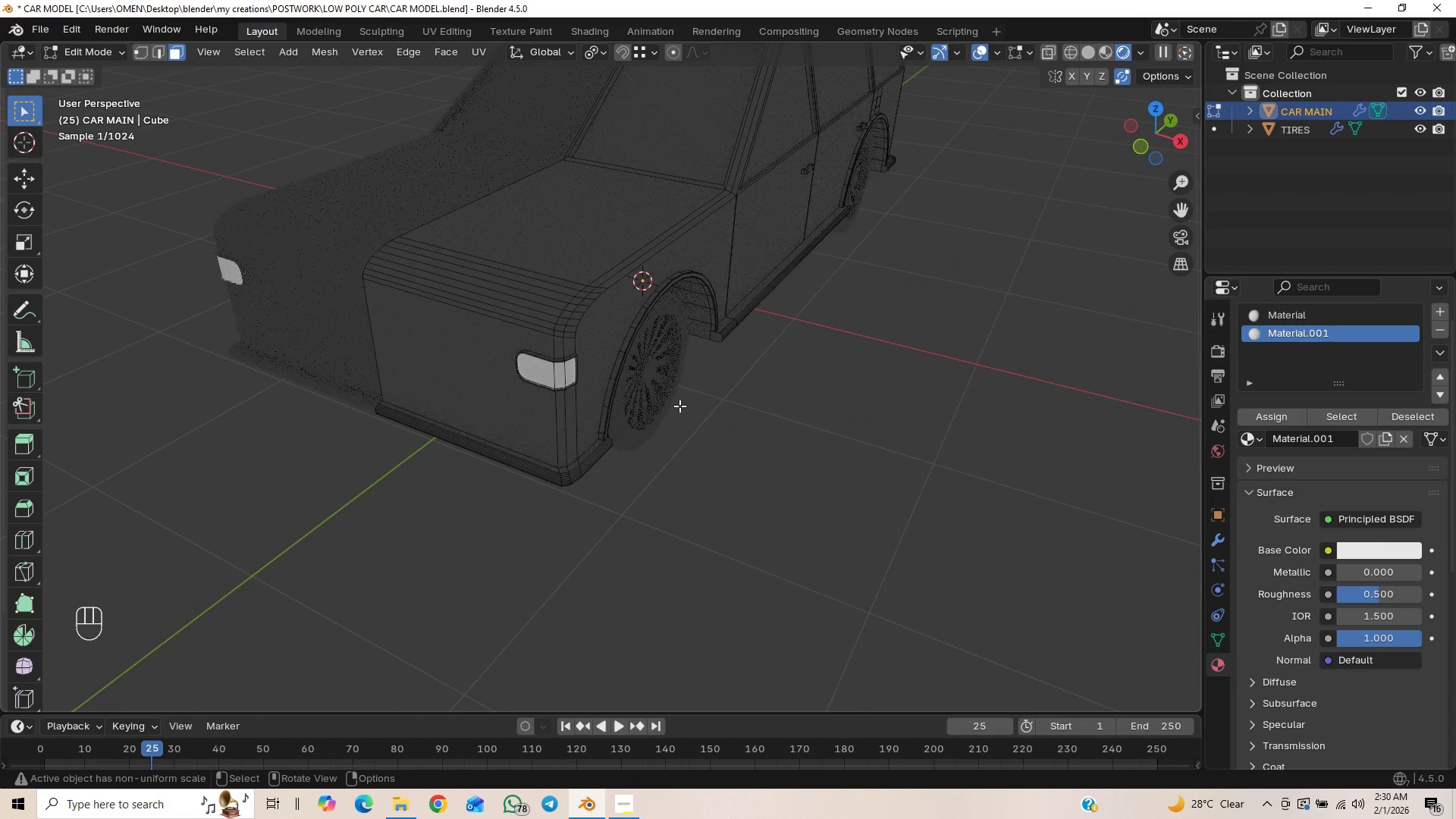 
scroll: coordinate [743, 410], scroll_direction: up, amount: 5.0
 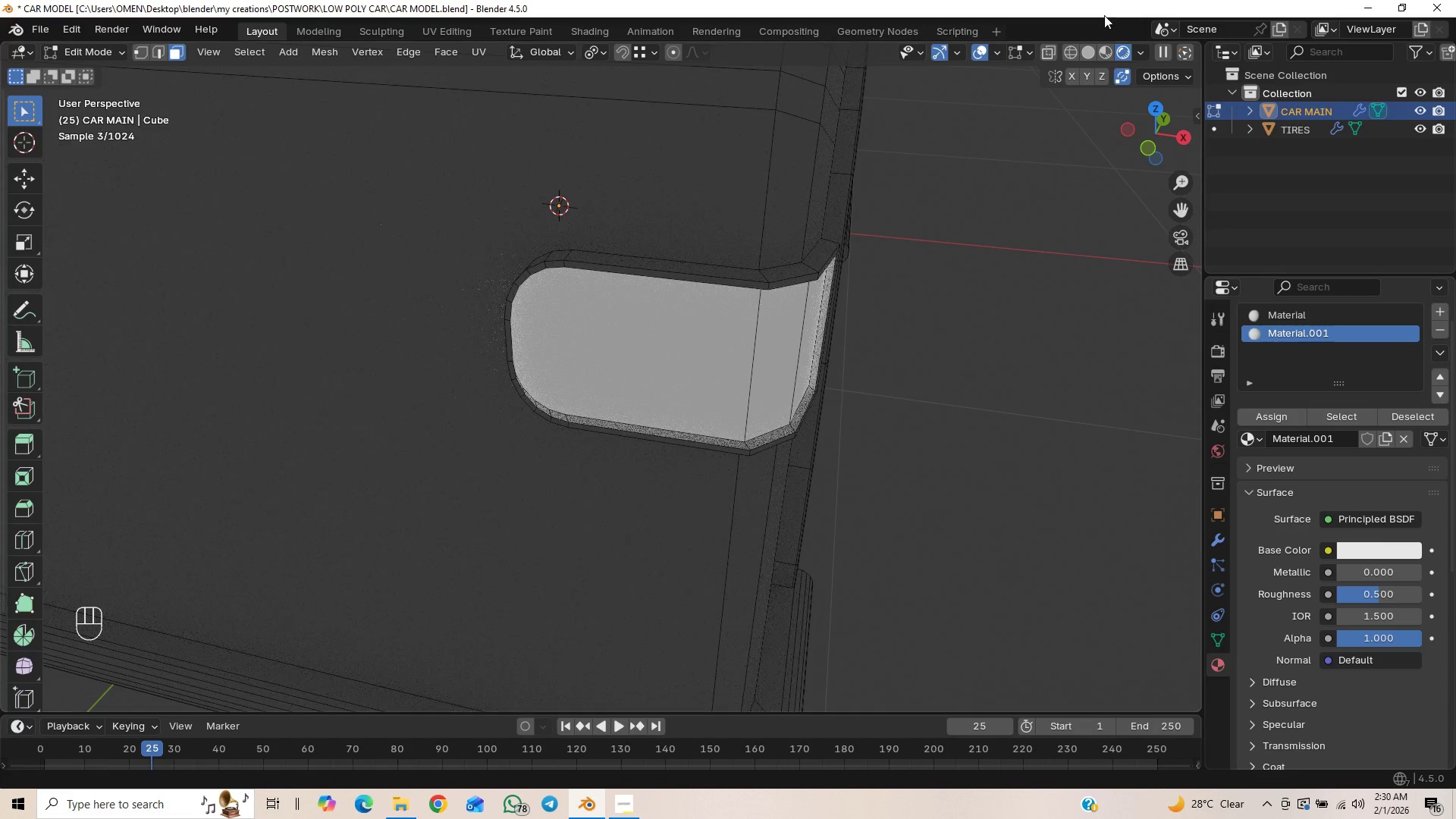 
left_click([1087, 53])
 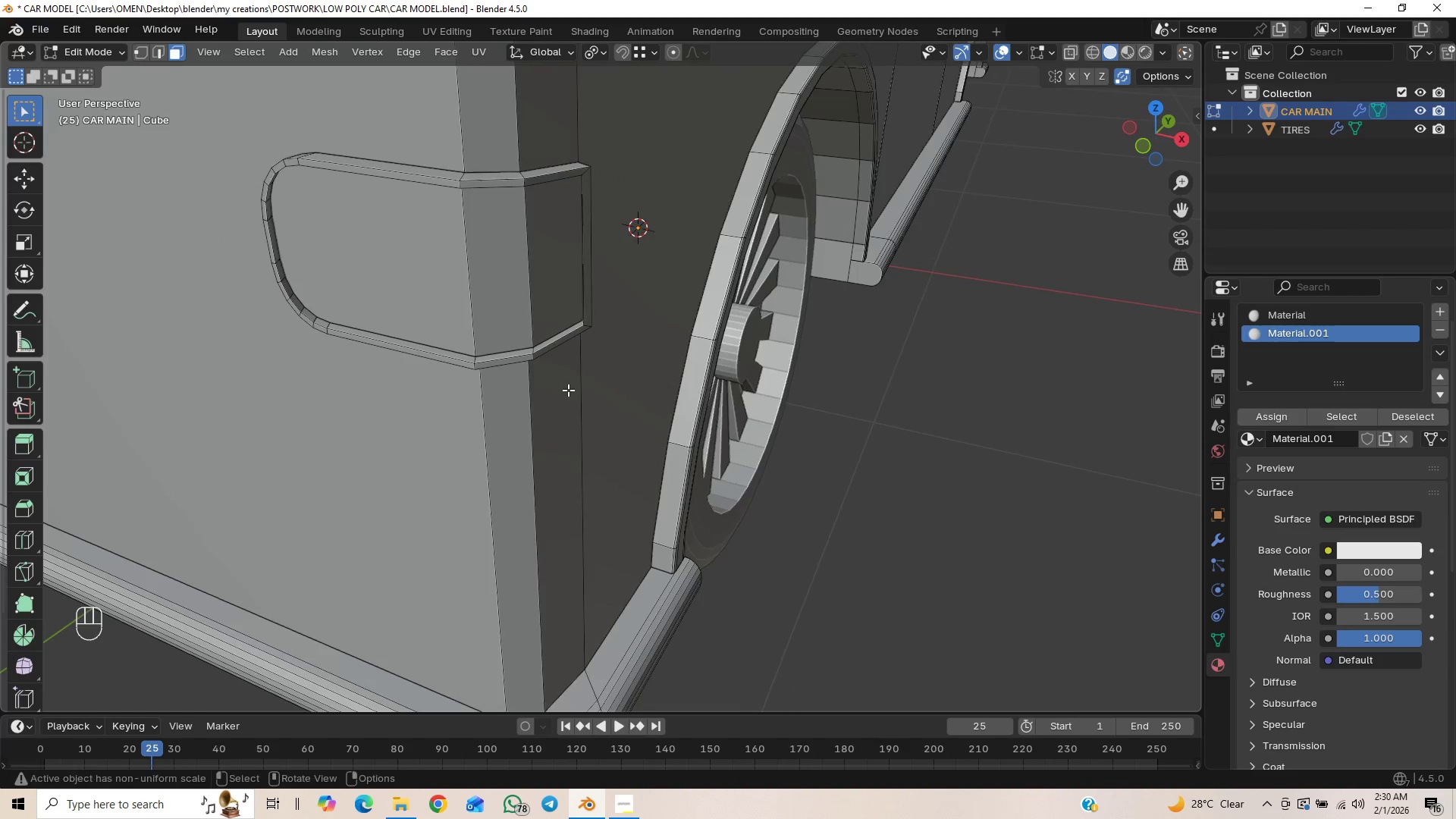 
hold_key(key=ShiftLeft, duration=0.38)
 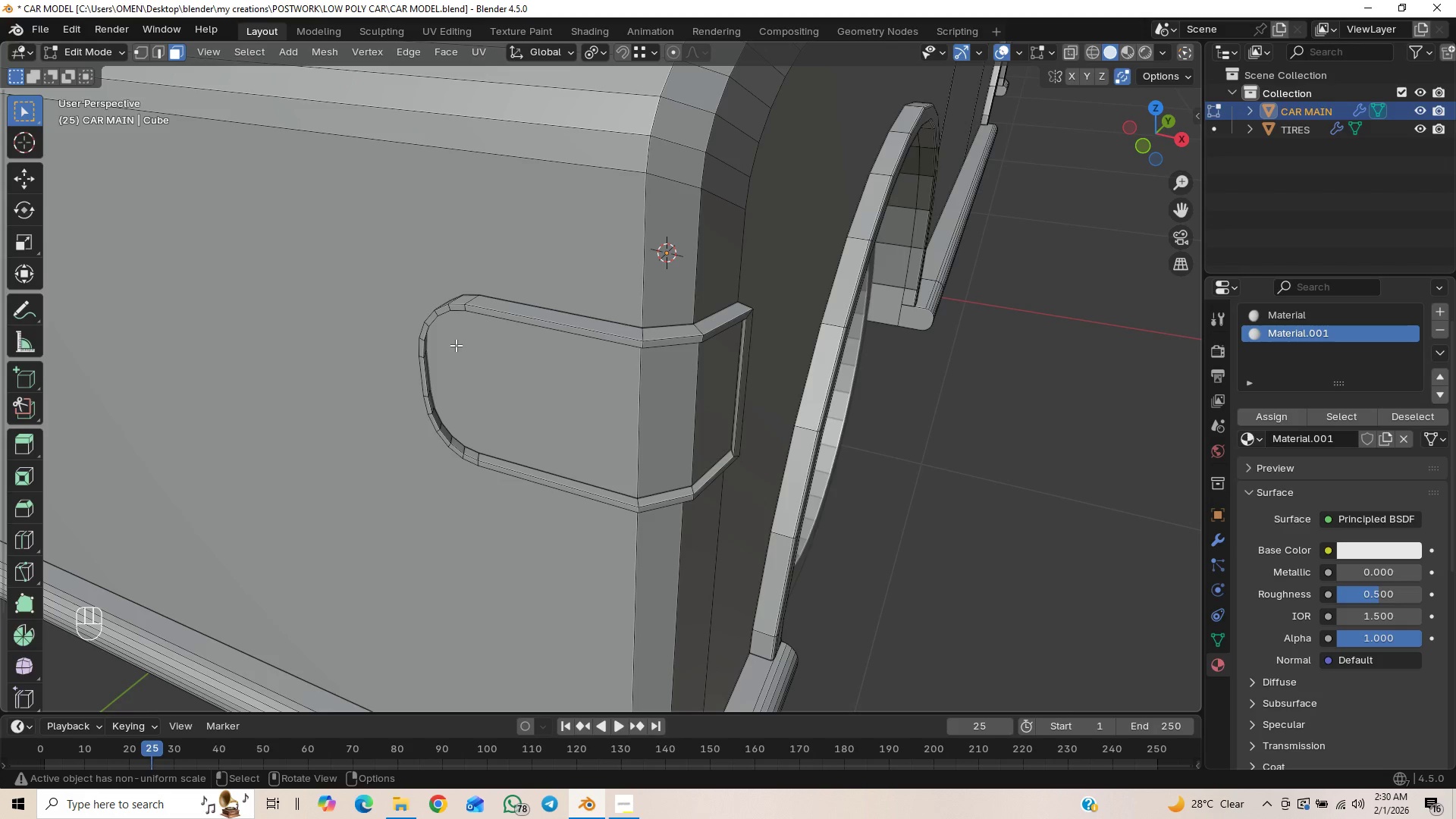 
scroll: coordinate [463, 347], scroll_direction: up, amount: 1.0
 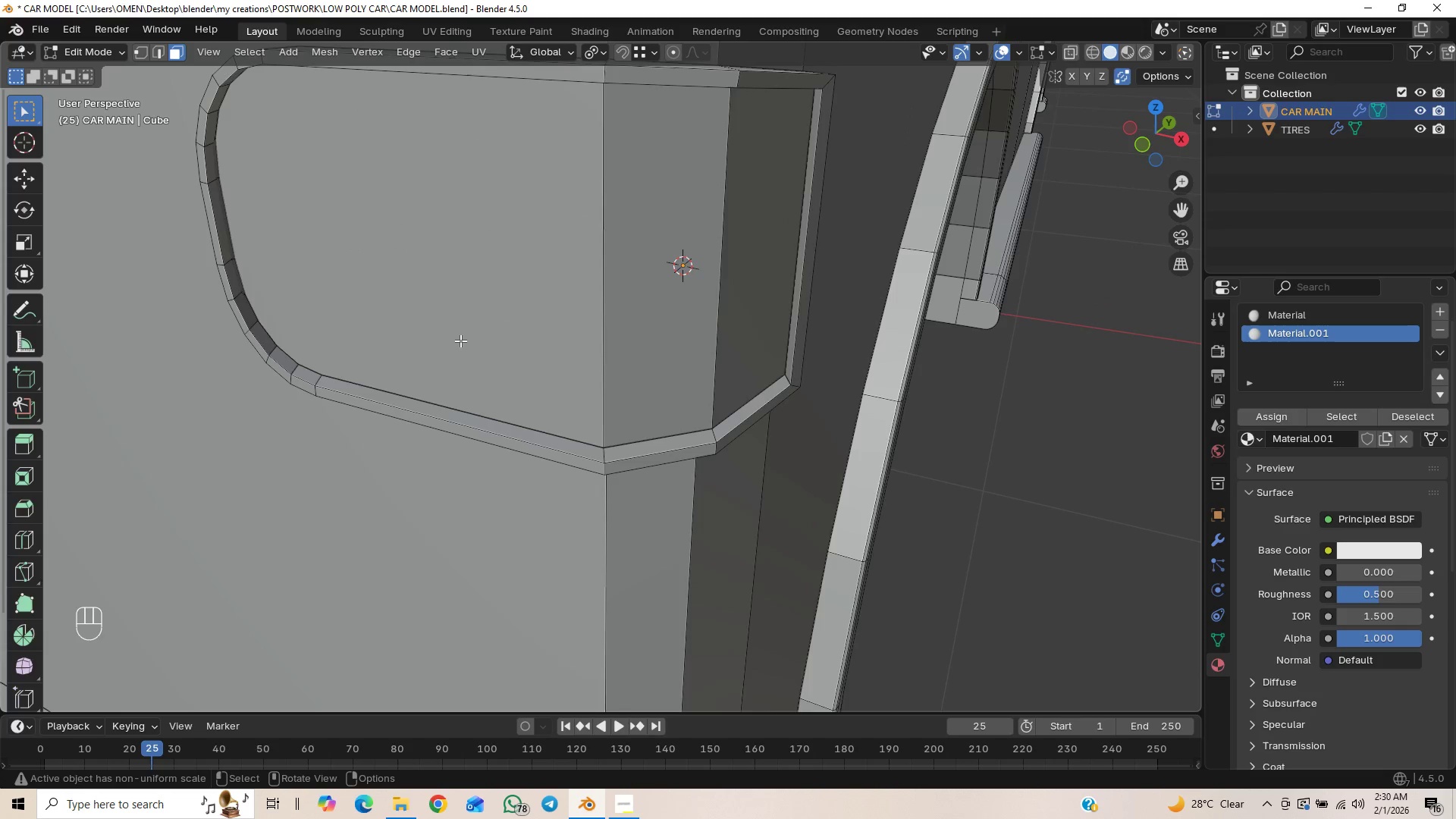 
hold_key(key=ShiftLeft, duration=0.39)
 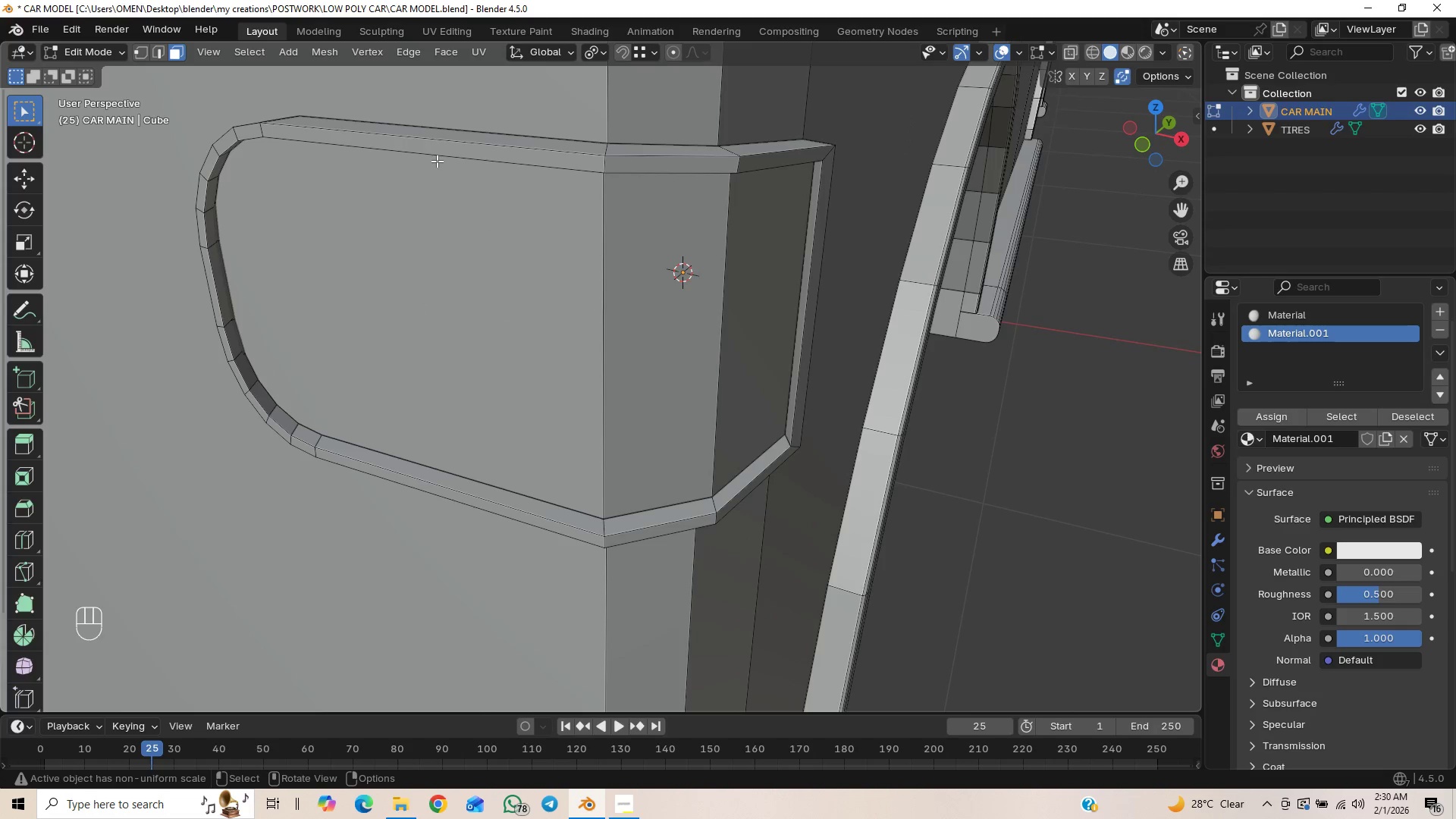 
left_click([438, 154])
 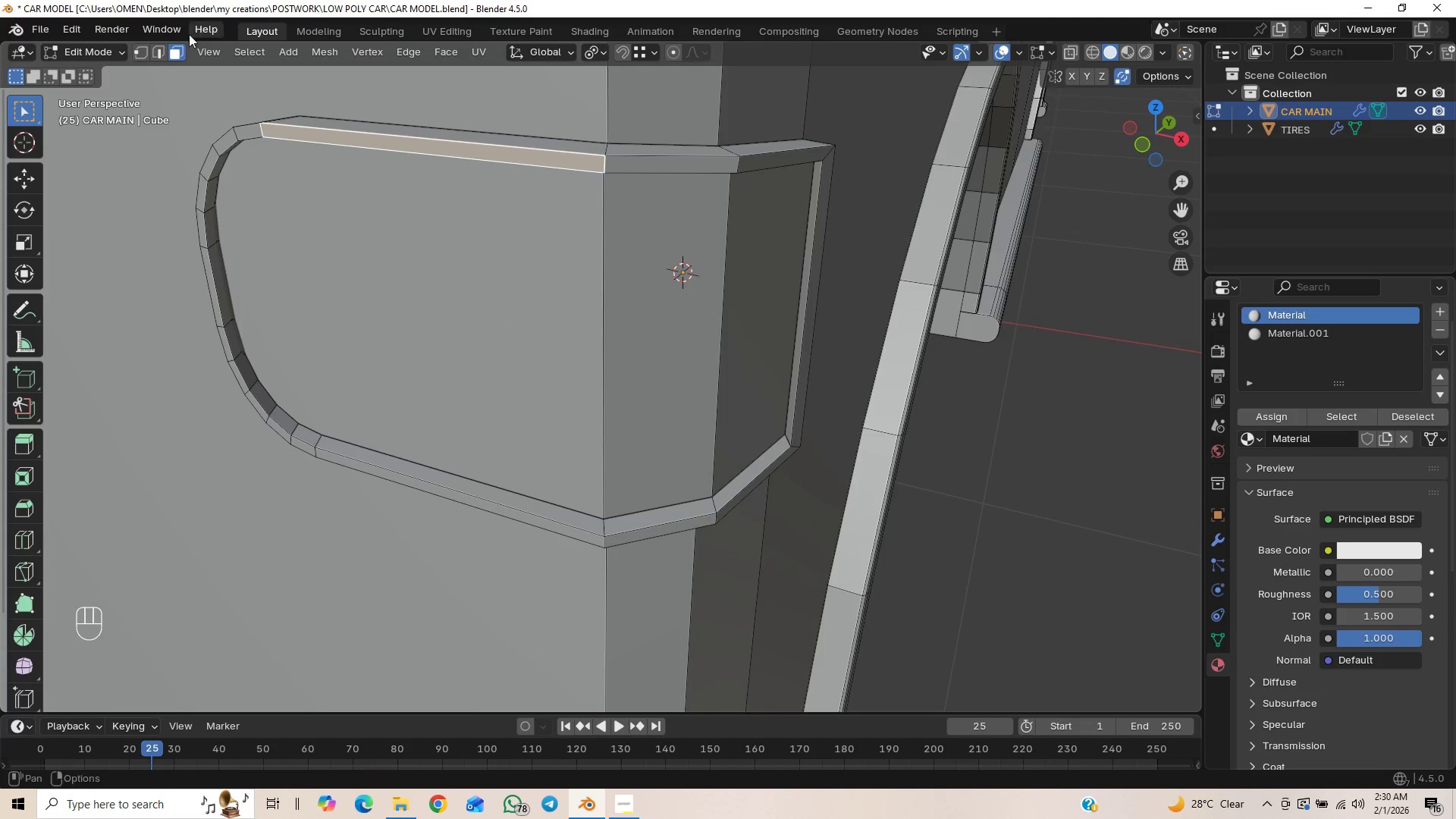 
left_click([155, 59])
 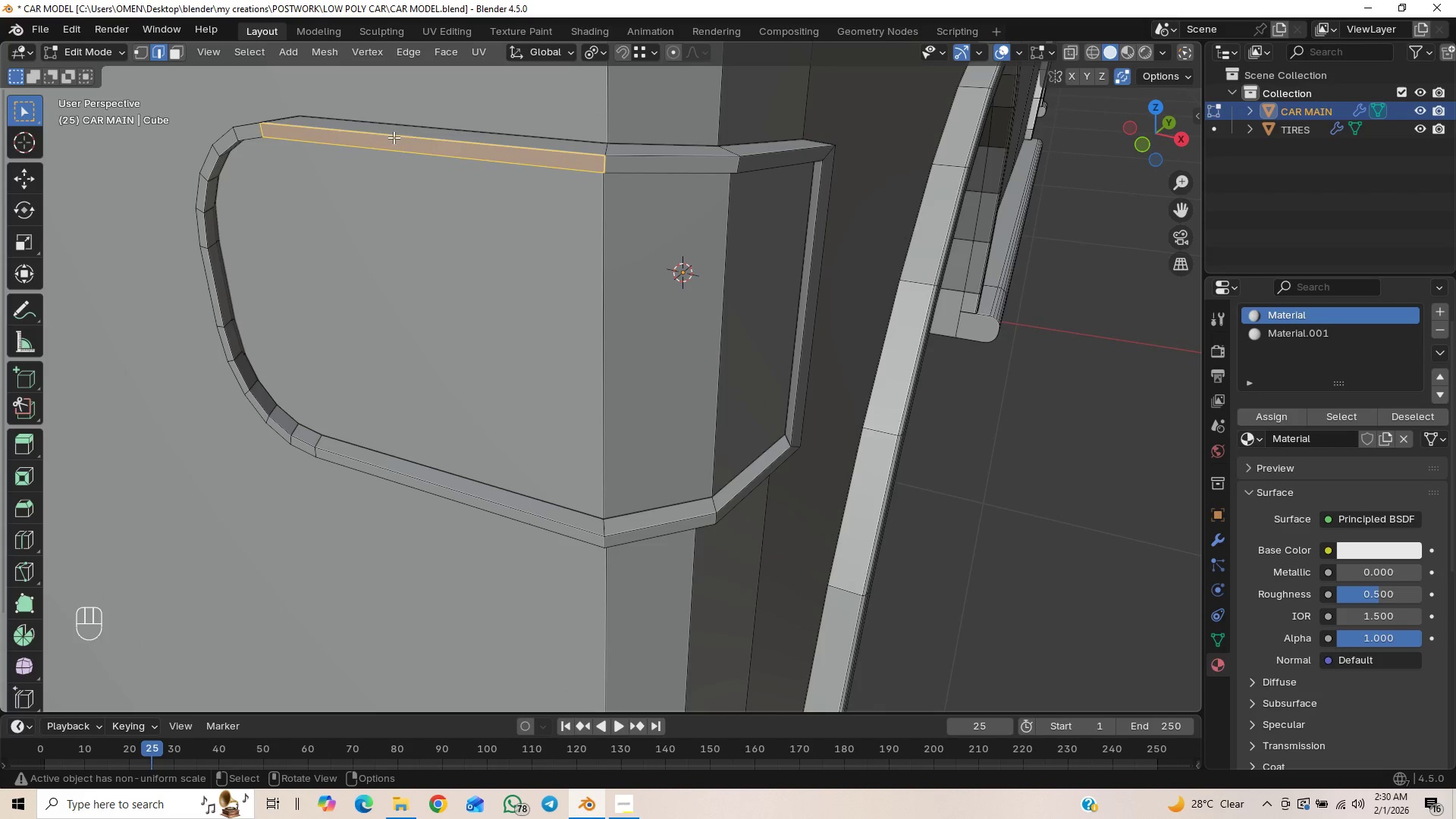 
left_click([414, 151])
 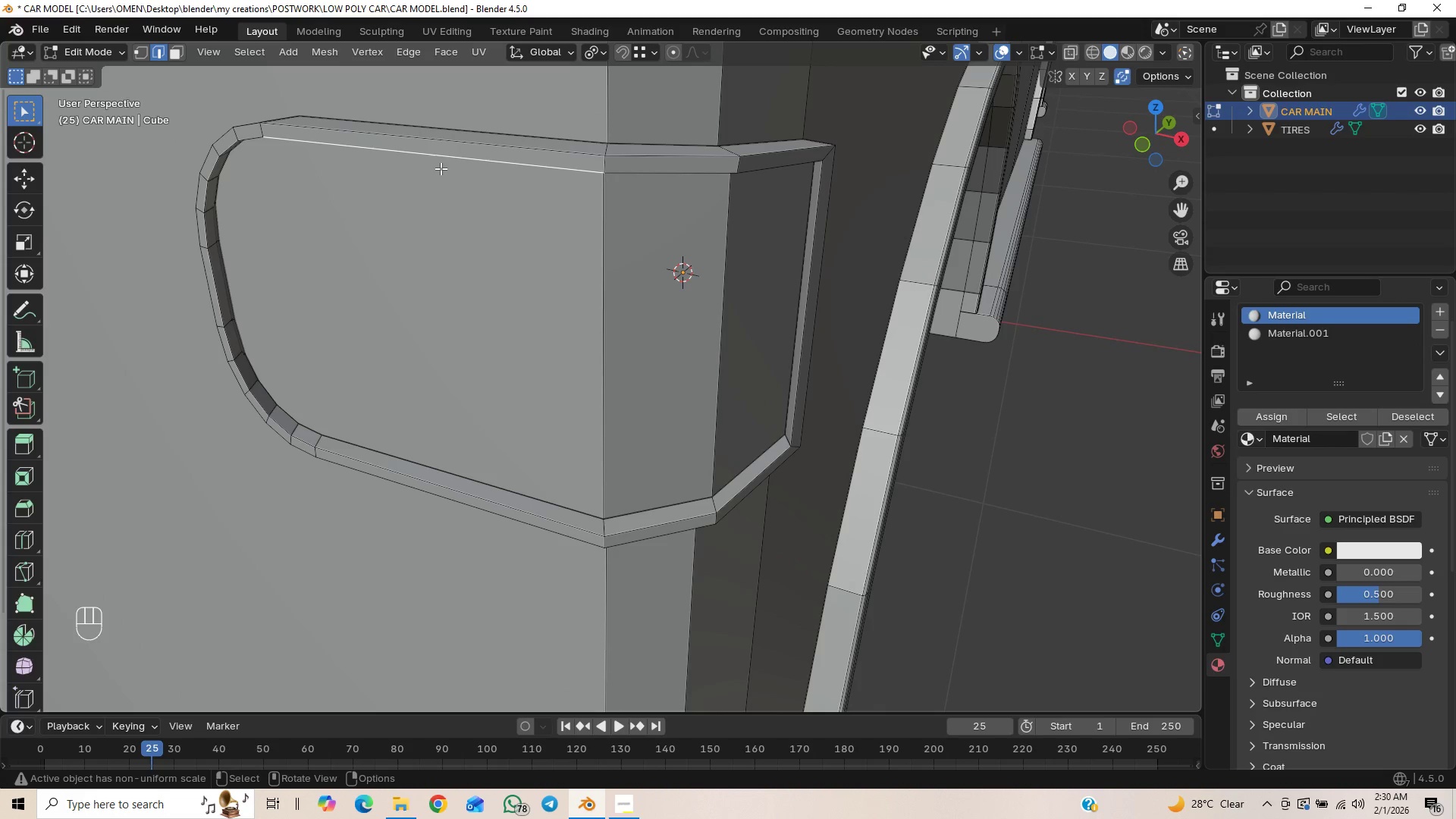 
hold_key(key=AltLeft, duration=1.5)
 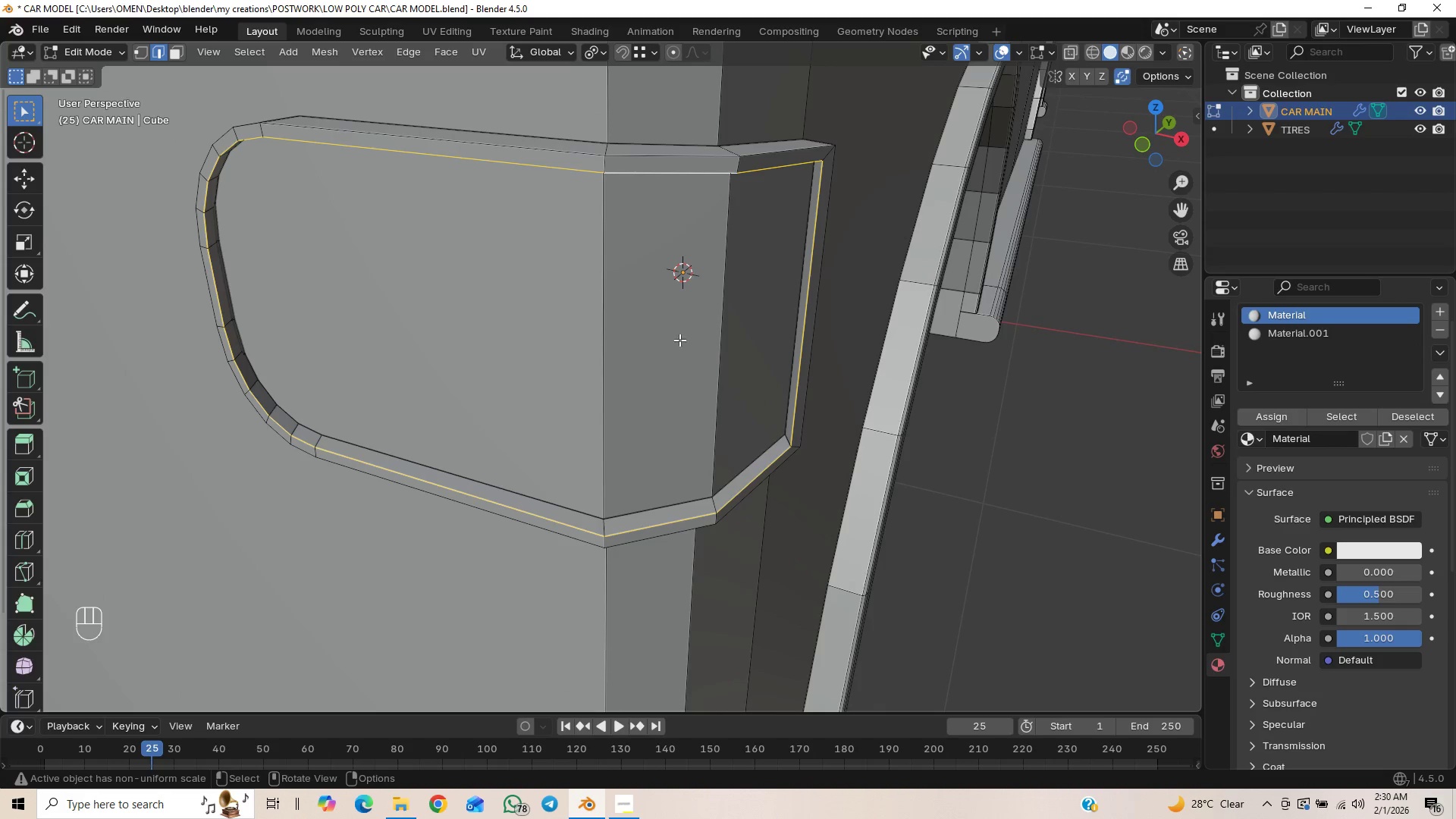 
key(F)
 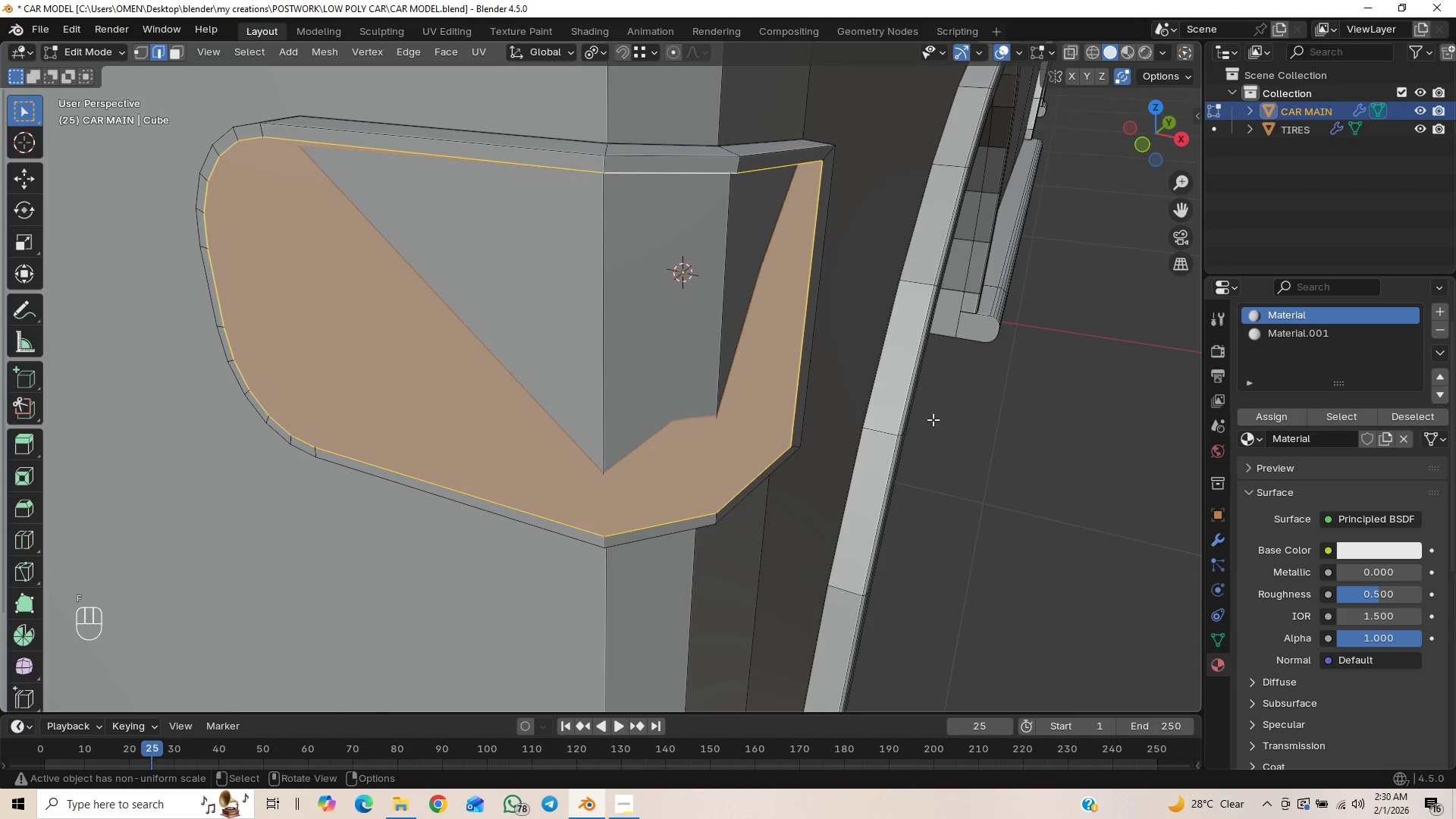 
left_click([1015, 445])
 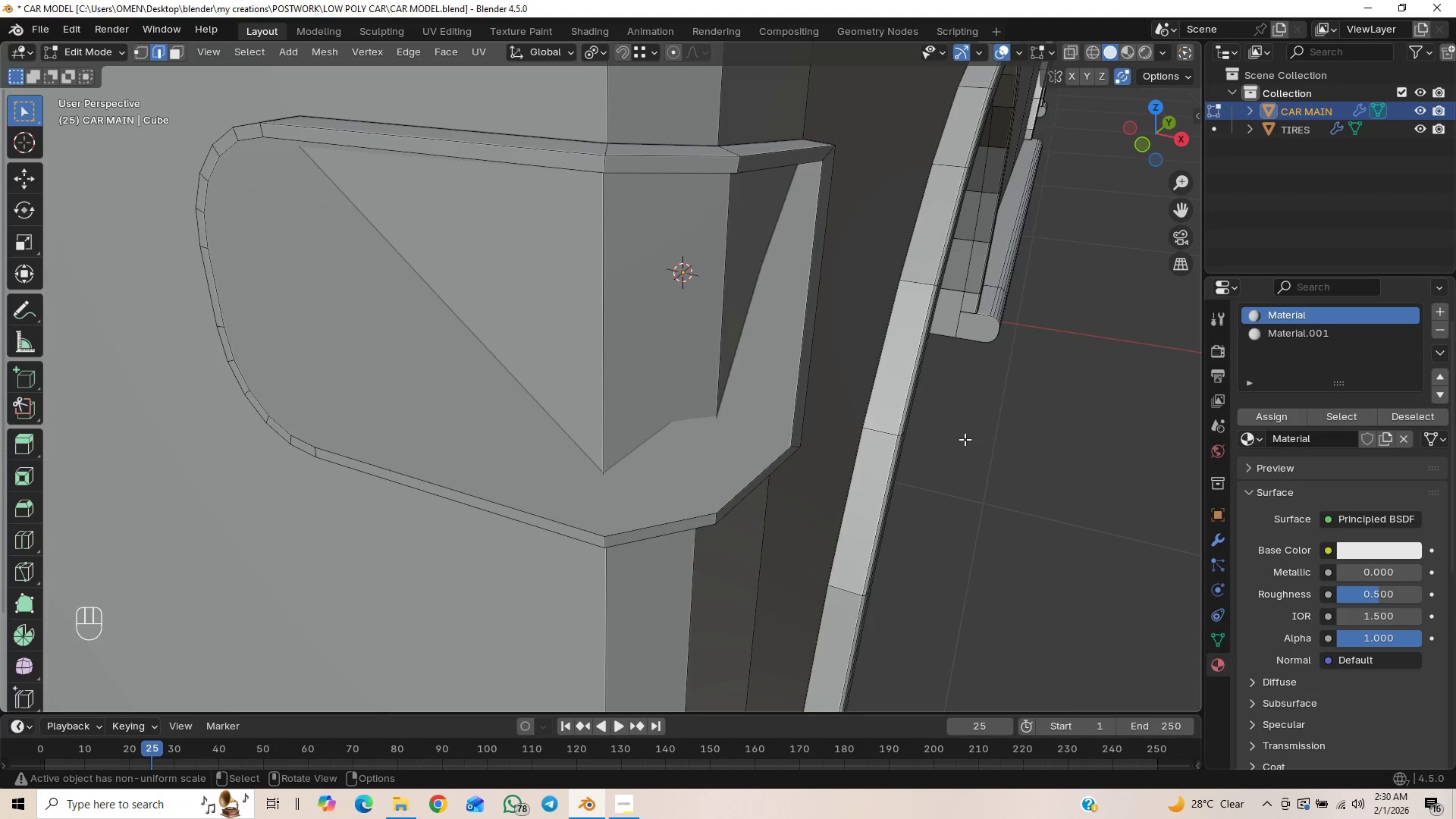 
key(Control+Z)
 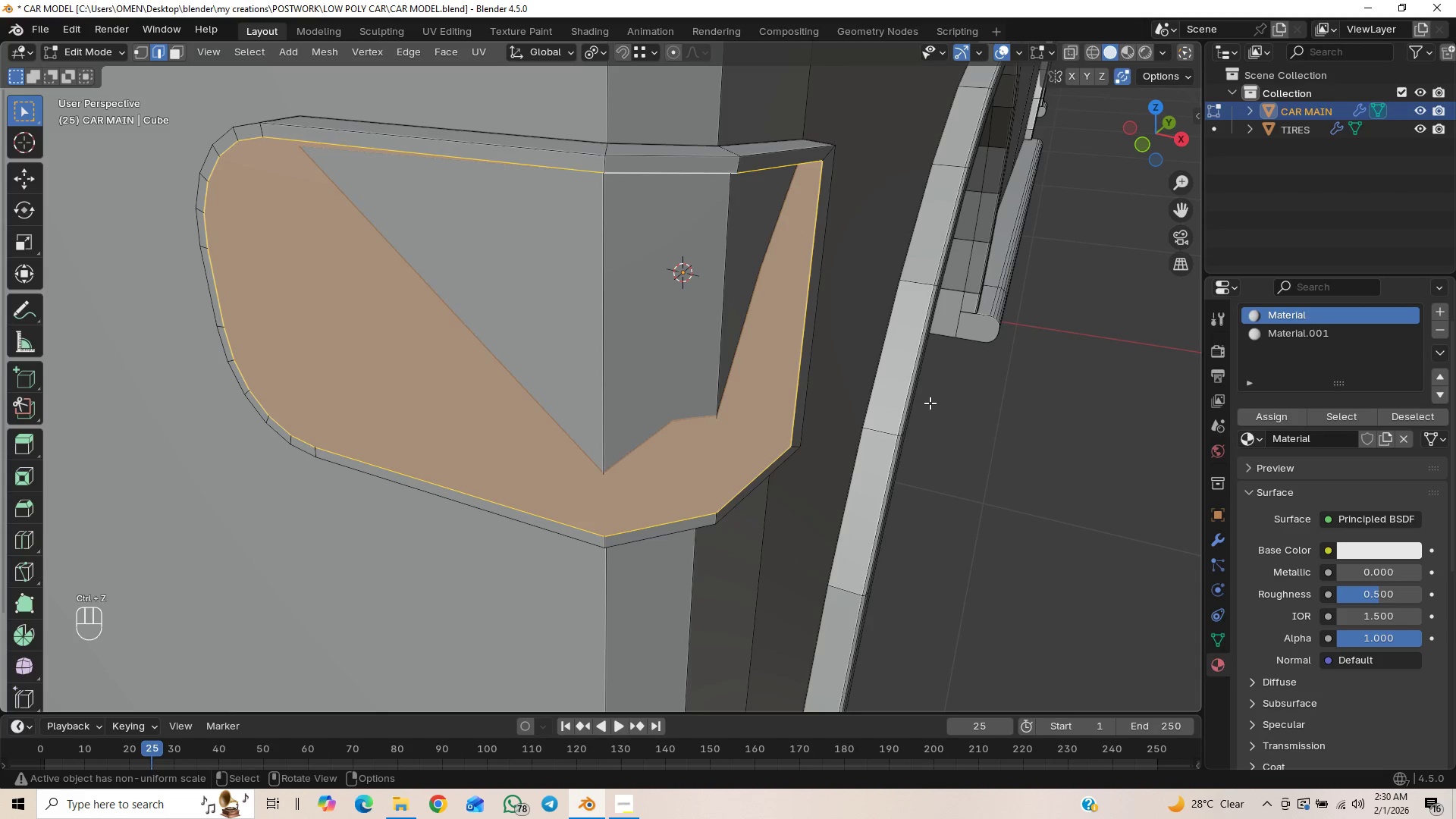 
key(Control+Z)
 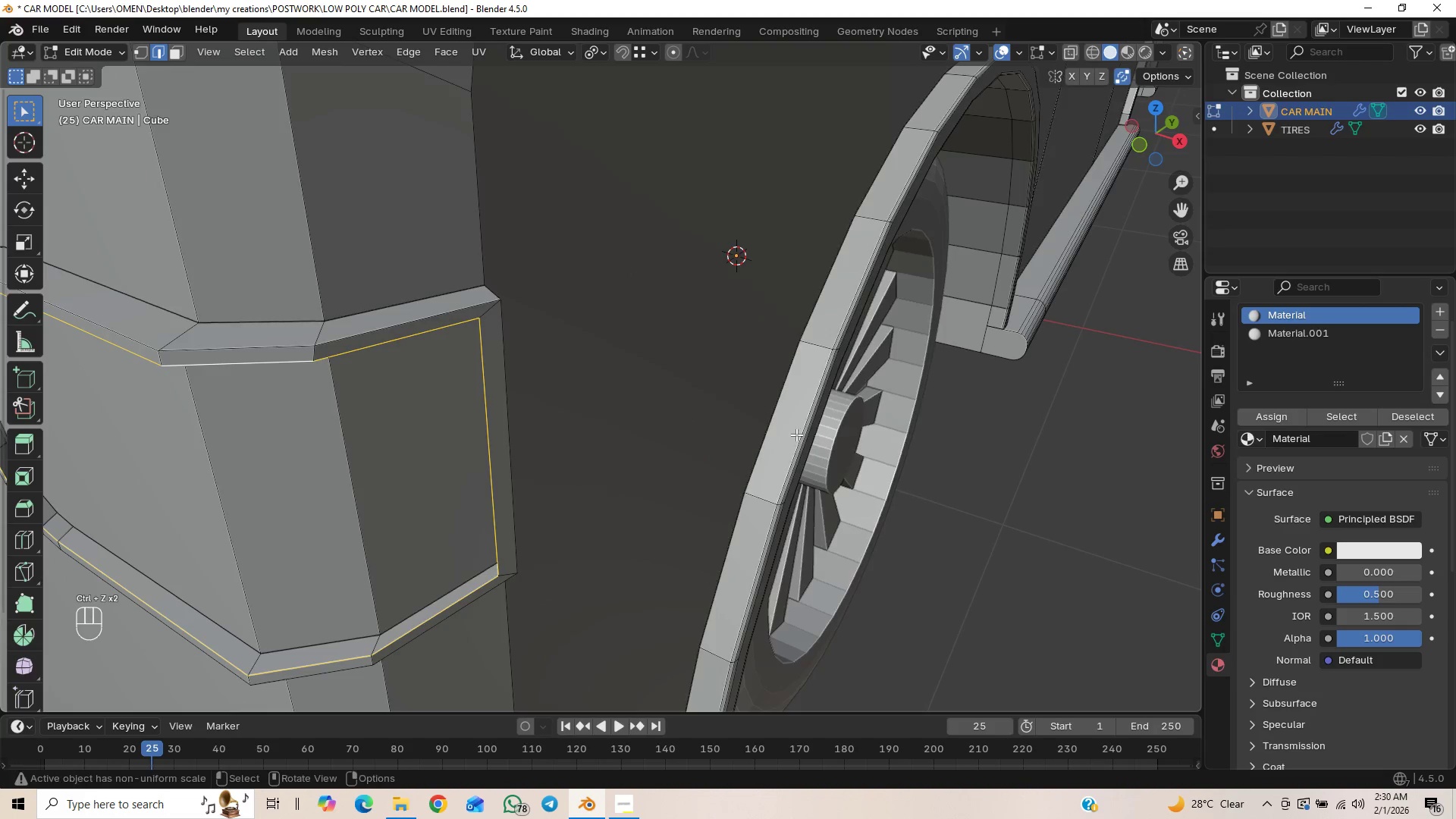 
hold_key(key=ShiftLeft, duration=1.51)
 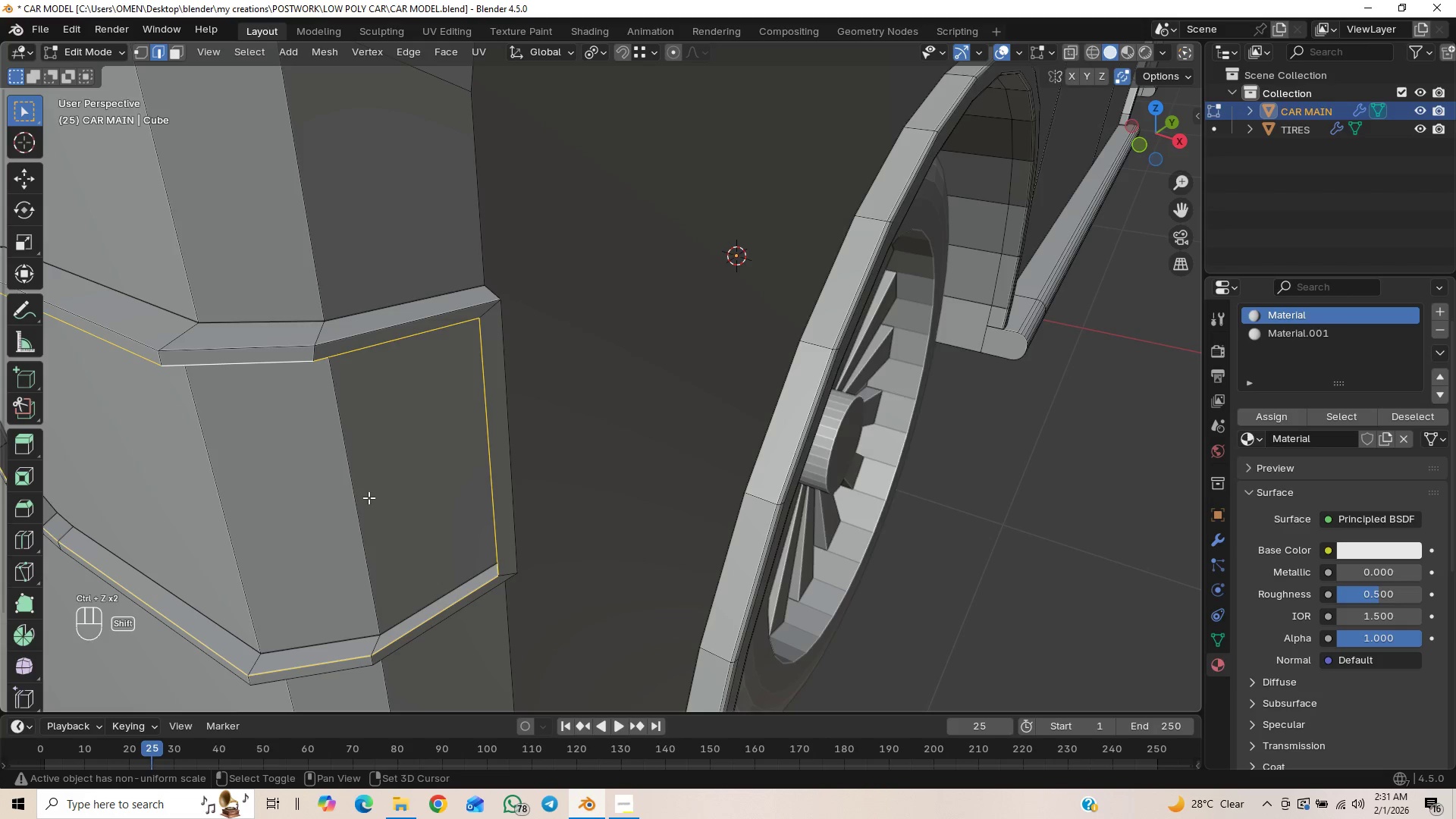 
key(Shift+ShiftLeft)
 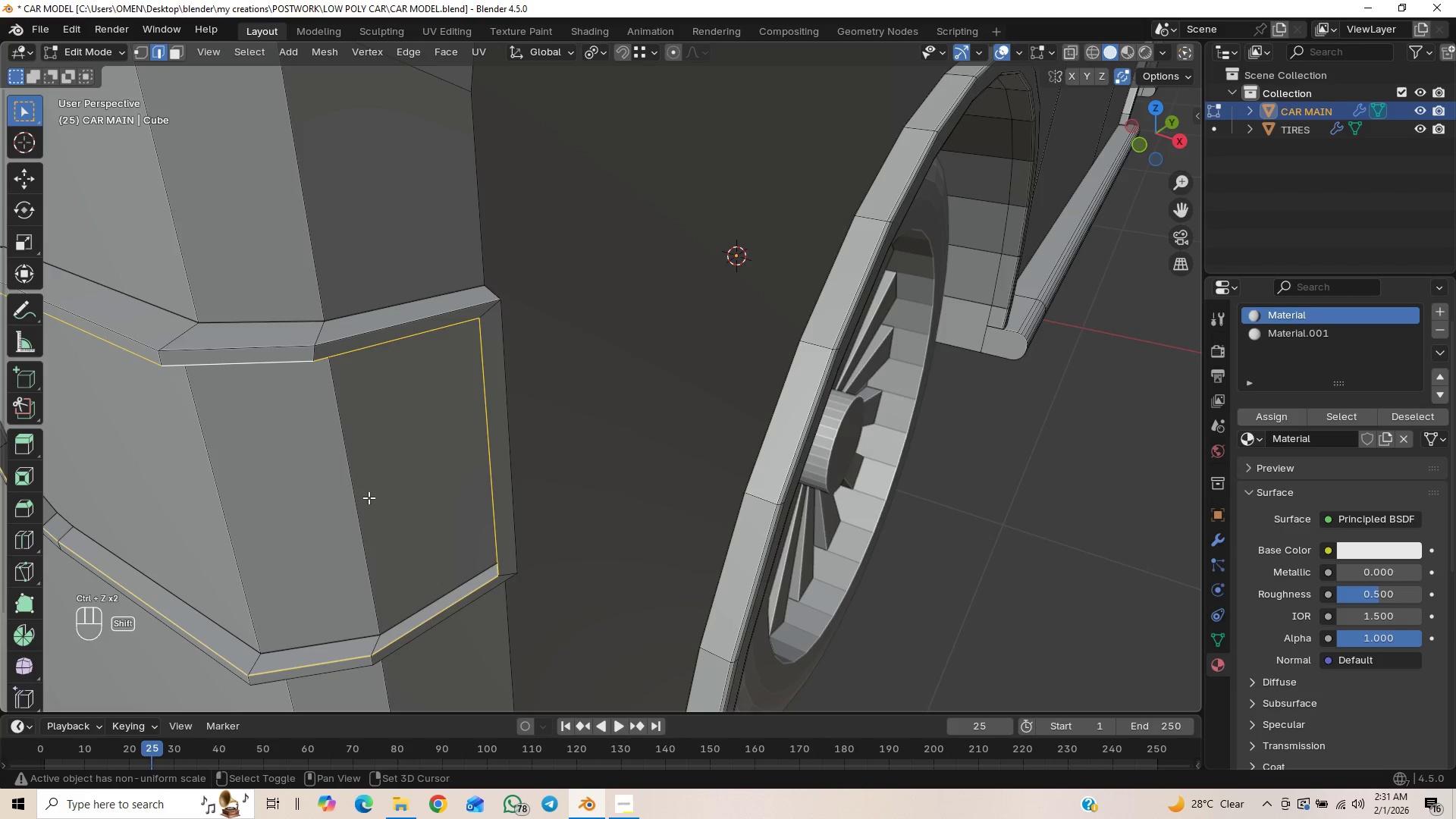 
key(Shift+ShiftLeft)
 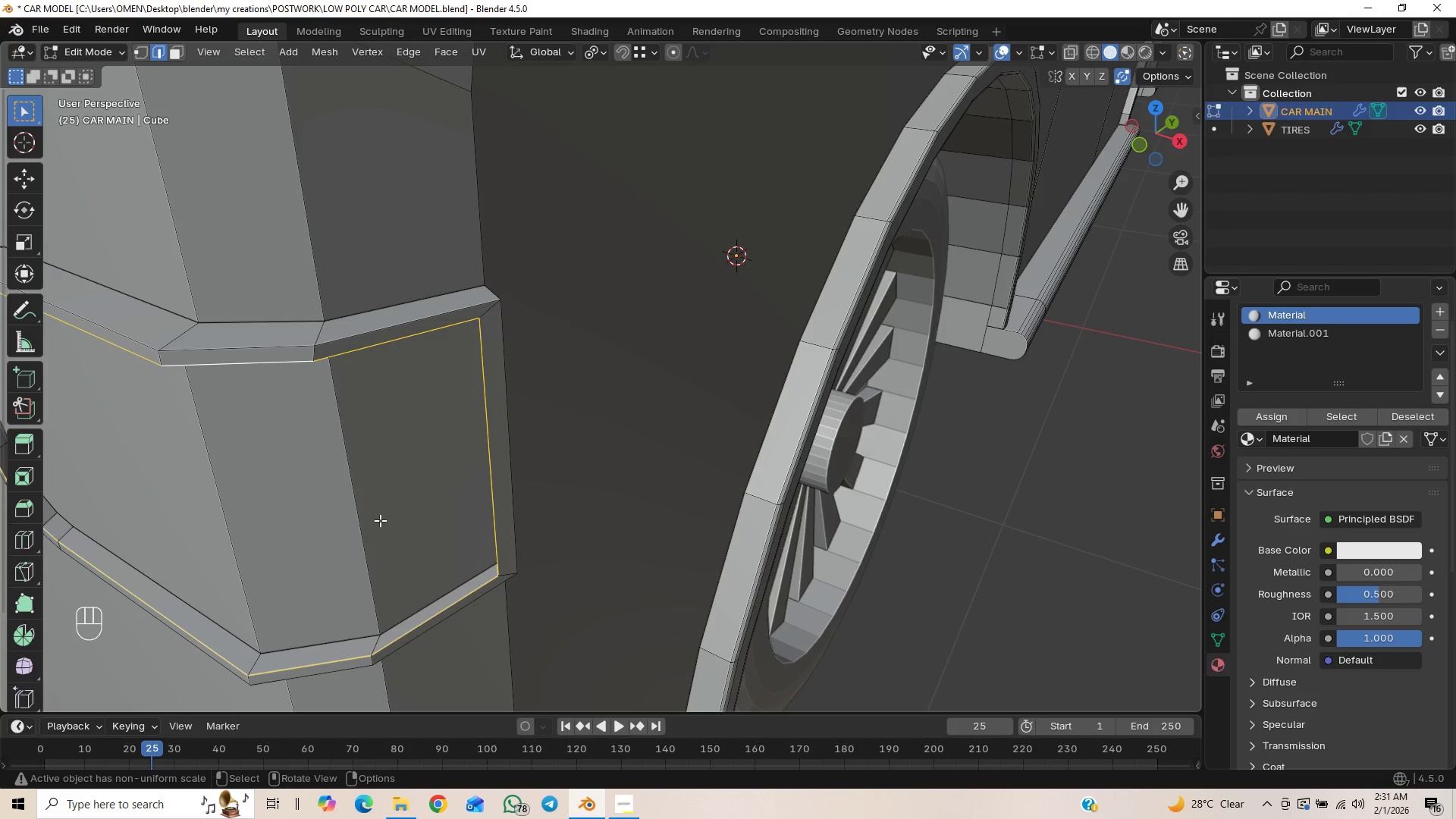 
hold_key(key=ShiftLeft, duration=0.72)
 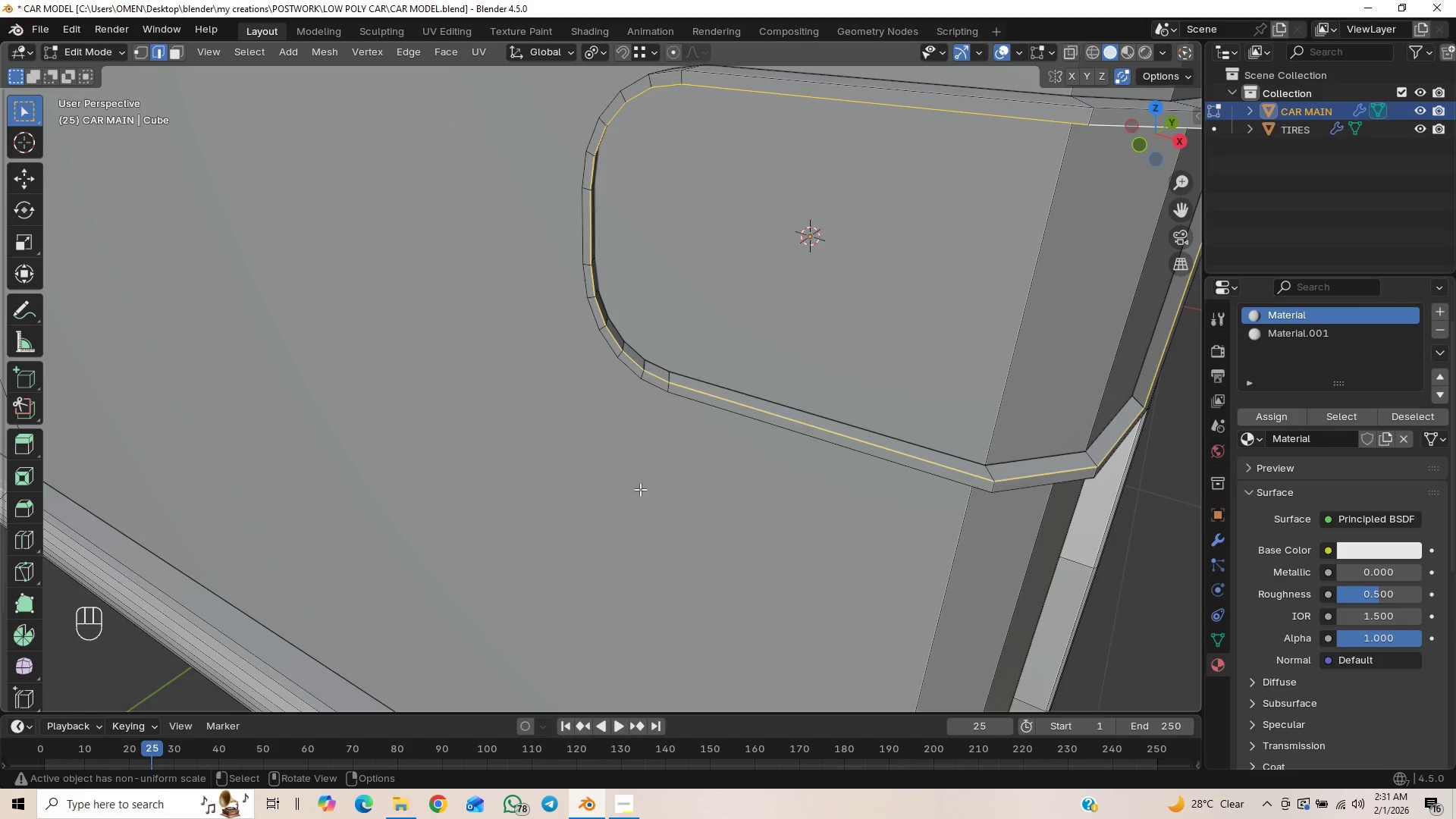 
hold_key(key=ShiftLeft, duration=1.64)
 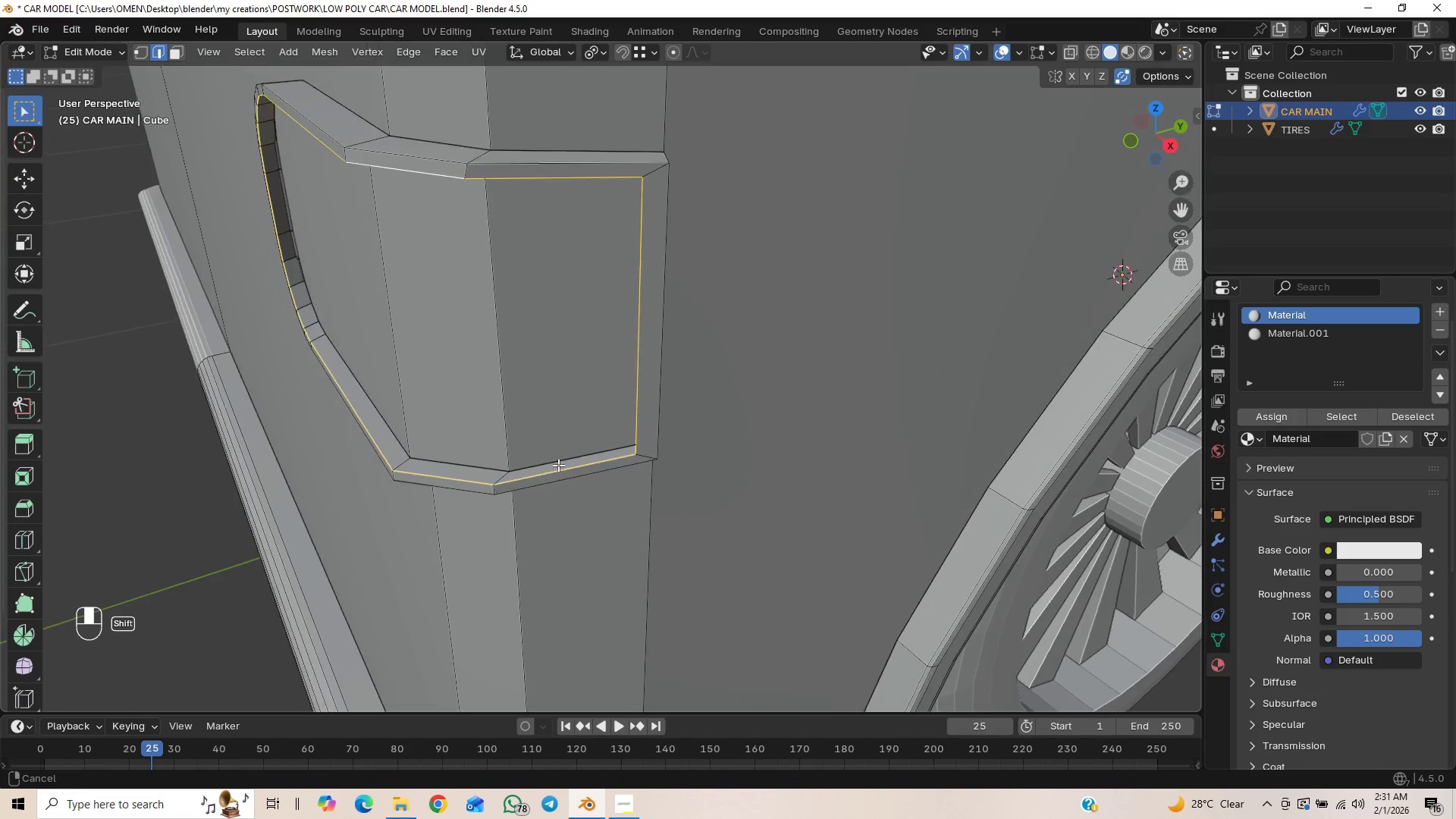 
key(Shift+ShiftLeft)
 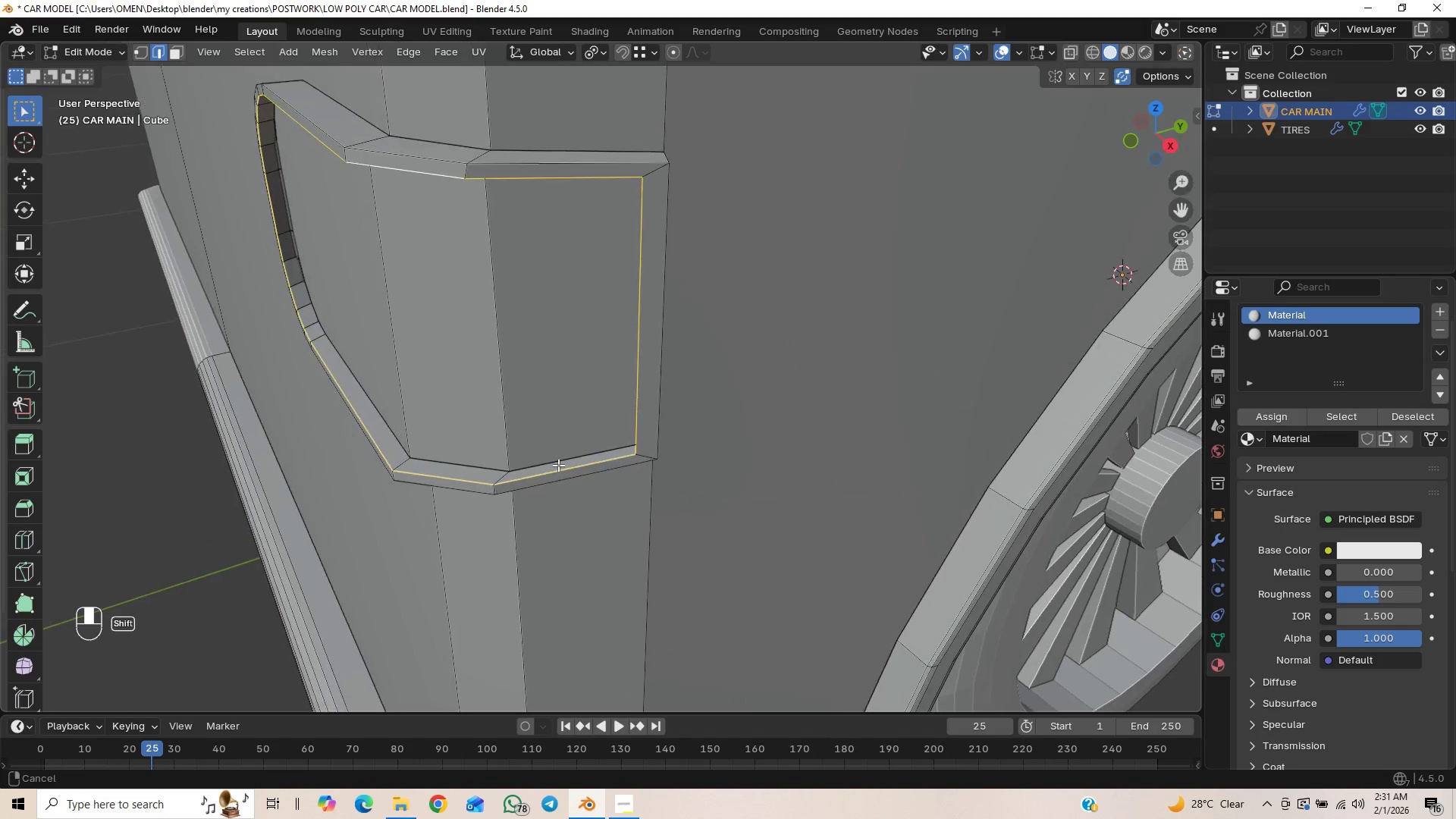 
key(Shift+ShiftLeft)
 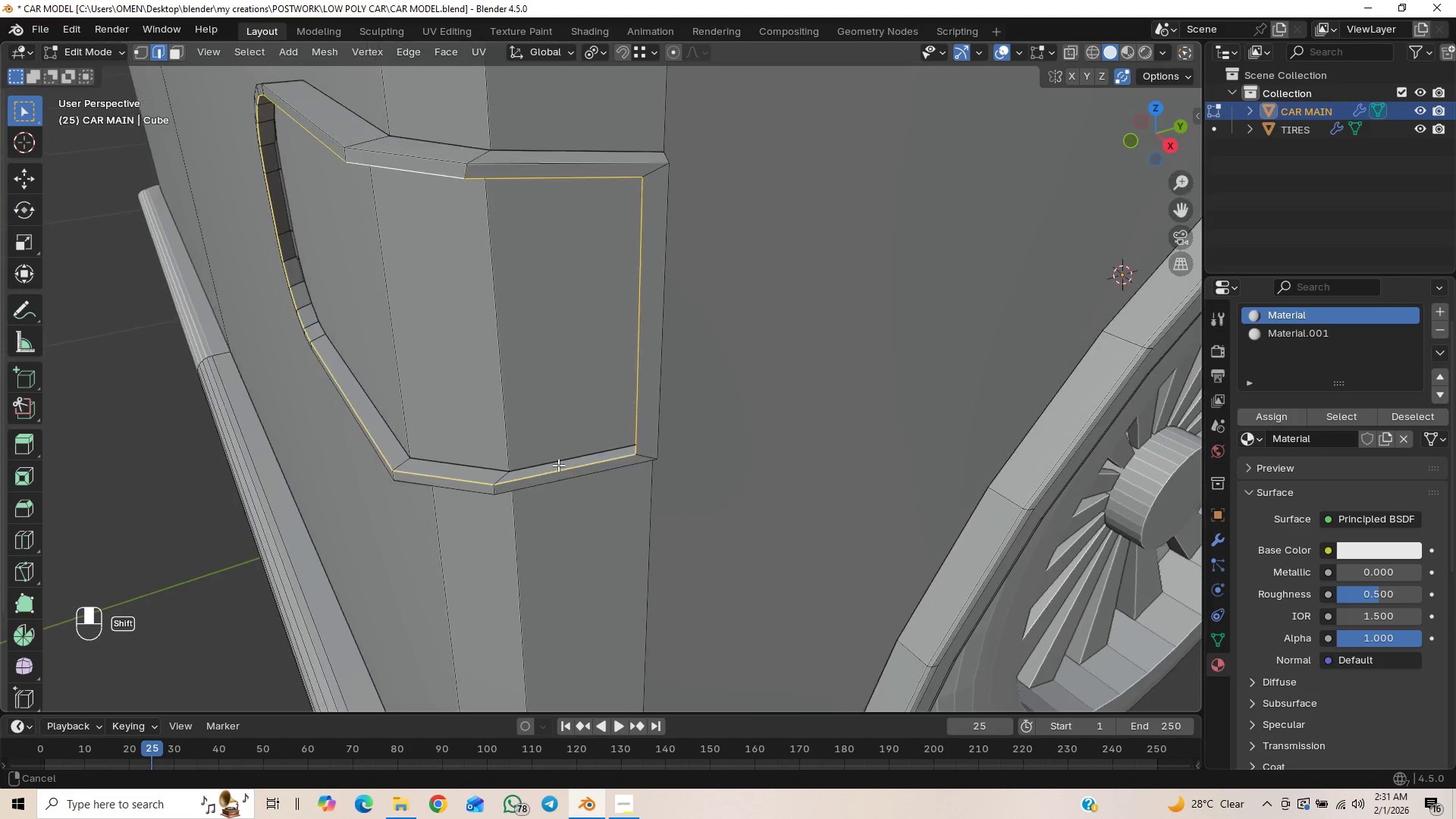 
key(Shift+ShiftLeft)
 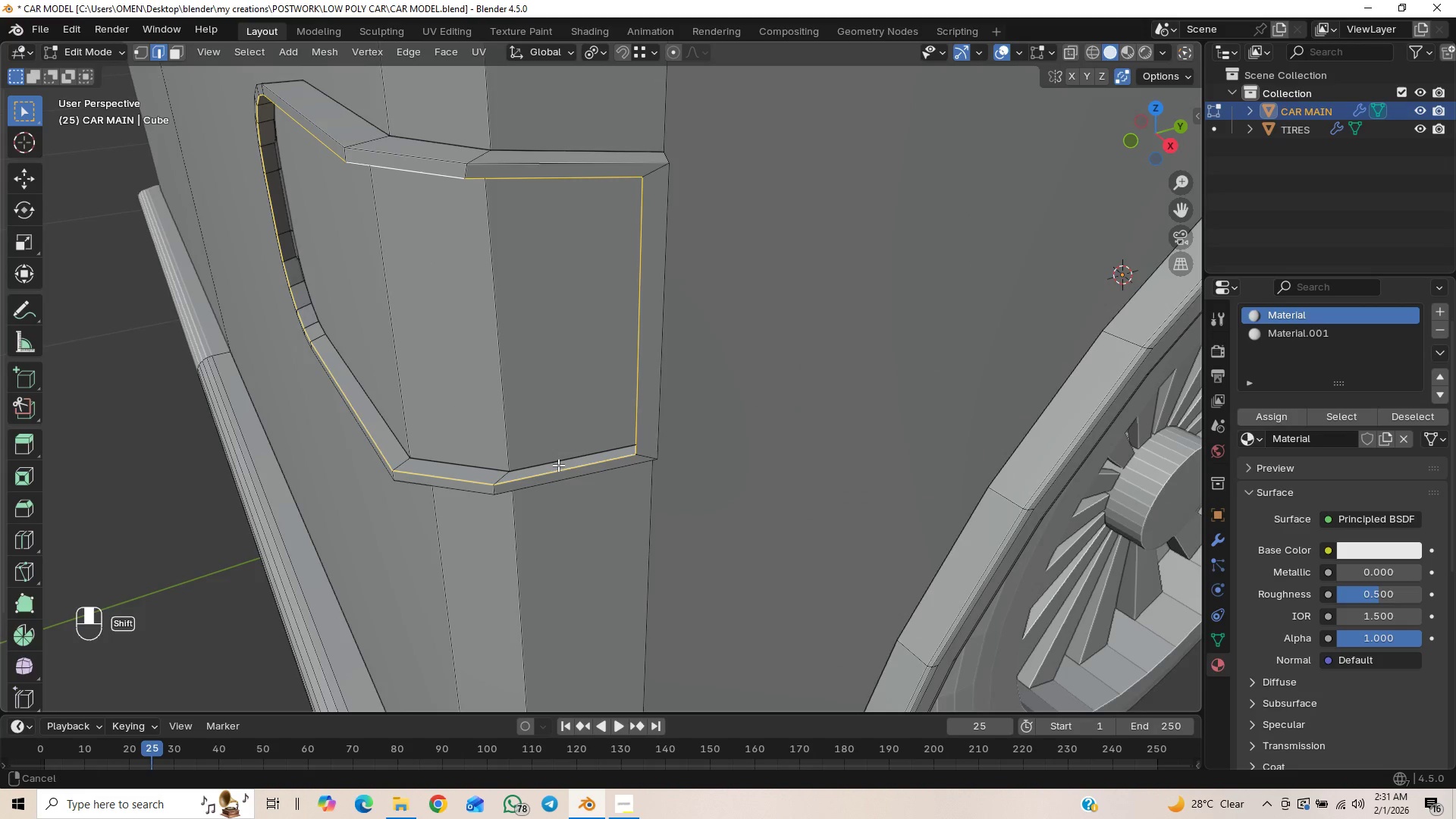 
key(Shift+ShiftLeft)
 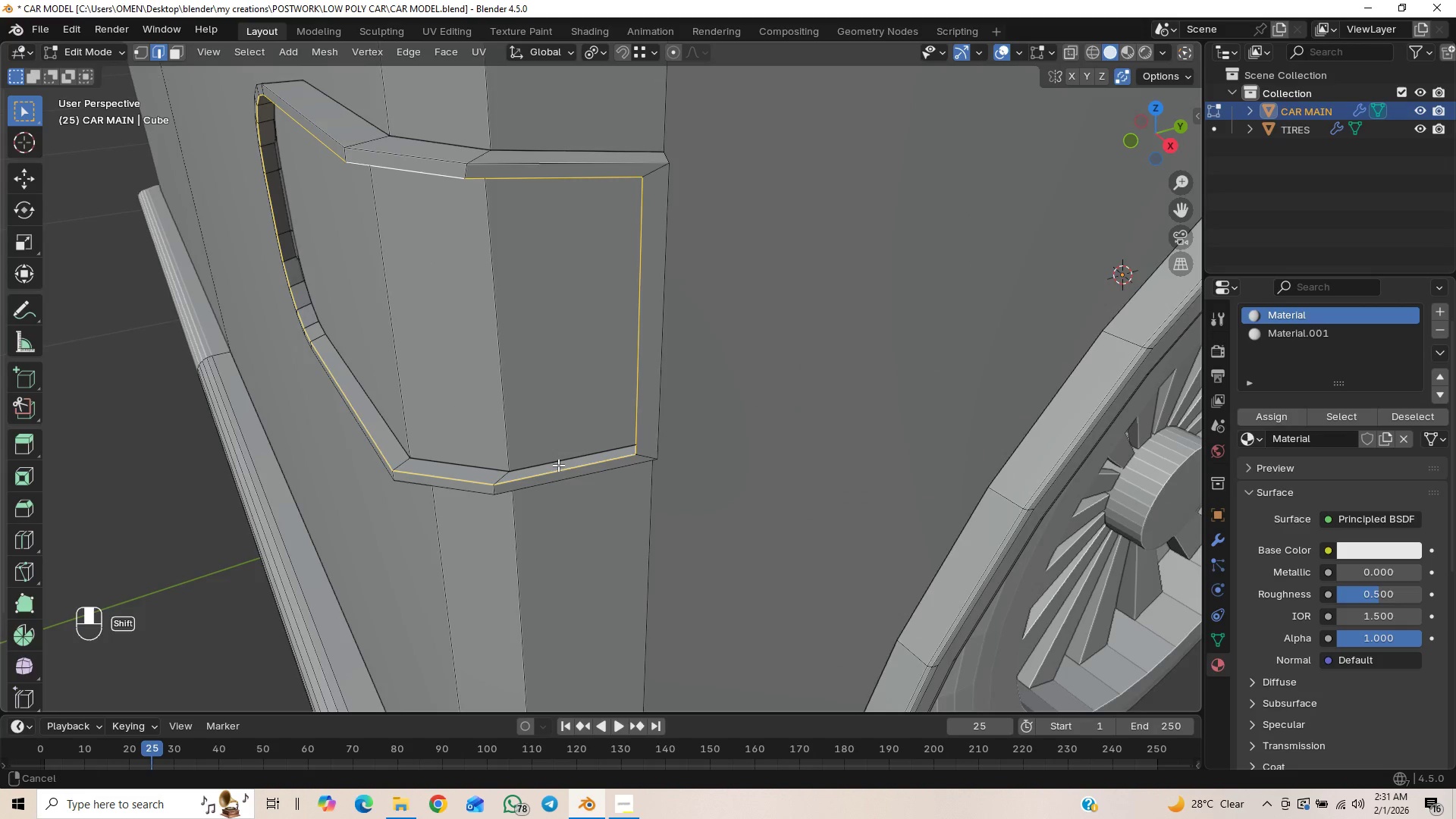 
key(Shift+ShiftLeft)
 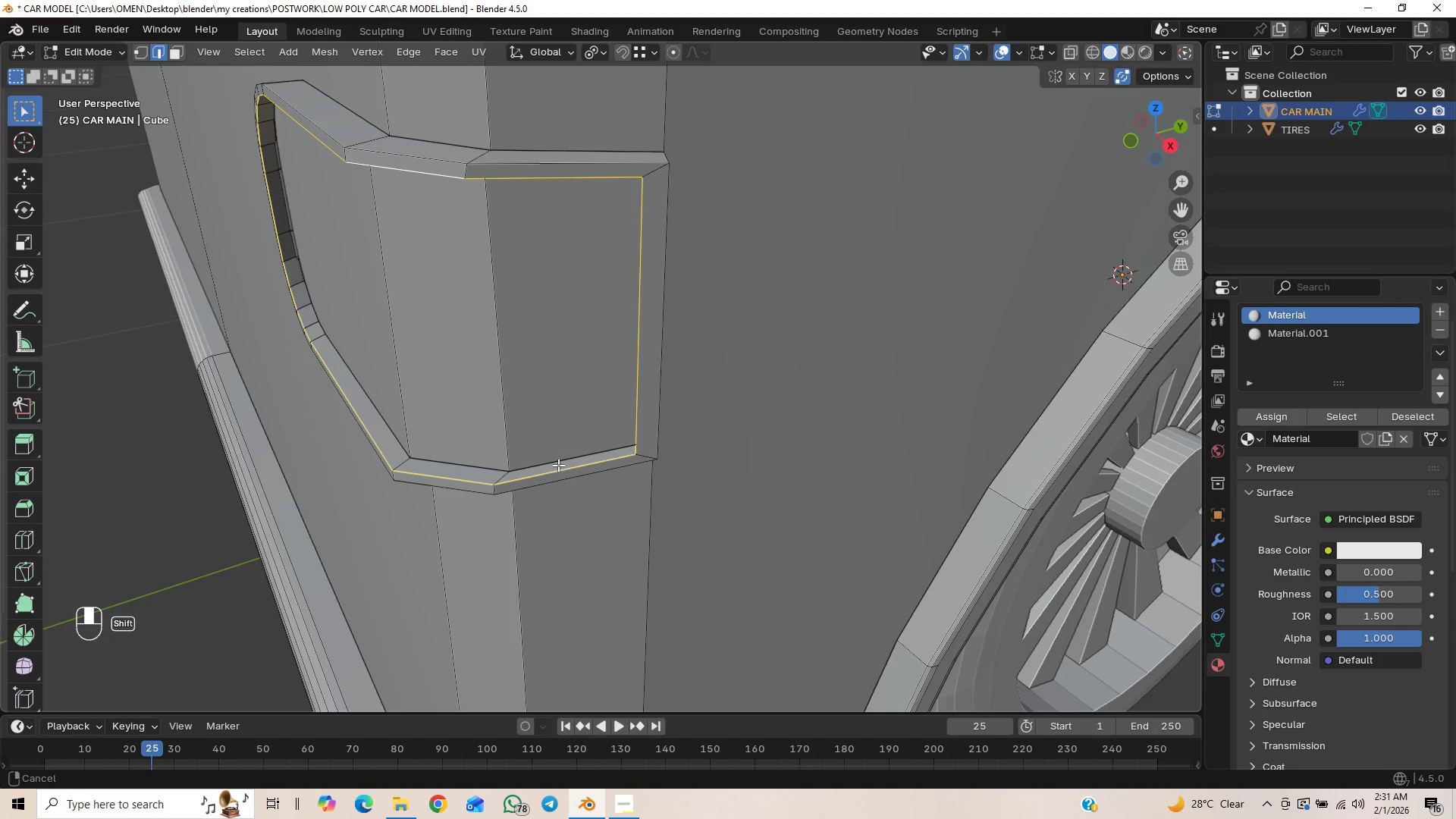 
key(Shift+ShiftLeft)
 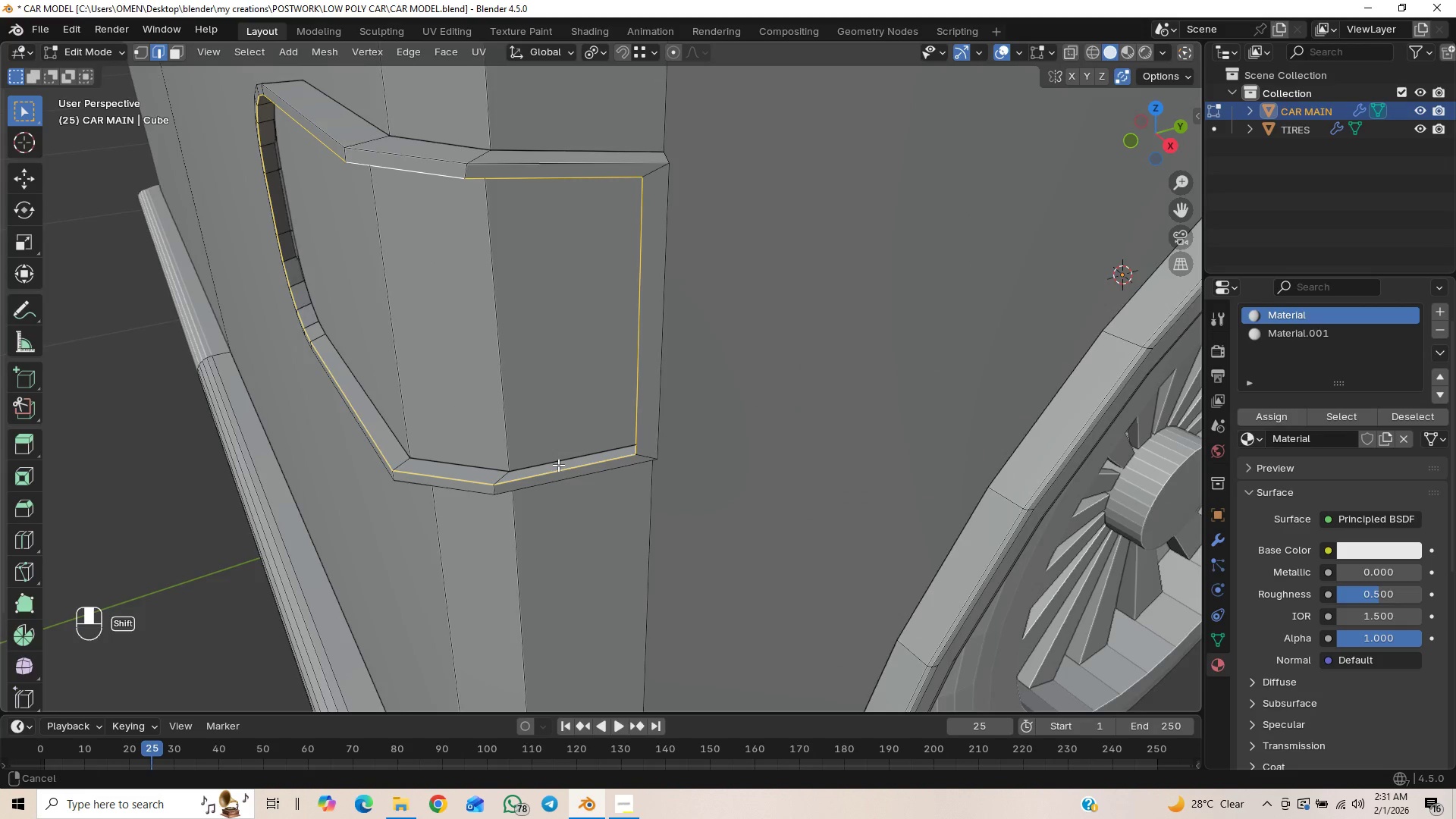 
key(Shift+ShiftLeft)
 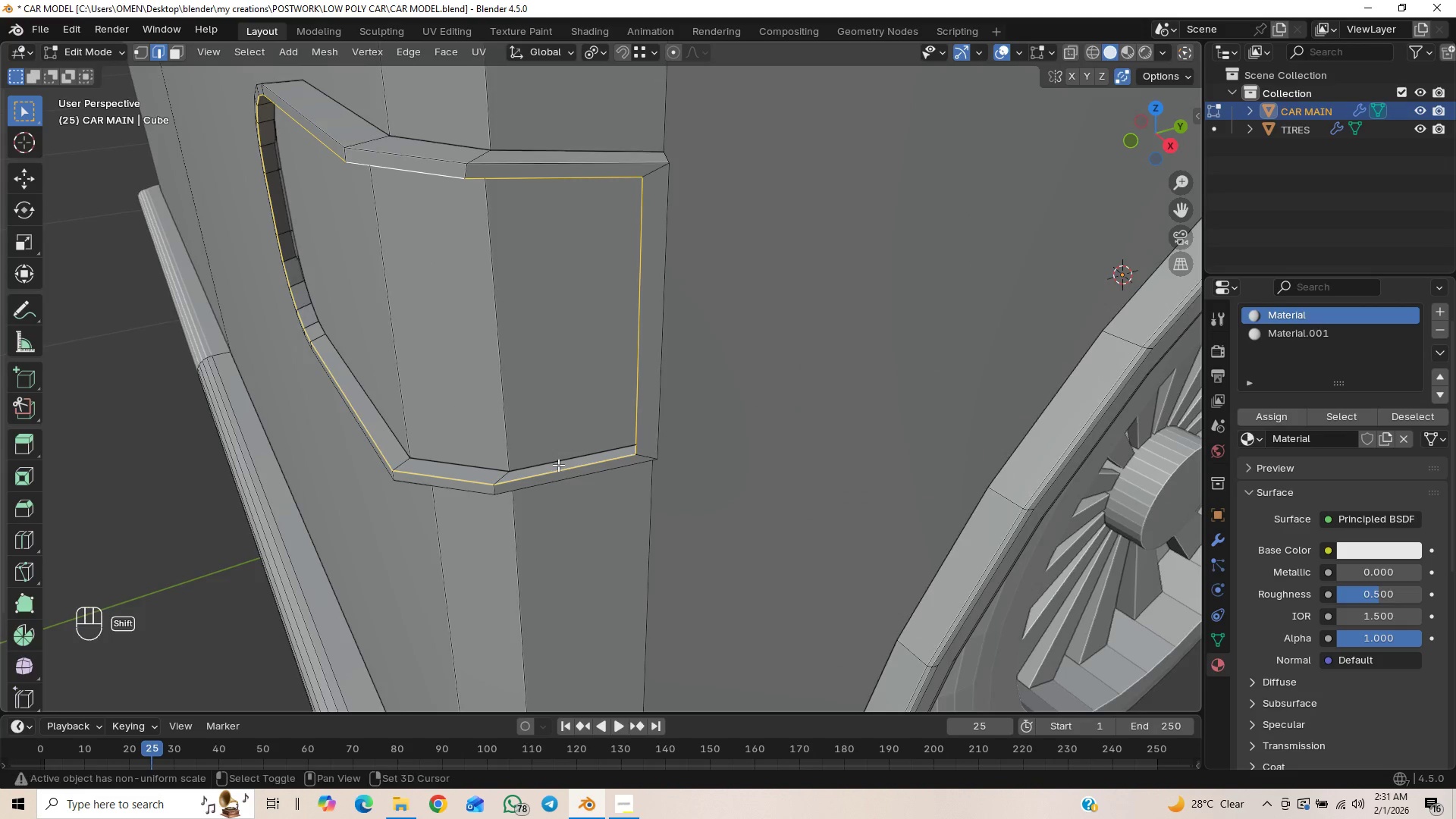 
key(Shift+ShiftLeft)
 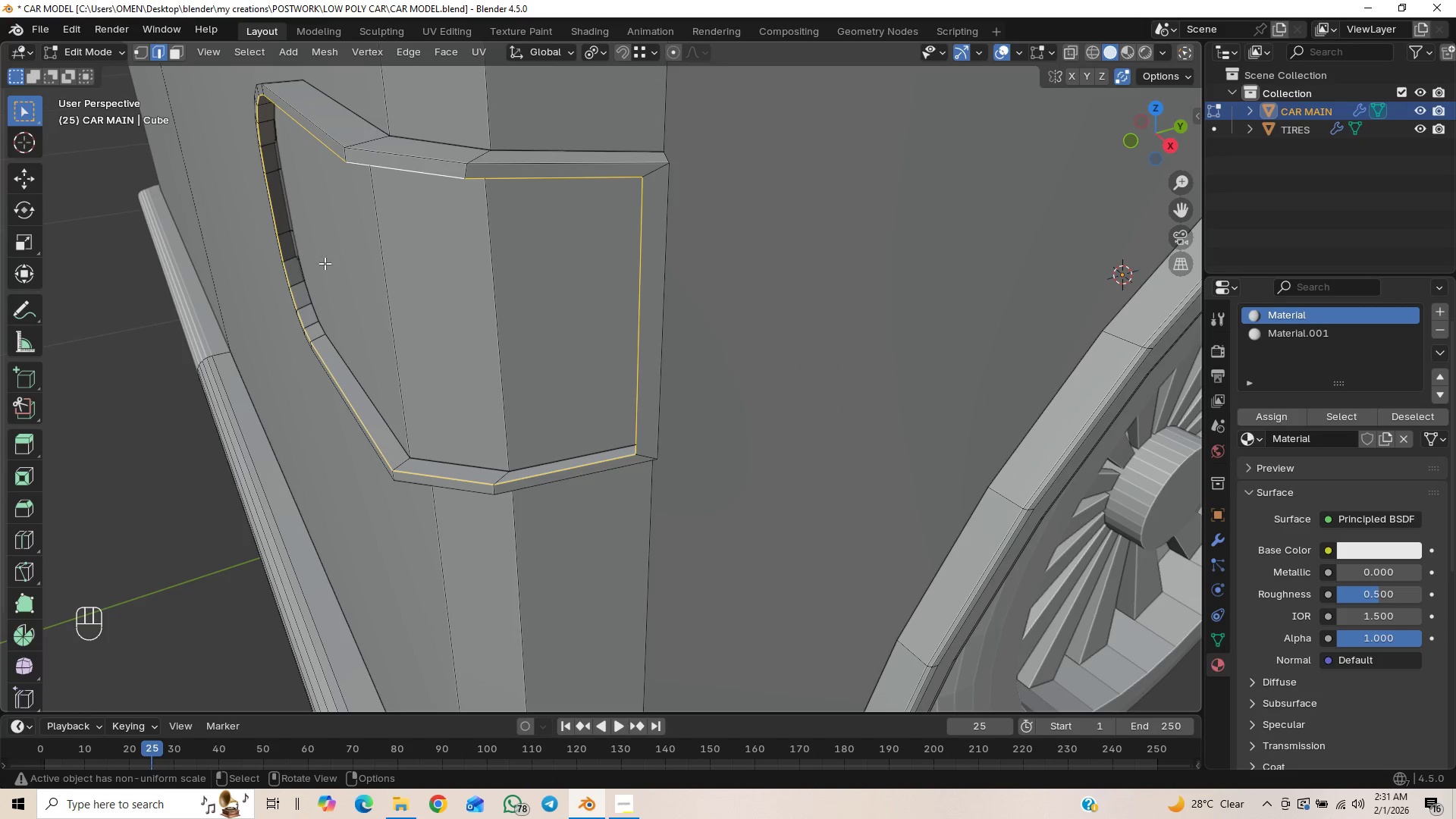 
left_click([144, 55])
 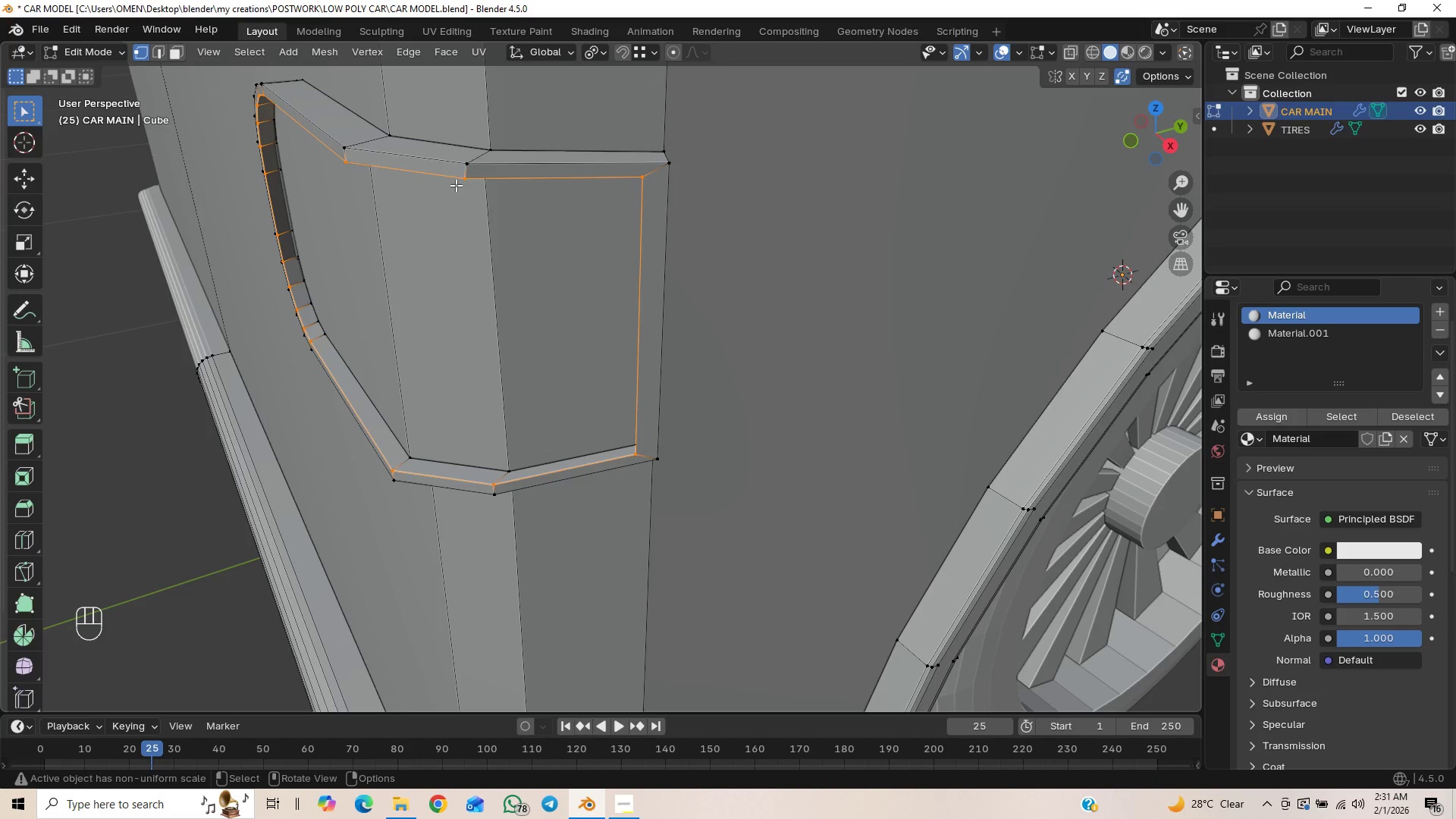 
left_click([463, 180])
 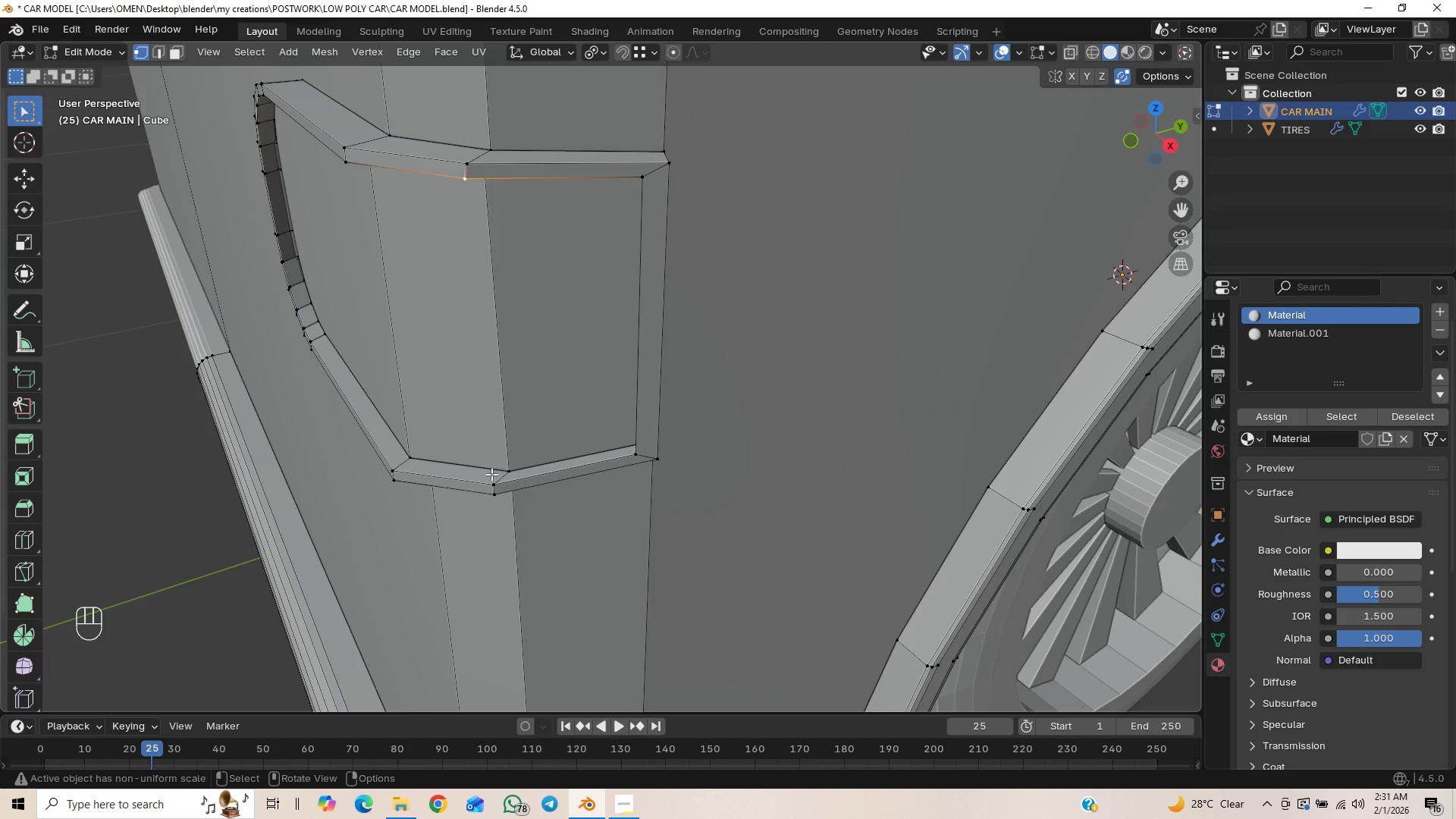 
hold_key(key=ShiftLeft, duration=0.94)
left_click([494, 483])
 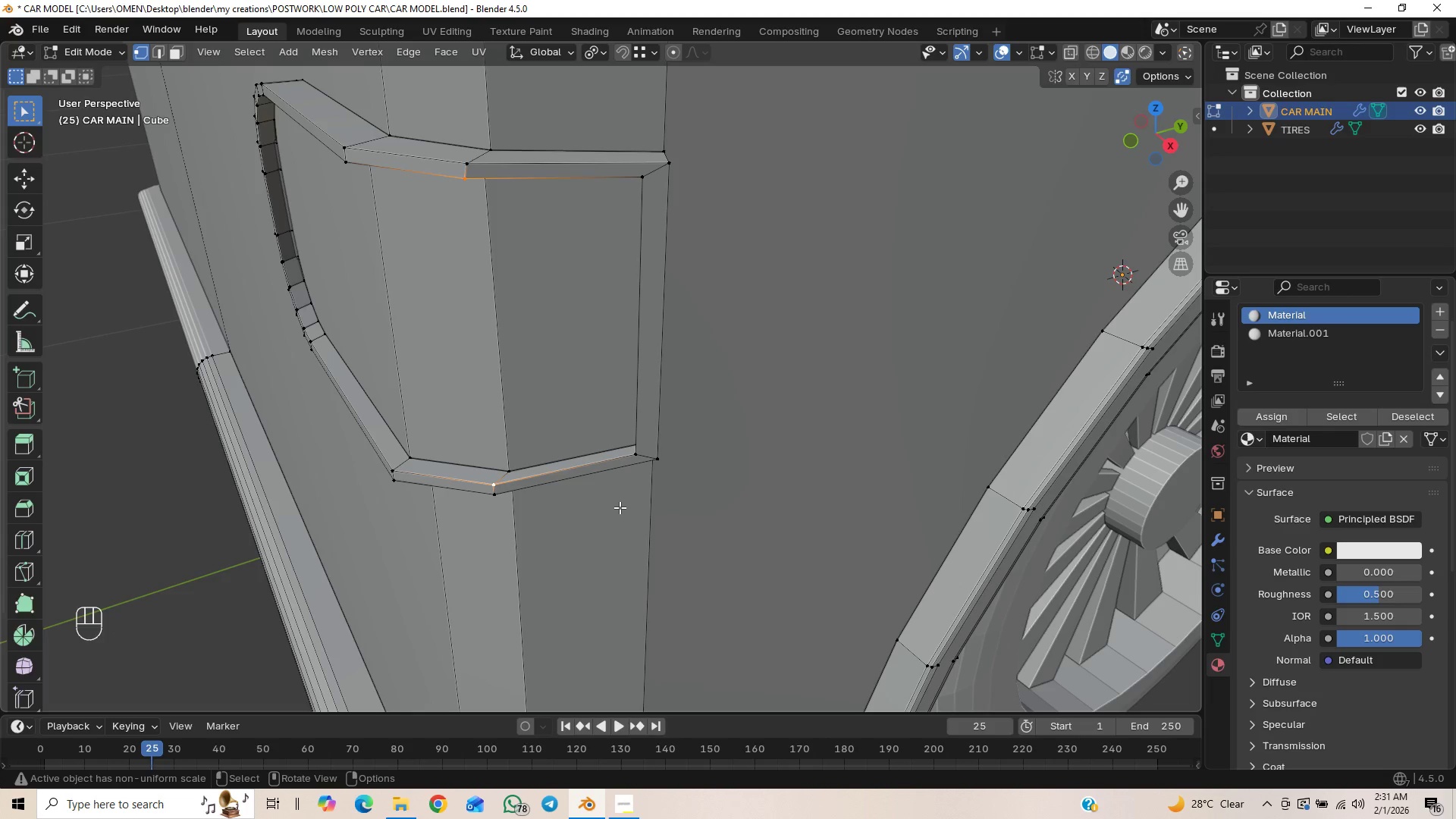 
key(F)
 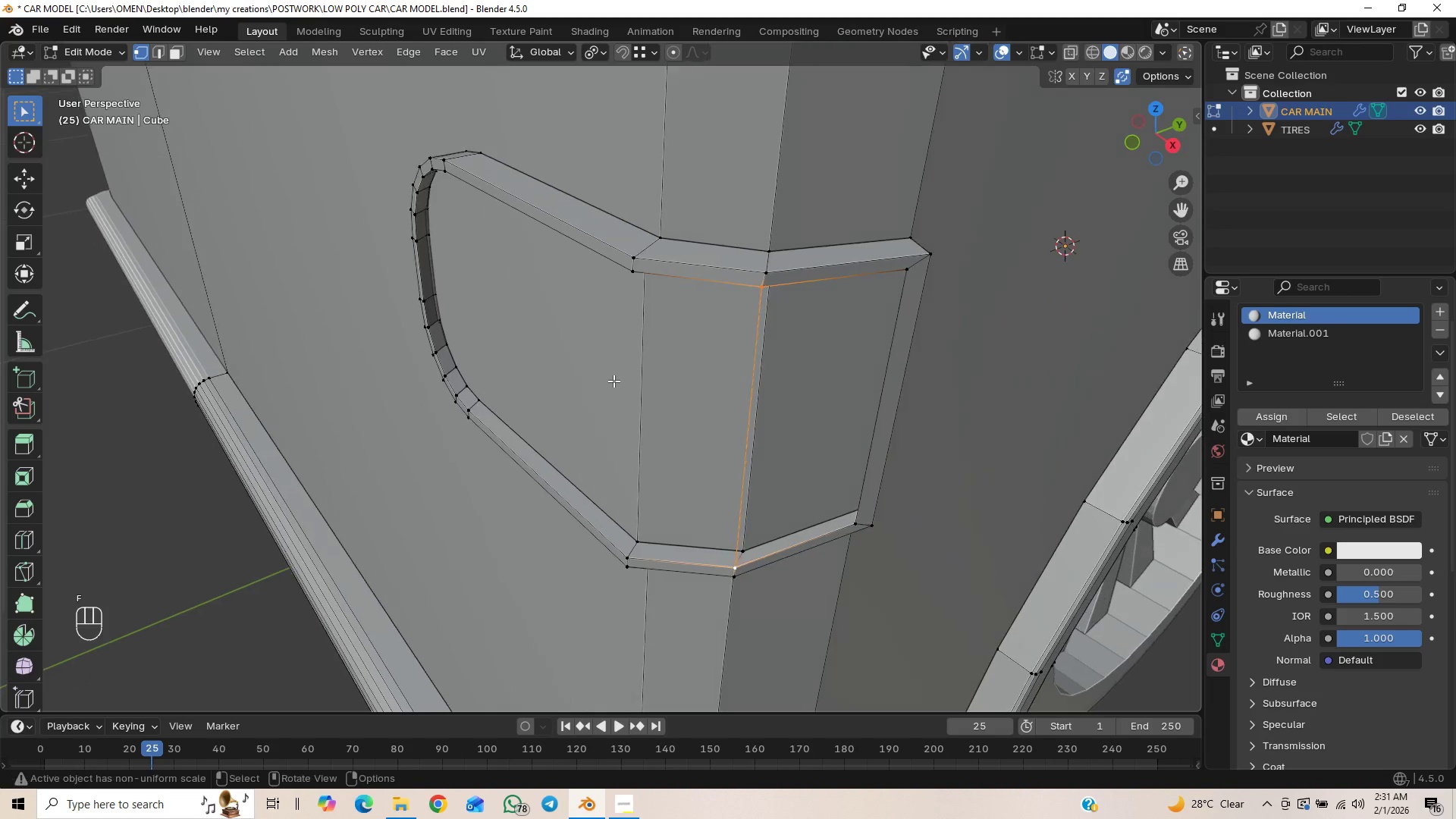 
left_click([844, 277])
 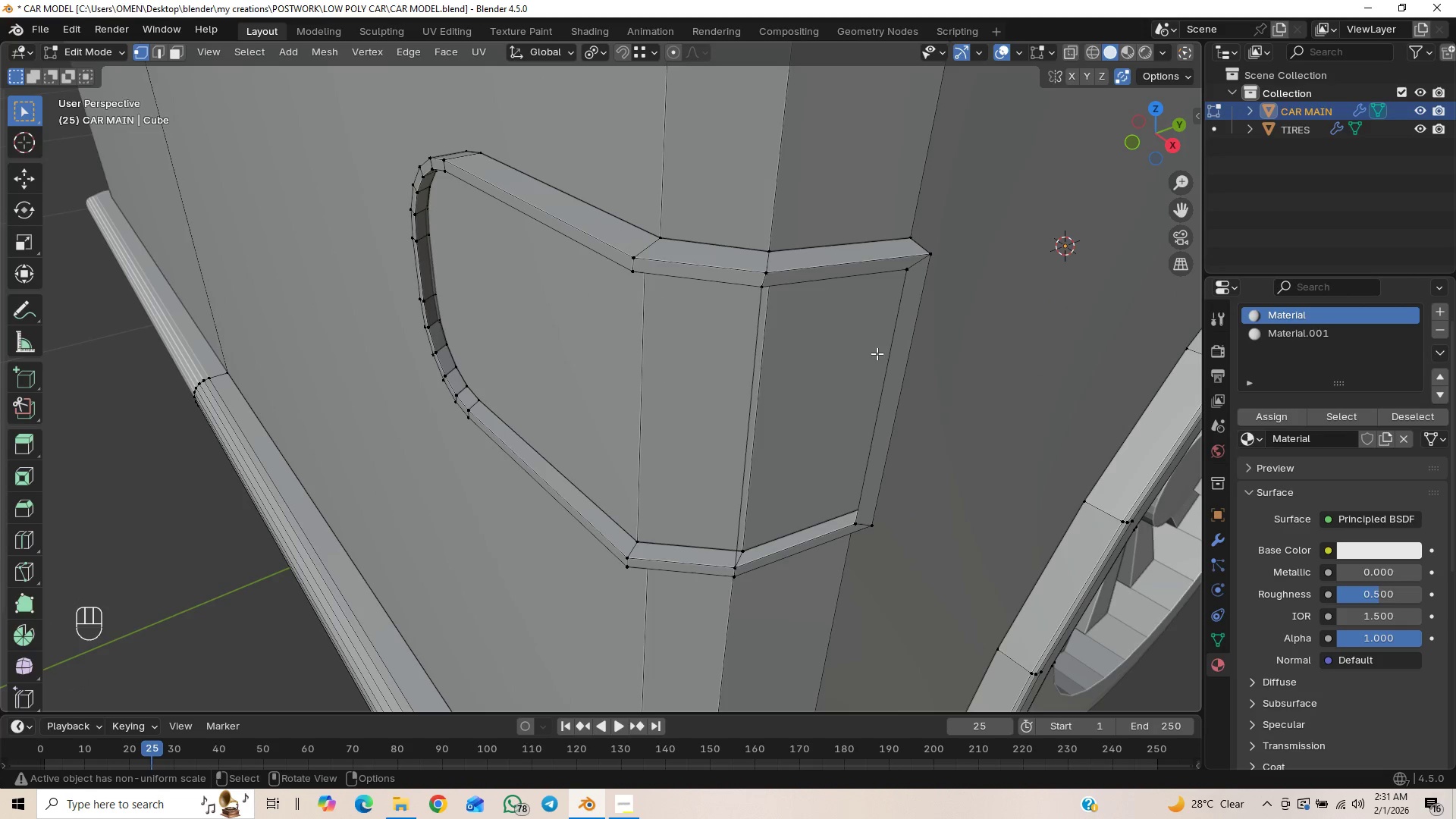 
key(2)
 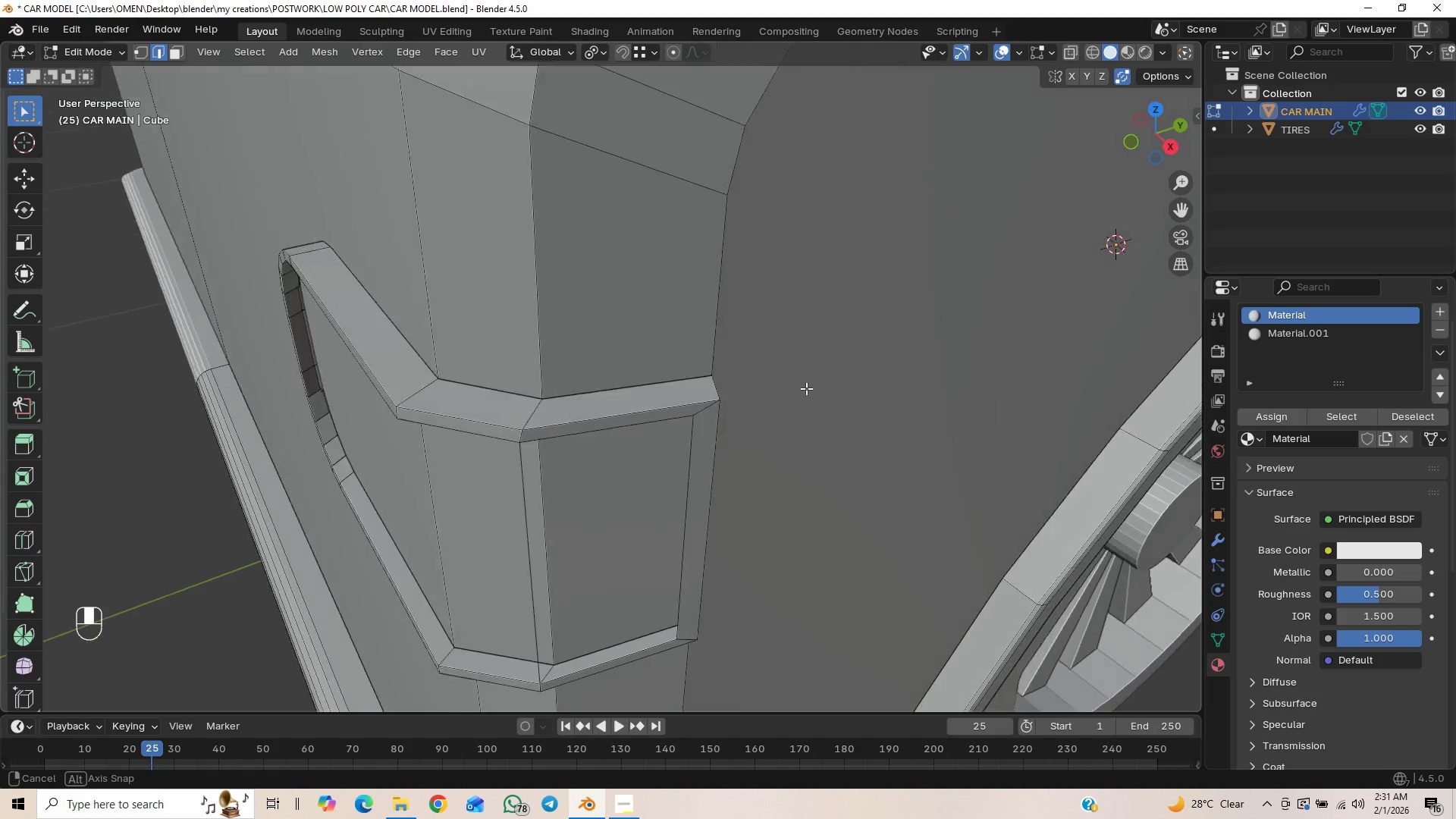 
hold_key(key=ShiftLeft, duration=0.36)
 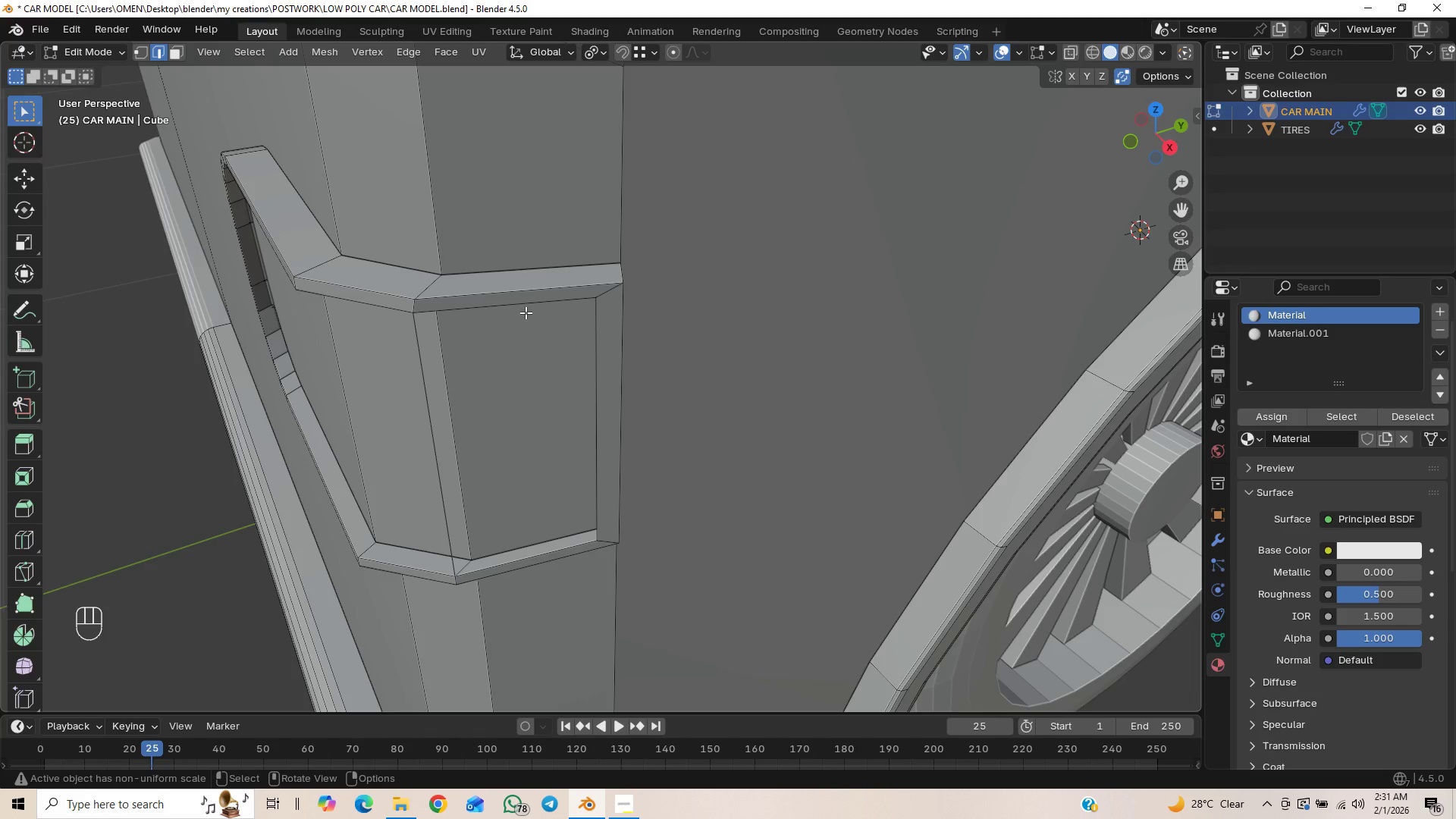 
left_click([526, 296])
 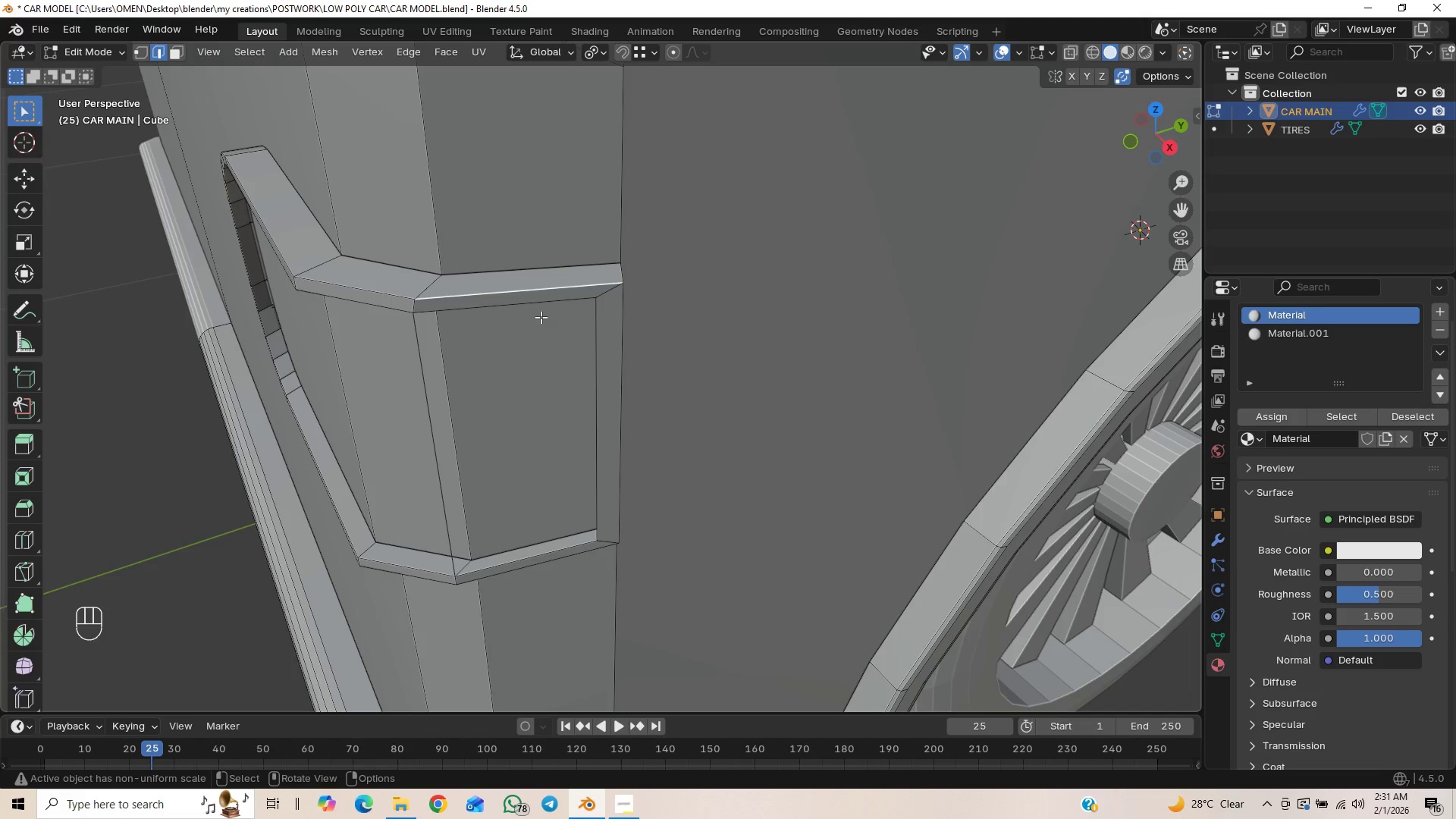 
left_click([550, 306])
 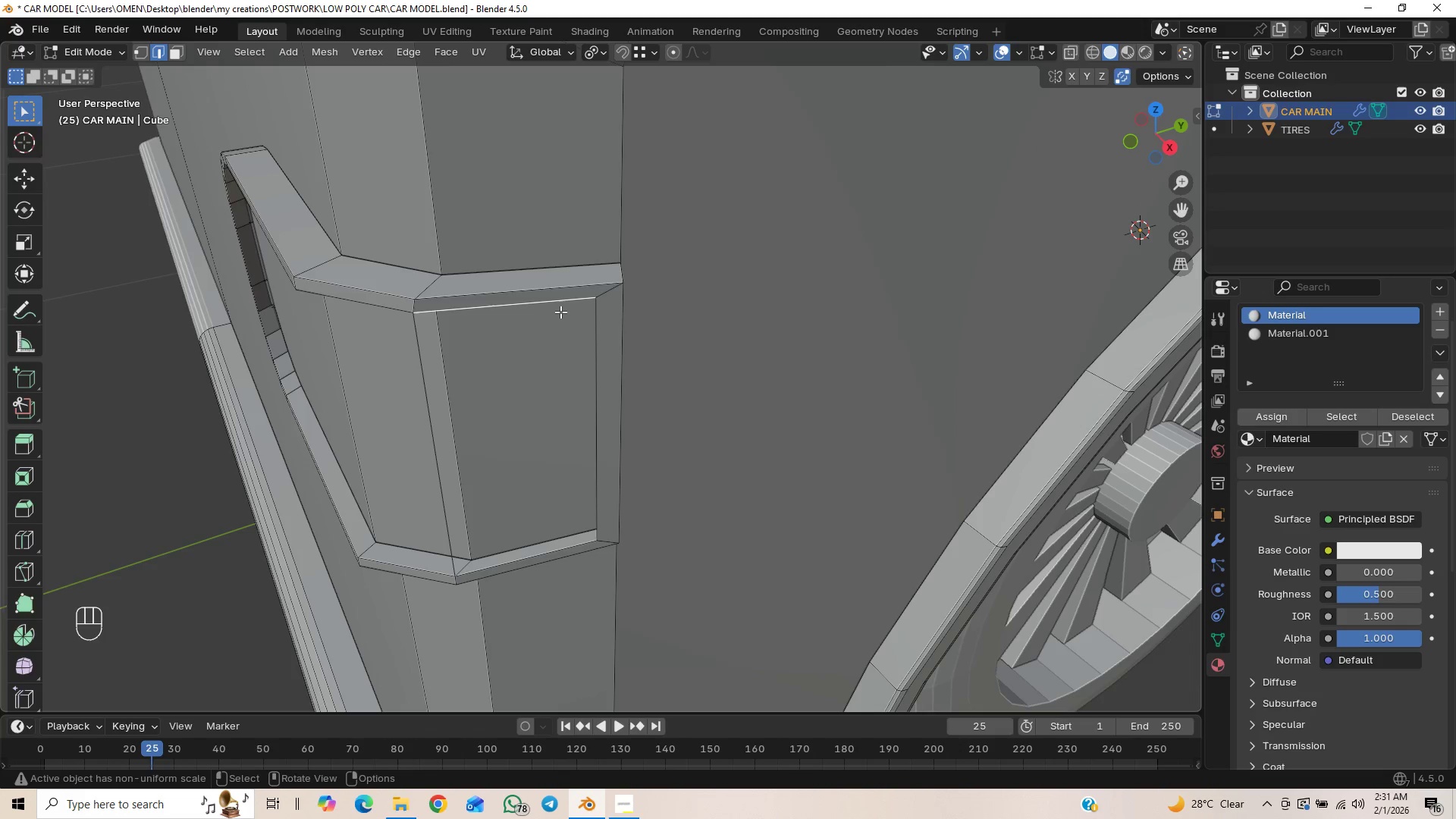 
hold_key(key=ShiftLeft, duration=1.5)
left_click([601, 339])
 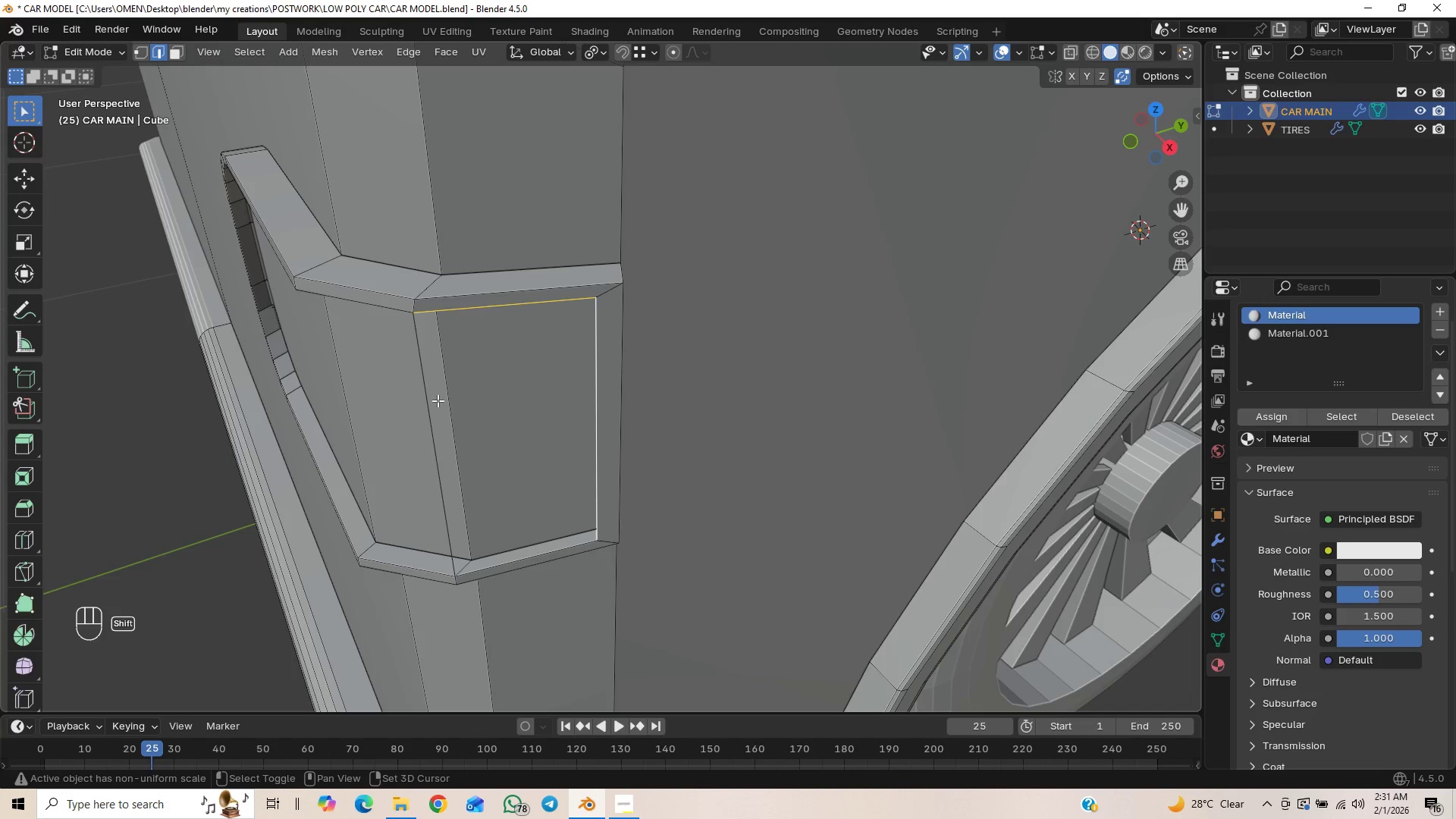 
left_click([426, 406])
 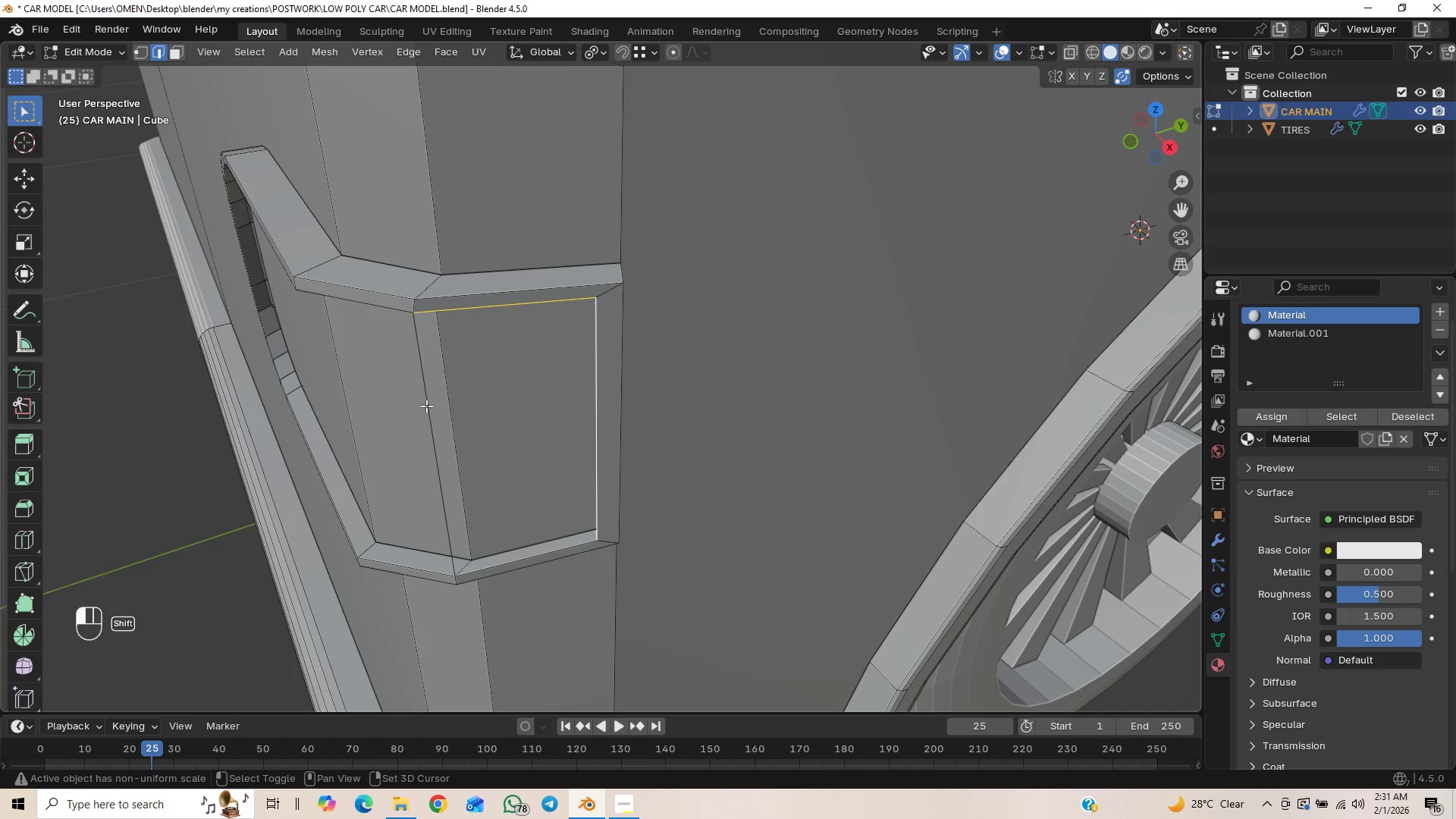 
hold_key(key=ShiftLeft, duration=1.09)
left_click([526, 559])
 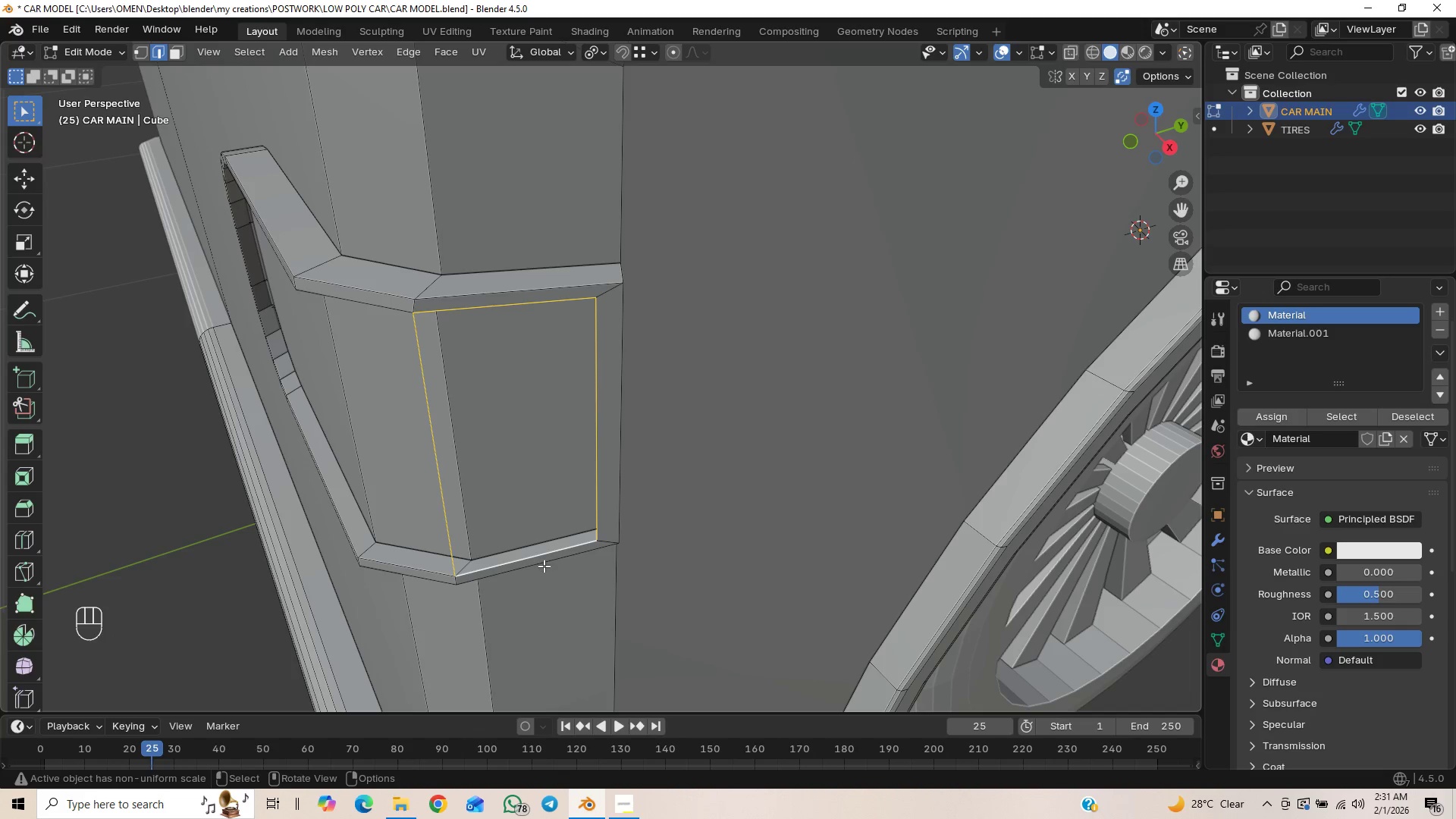 
key(F)
 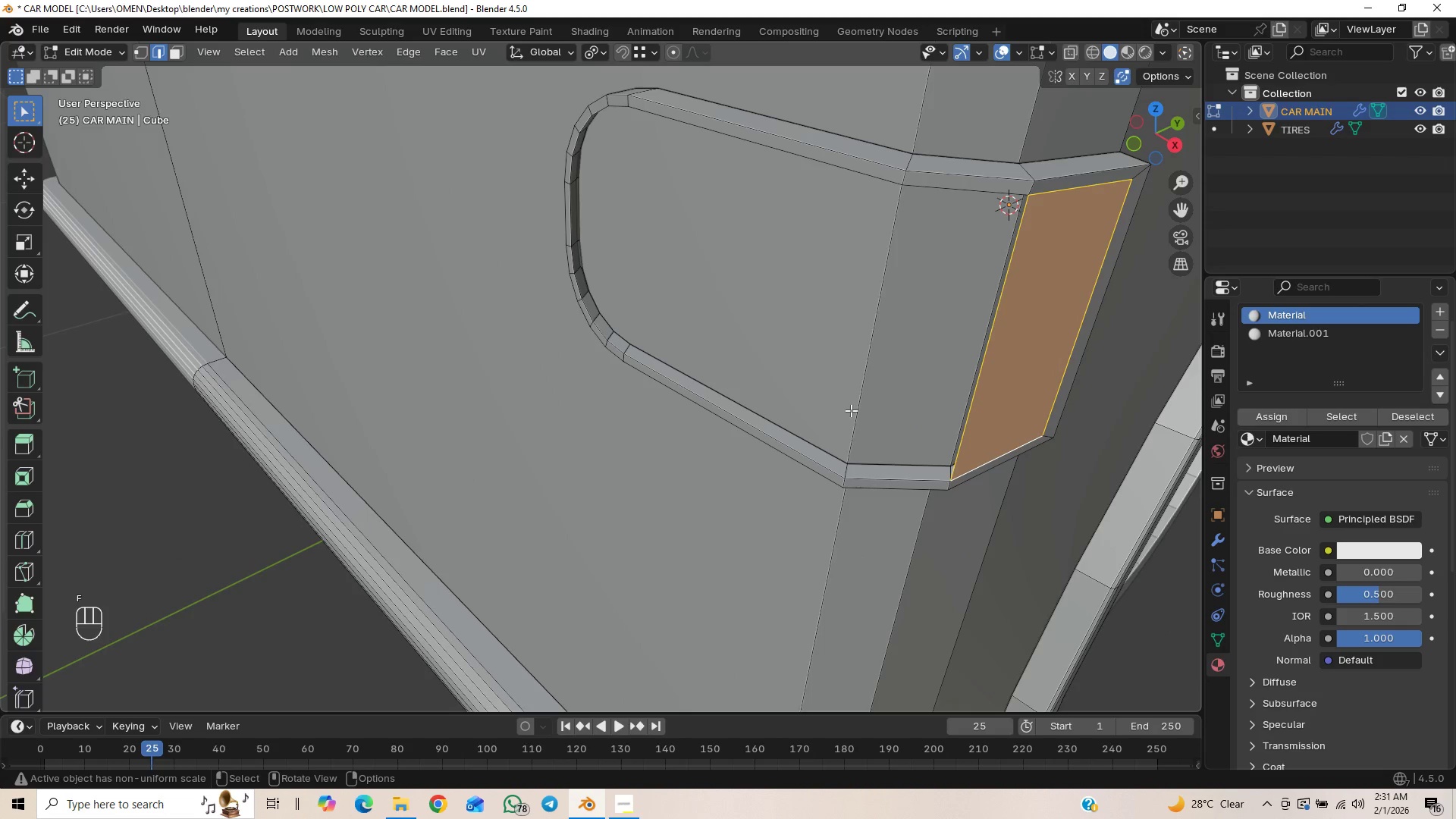 
left_click([874, 477])
 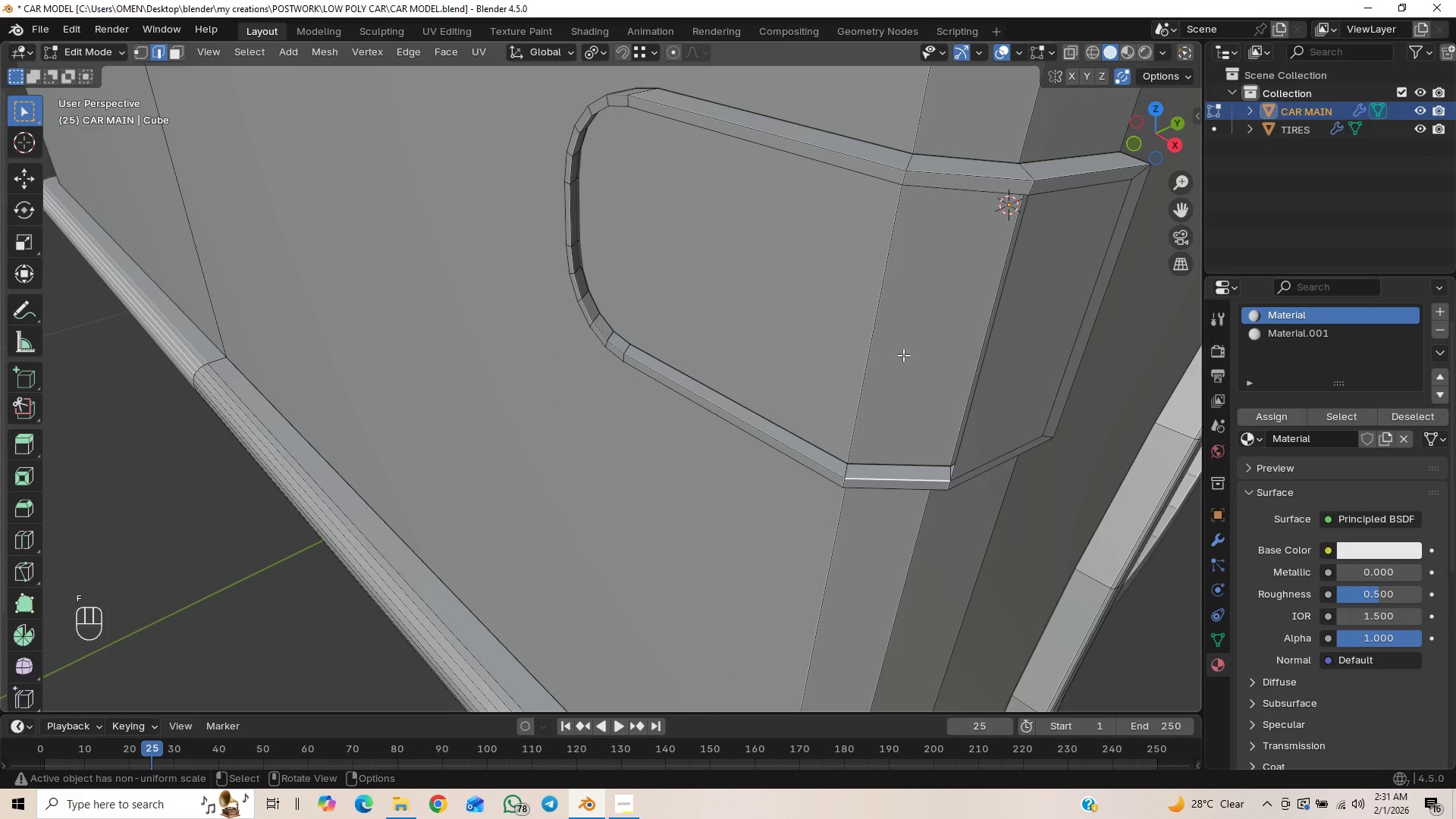 
hold_key(key=ShiftLeft, duration=1.42)
 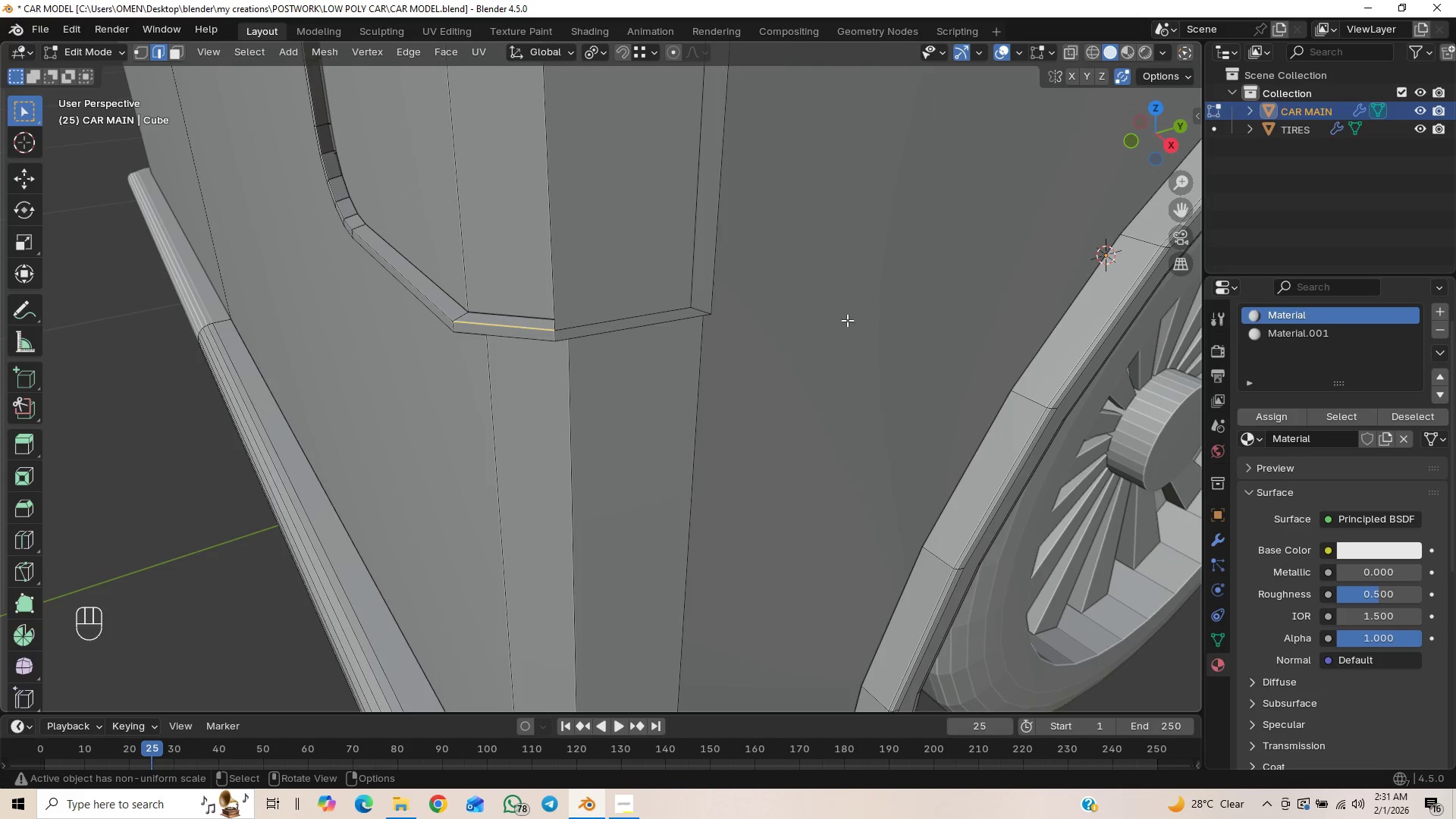 
hold_key(key=ShiftLeft, duration=1.14)
 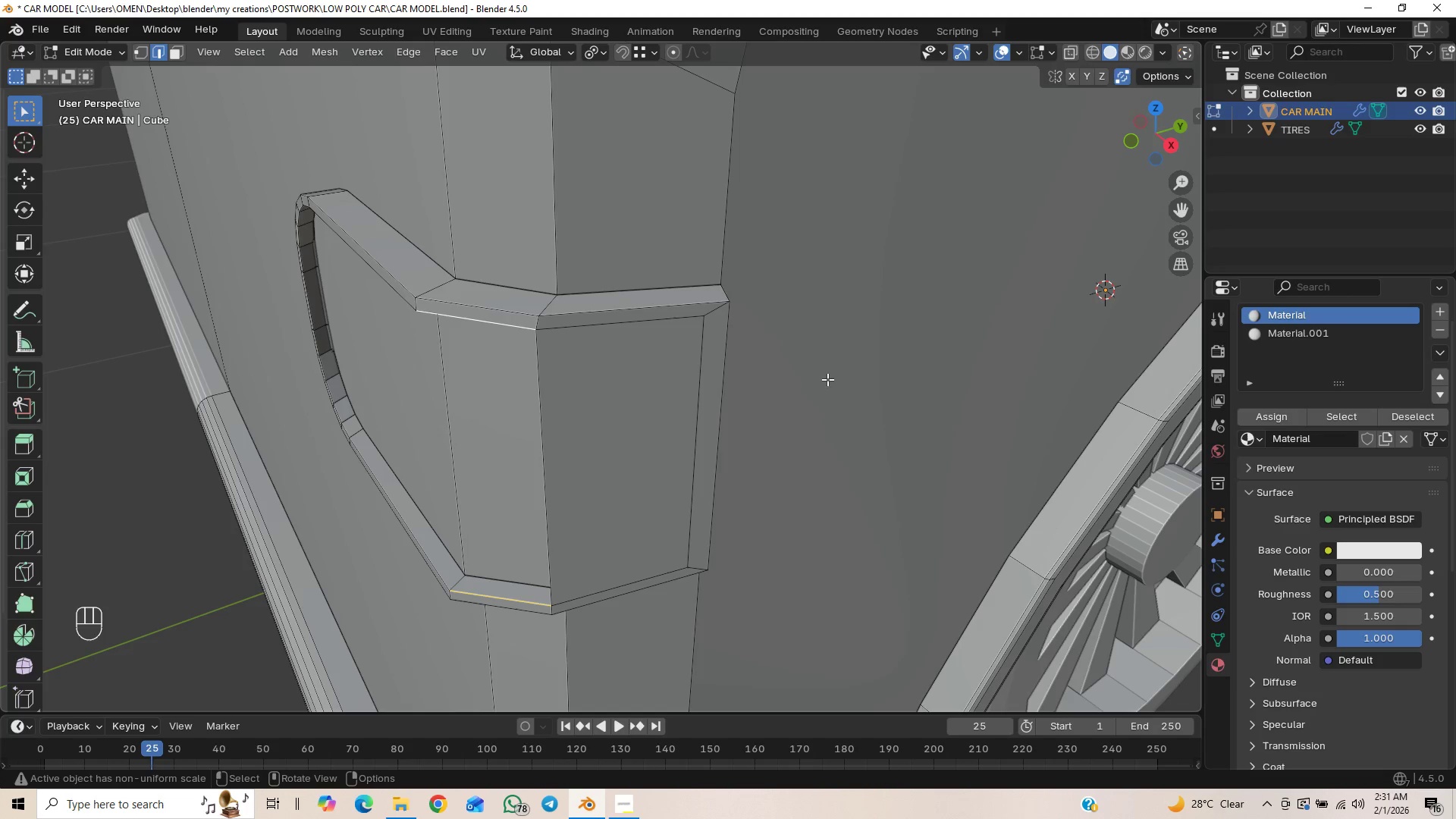 
key(F)
 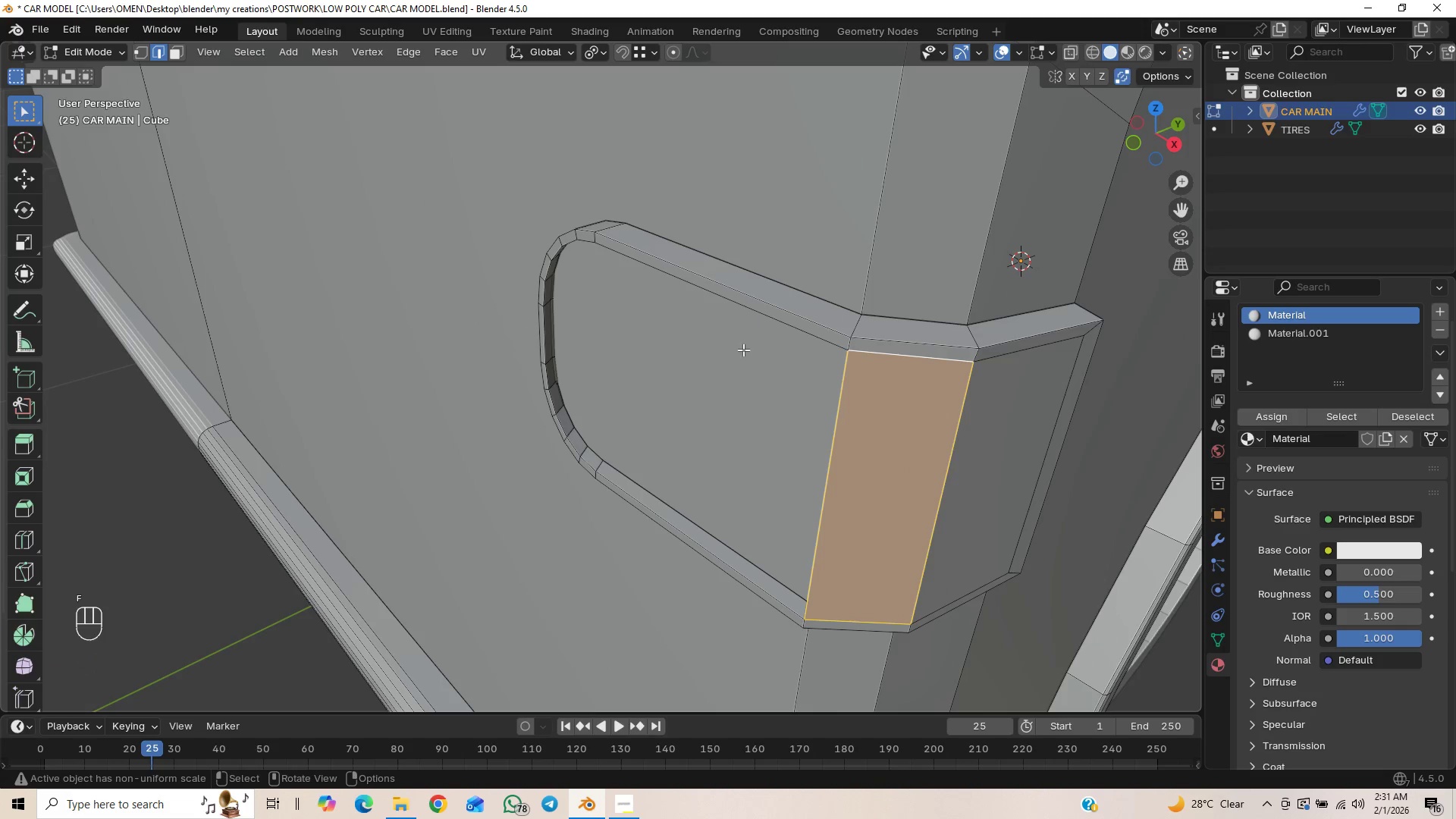 
left_click([764, 318])
 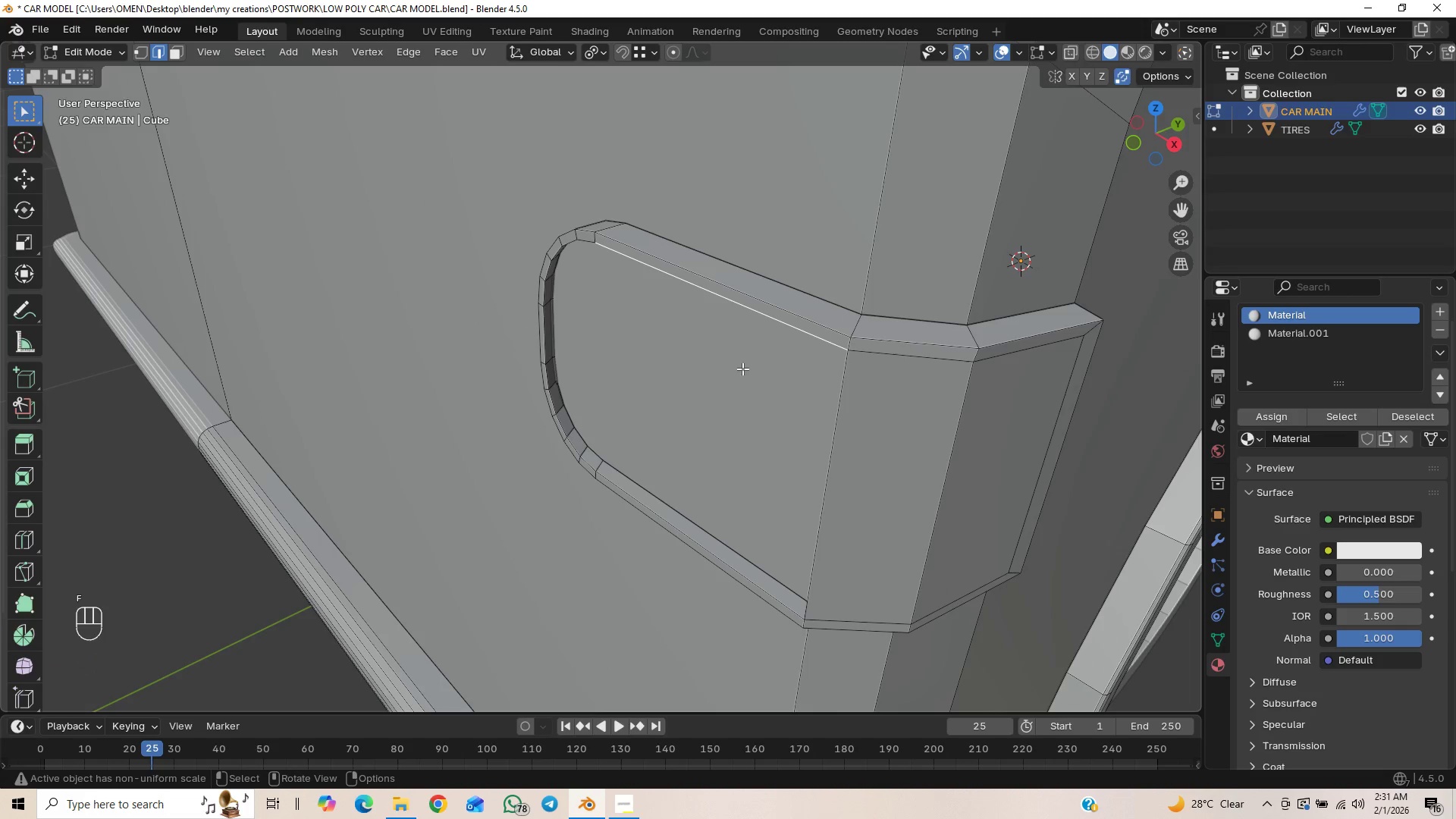 
hold_key(key=ShiftLeft, duration=1.44)
 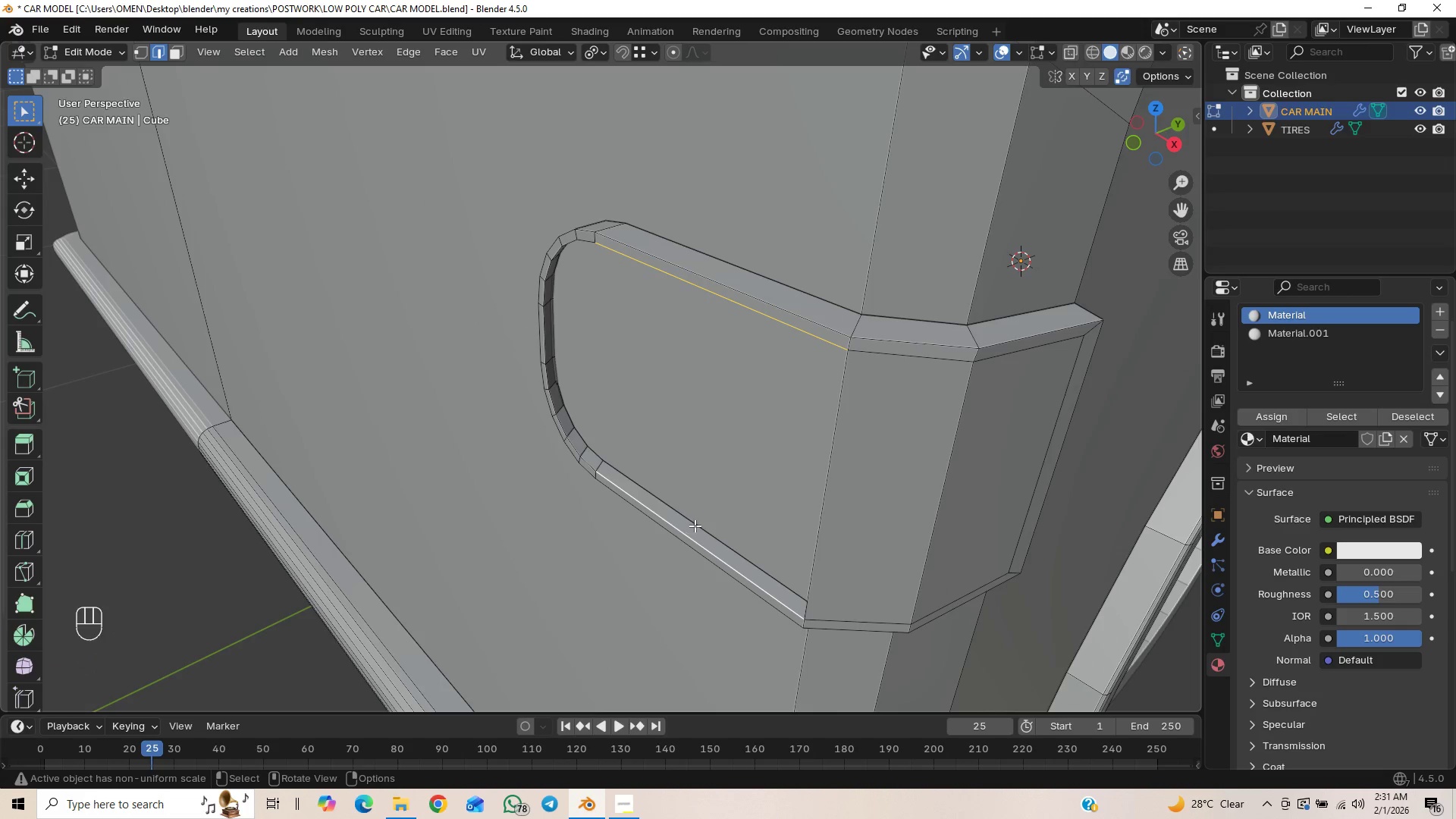 
key(F)
 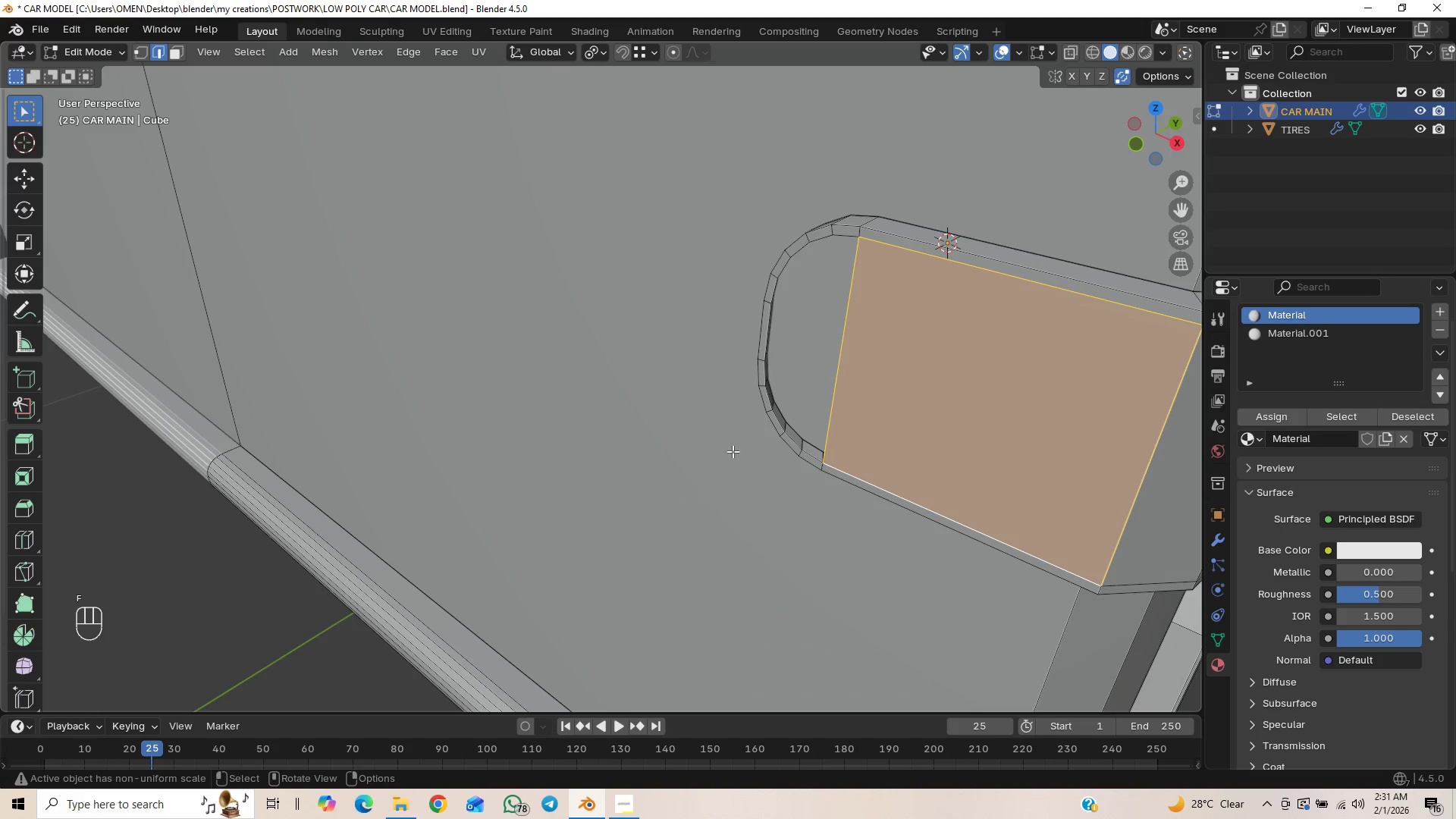 
hold_key(key=ShiftLeft, duration=0.47)
 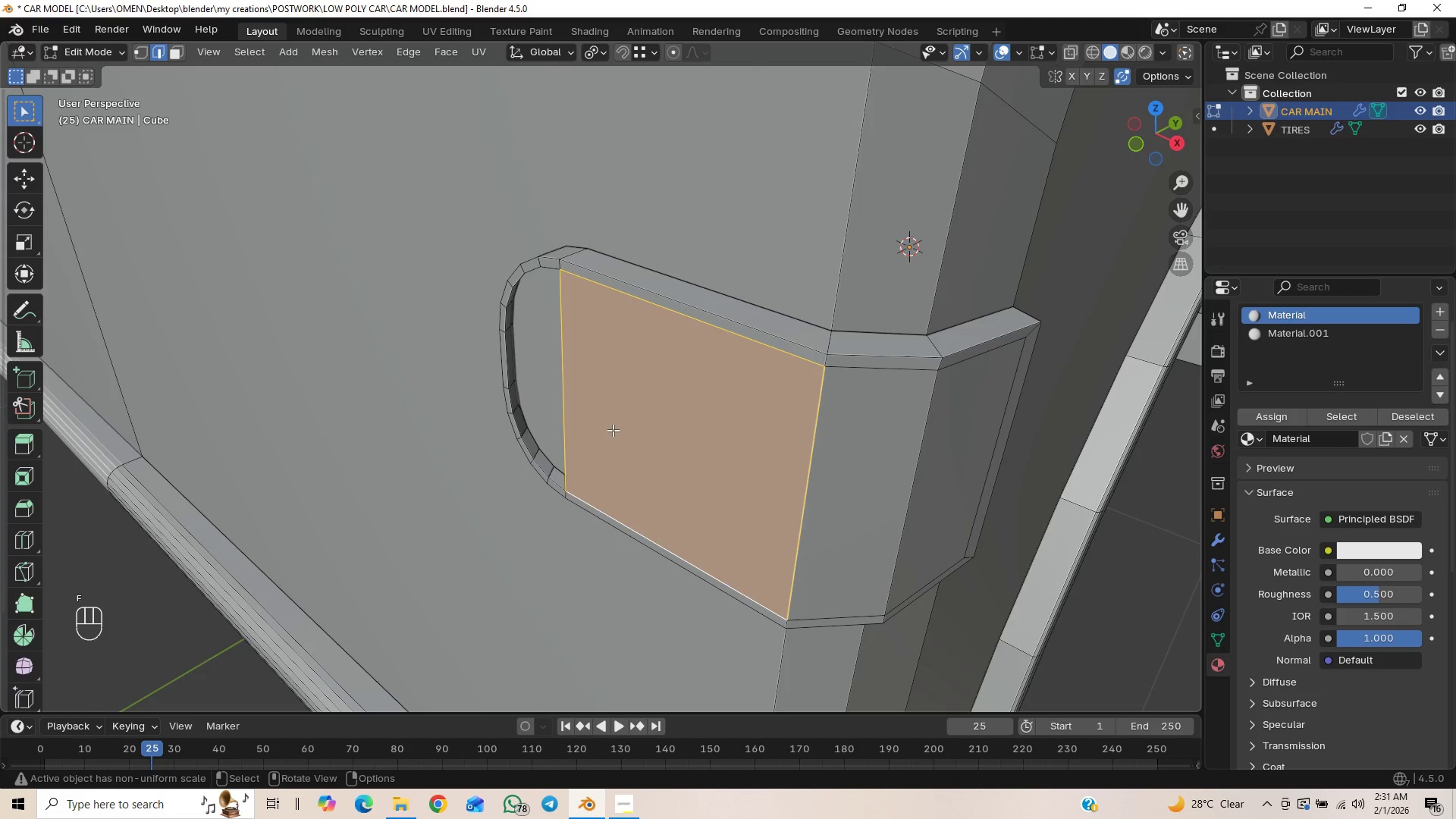 
scroll: coordinate [613, 430], scroll_direction: up, amount: 1.0
 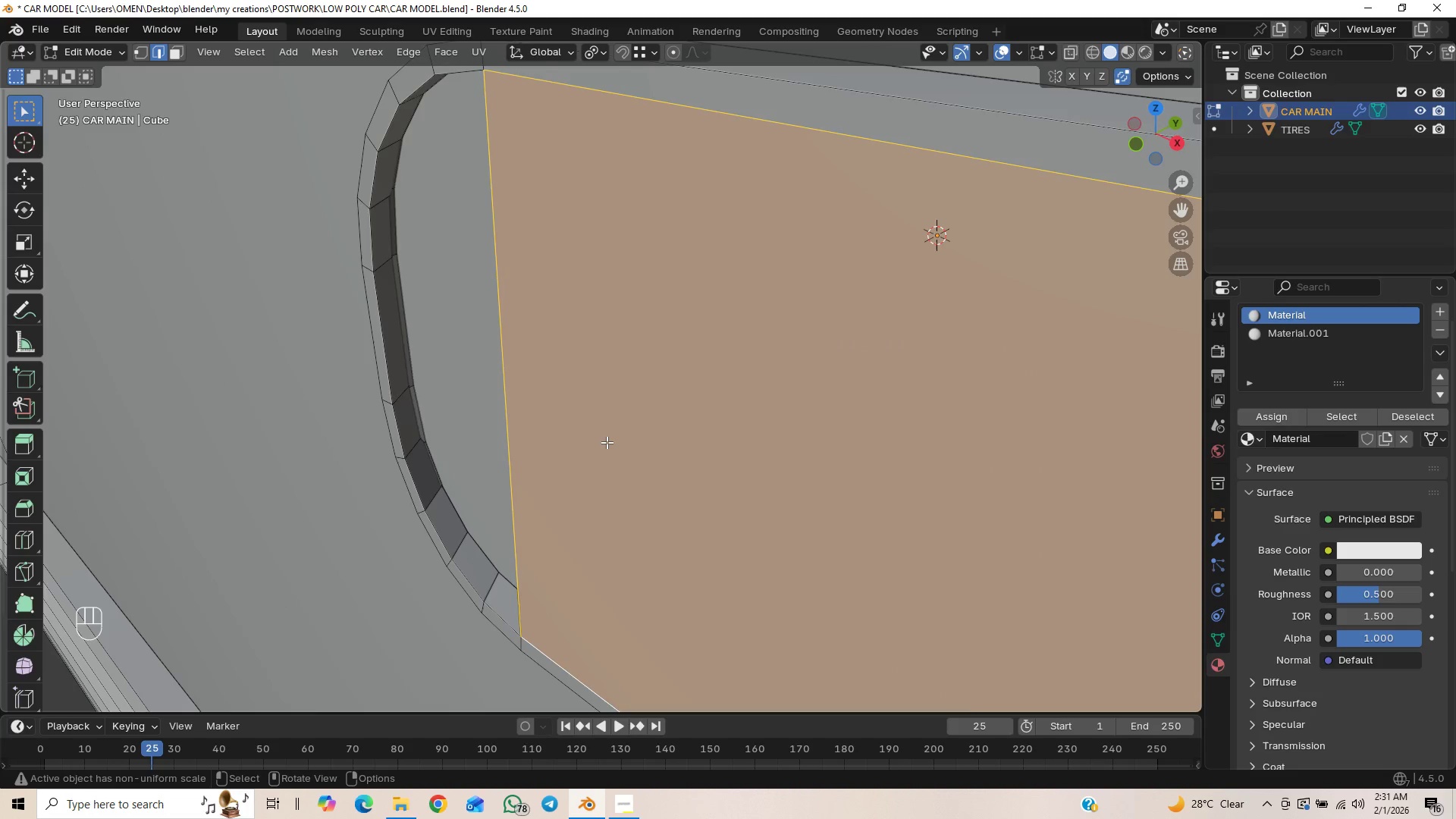 
scroll: coordinate [605, 442], scroll_direction: down, amount: 1.0
 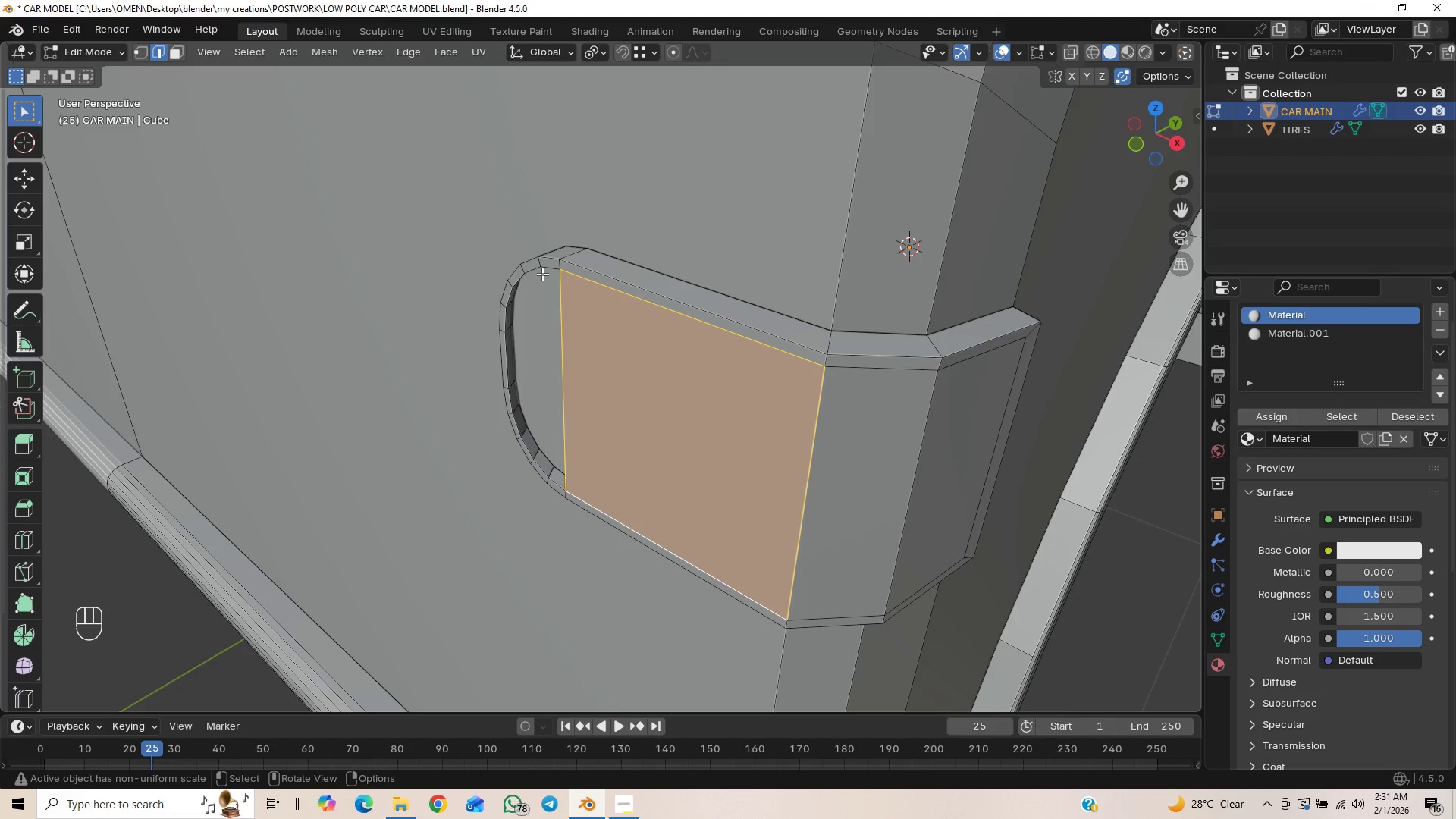 
hold_key(key=AltLeft, duration=1.12)
left_click([548, 266])
 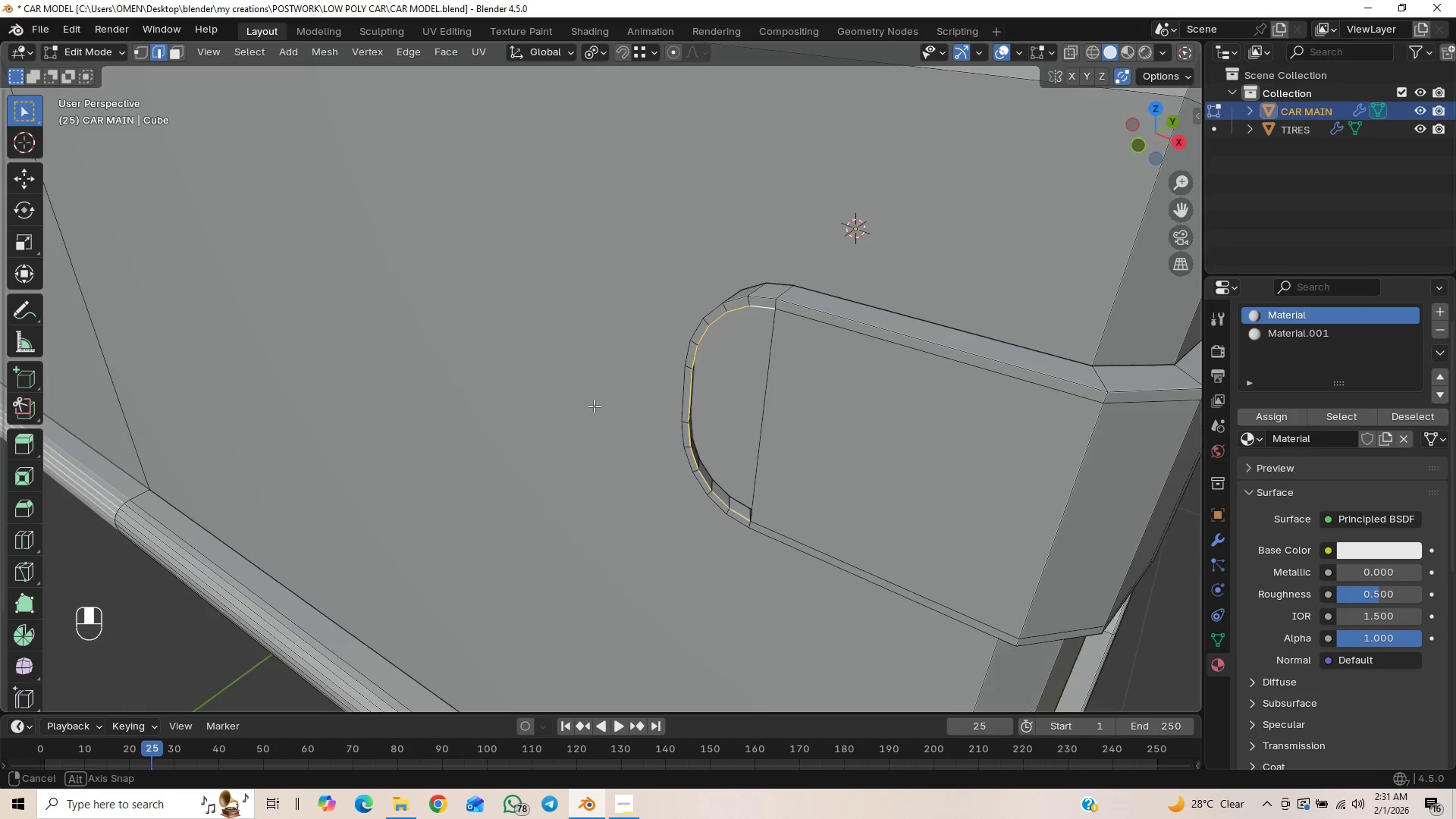 
hold_key(key=ShiftLeft, duration=0.8)
left_click([764, 404])
 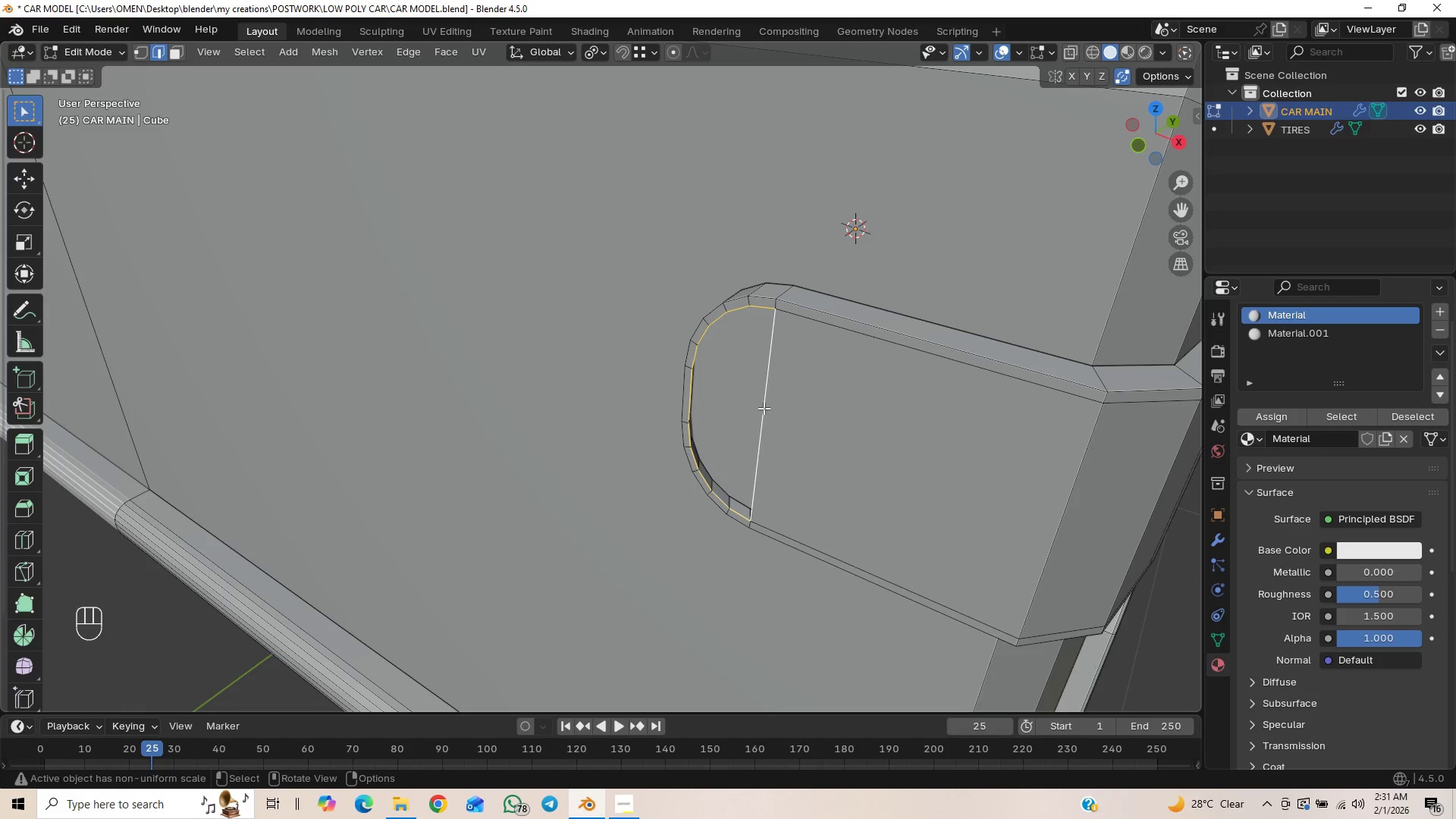 
key(F)
 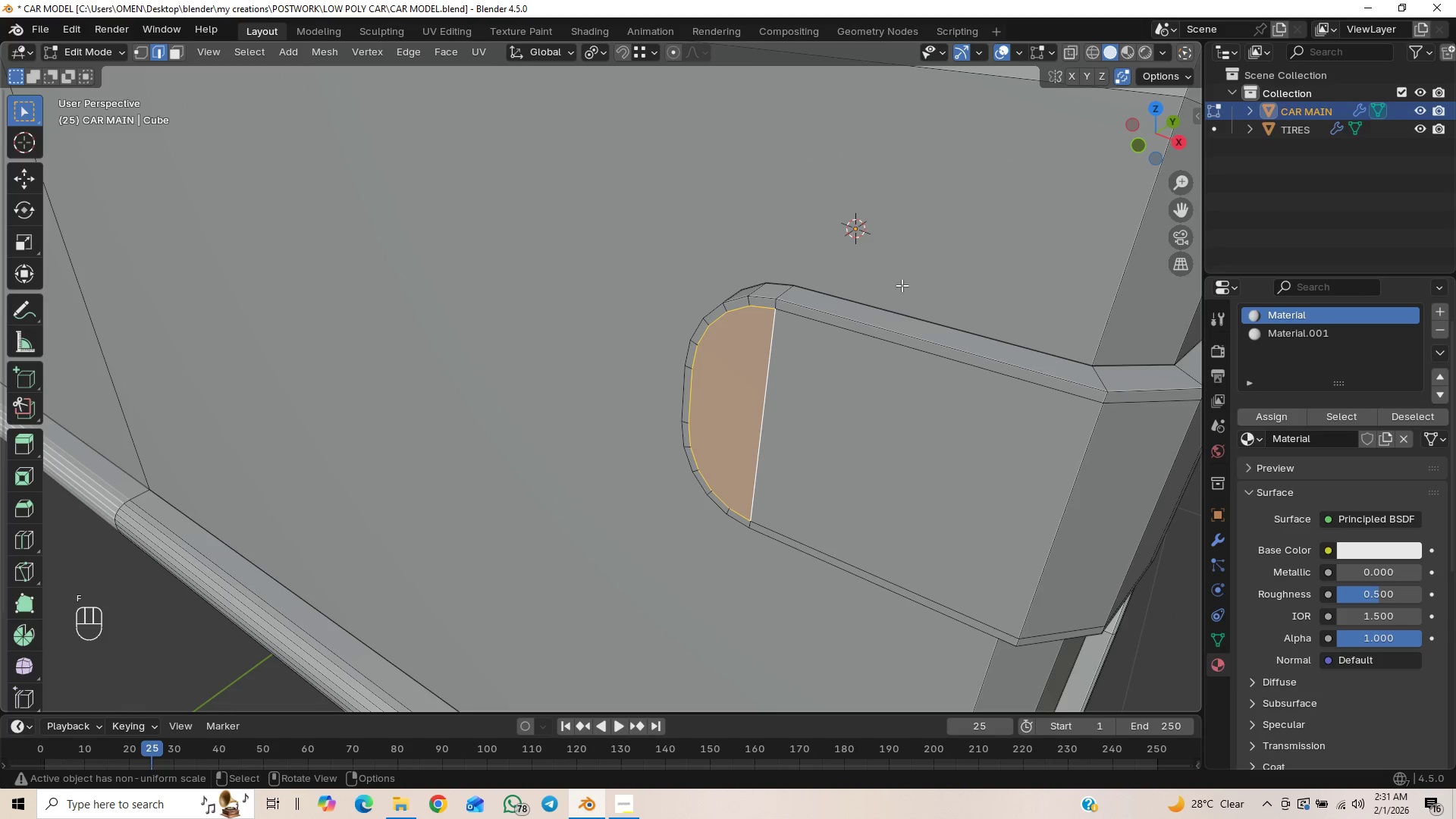 
left_click_drag(start_coordinate=[952, 278], to_coordinate=[958, 285])
 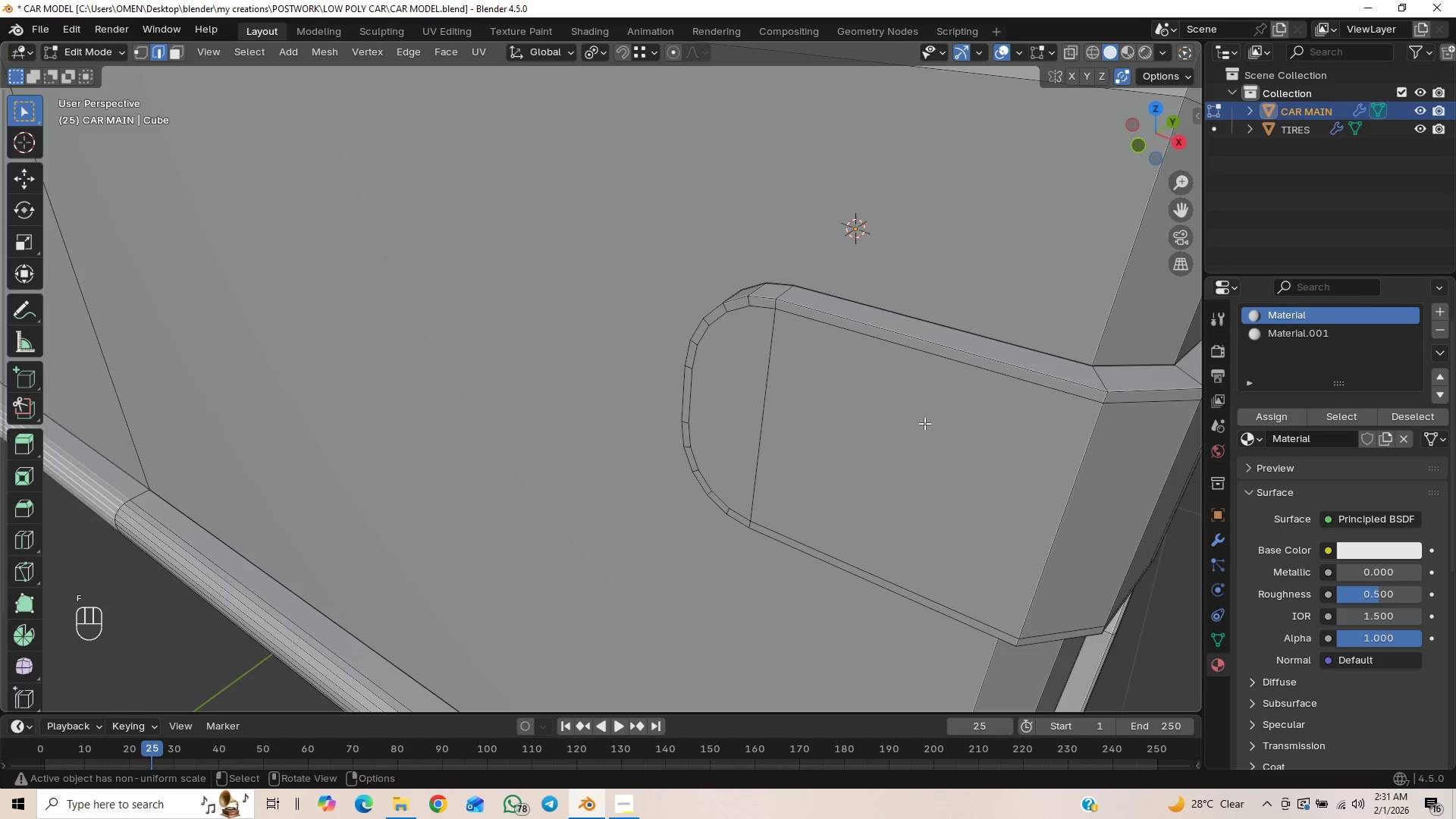 
scroll: coordinate [915, 445], scroll_direction: down, amount: 2.0
 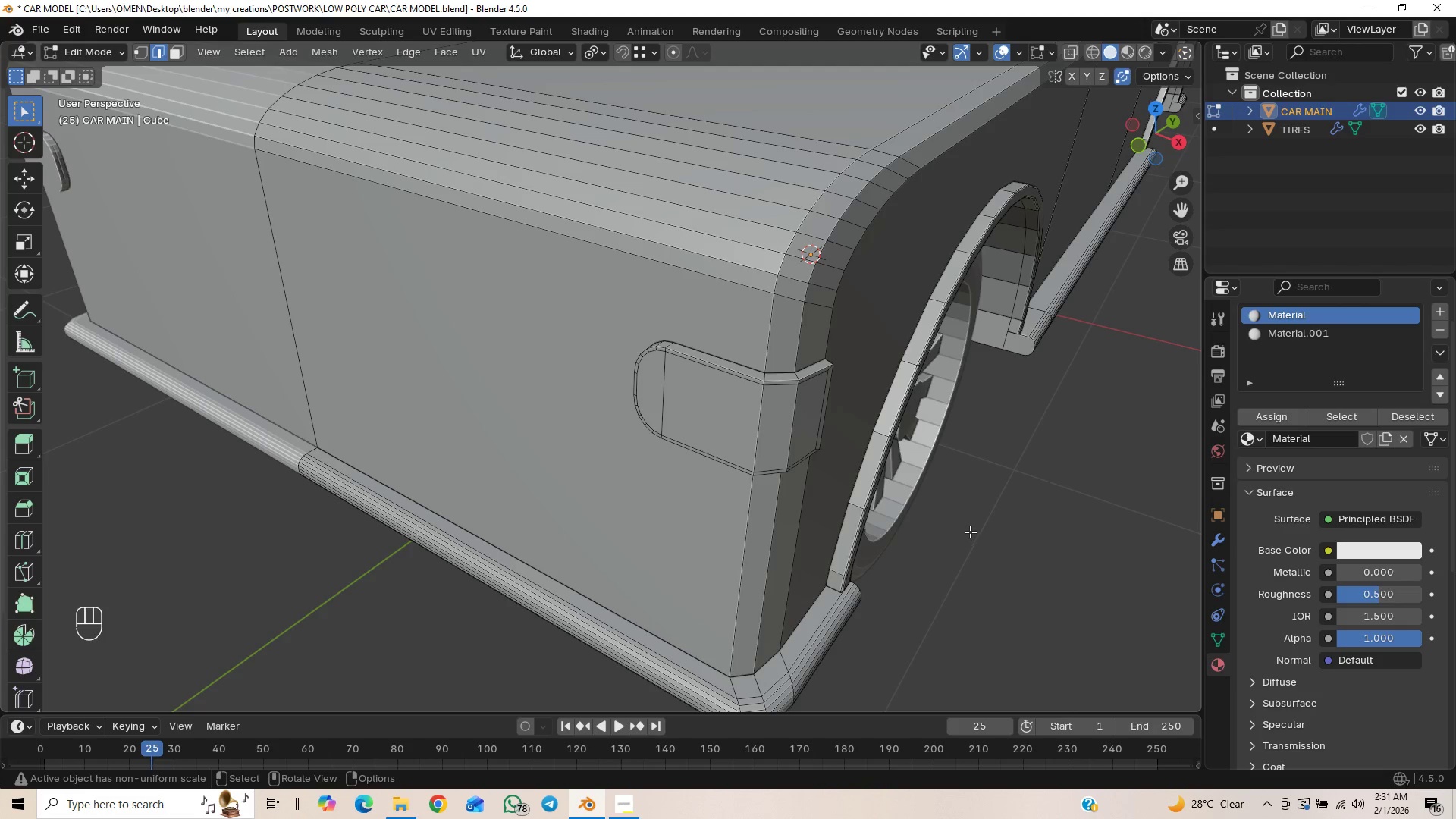 
left_click([1443, 313])
 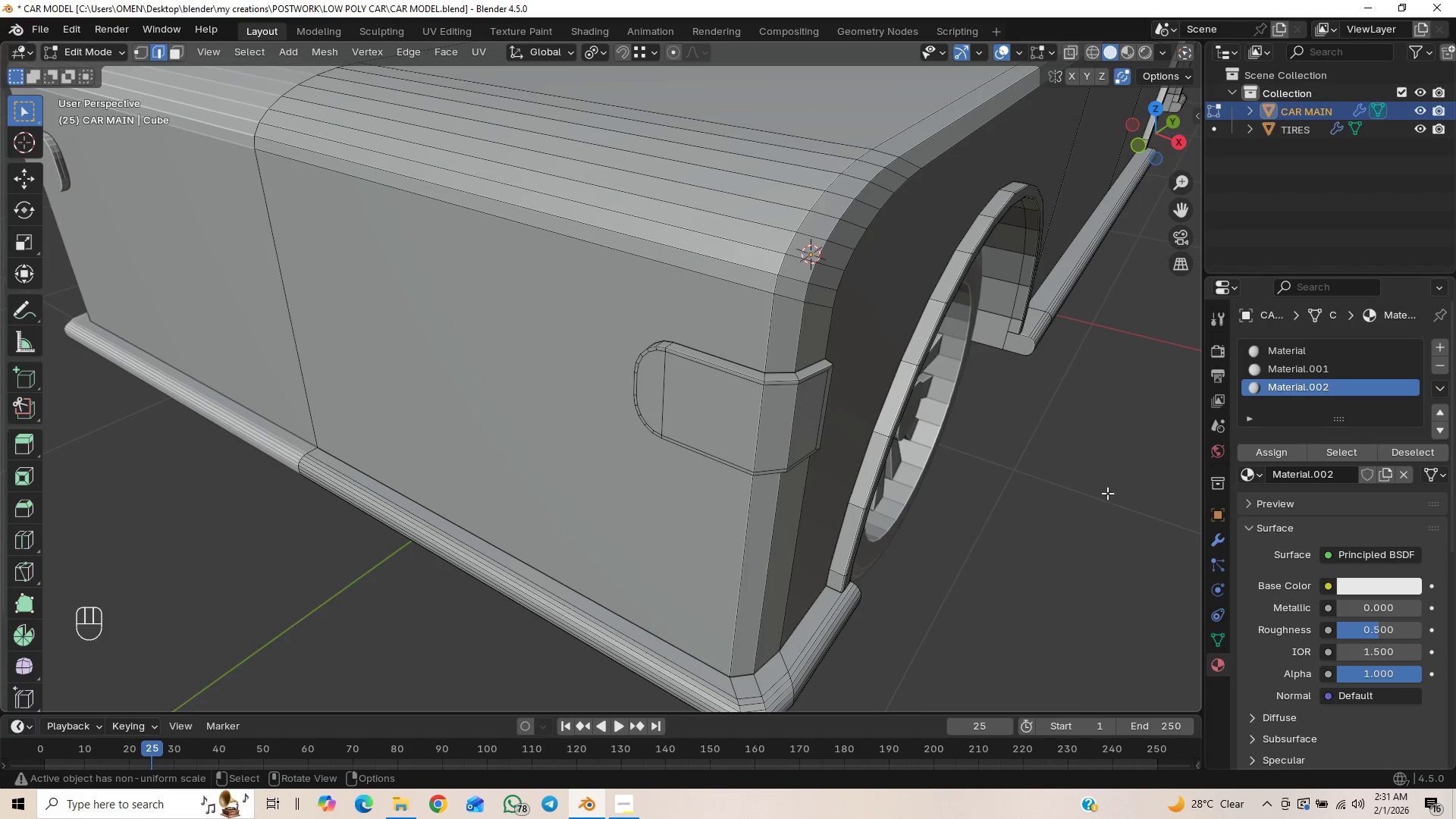 
hold_key(key=ShiftLeft, duration=0.48)
 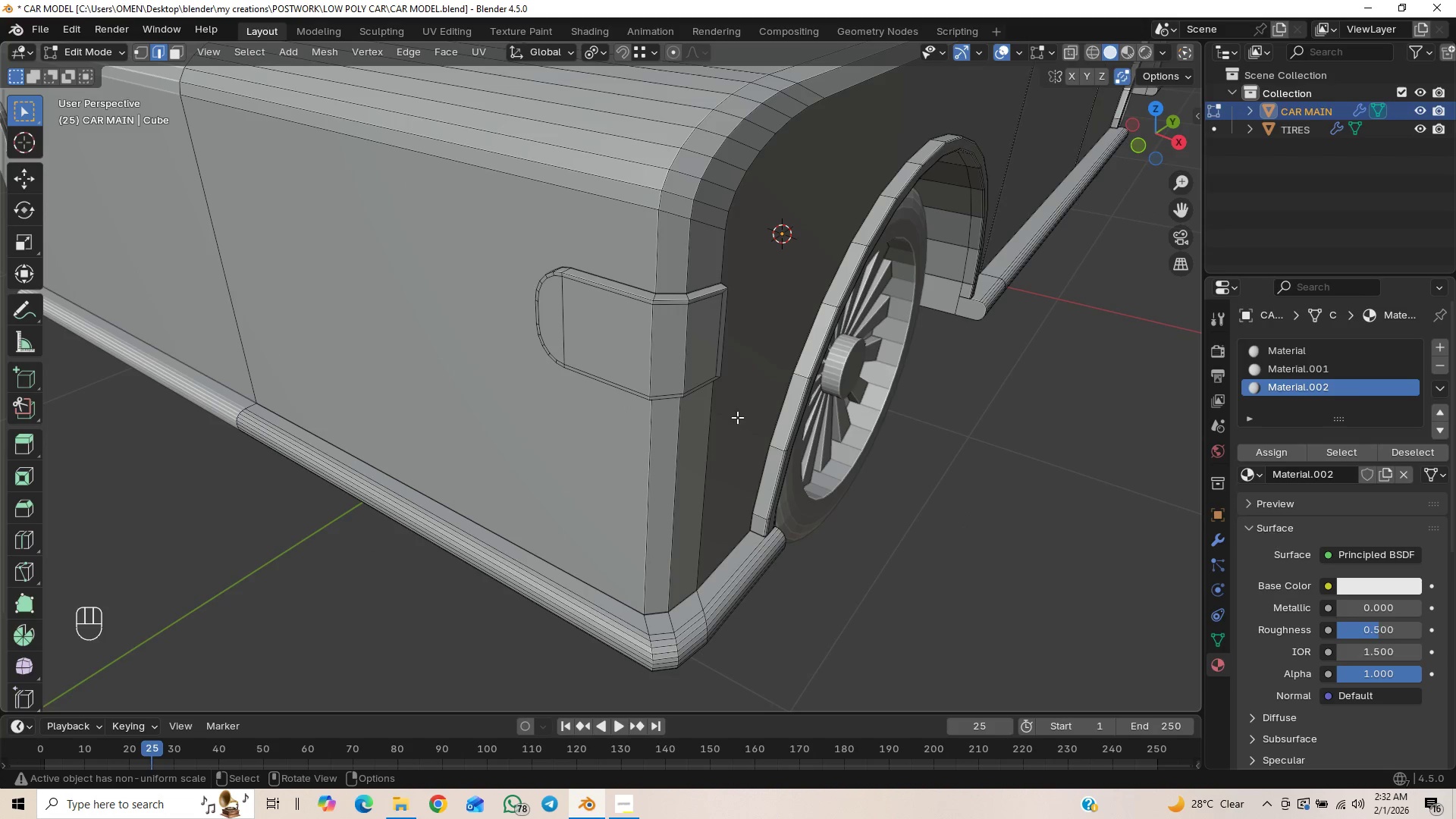 
scroll: coordinate [664, 383], scroll_direction: up, amount: 1.0
 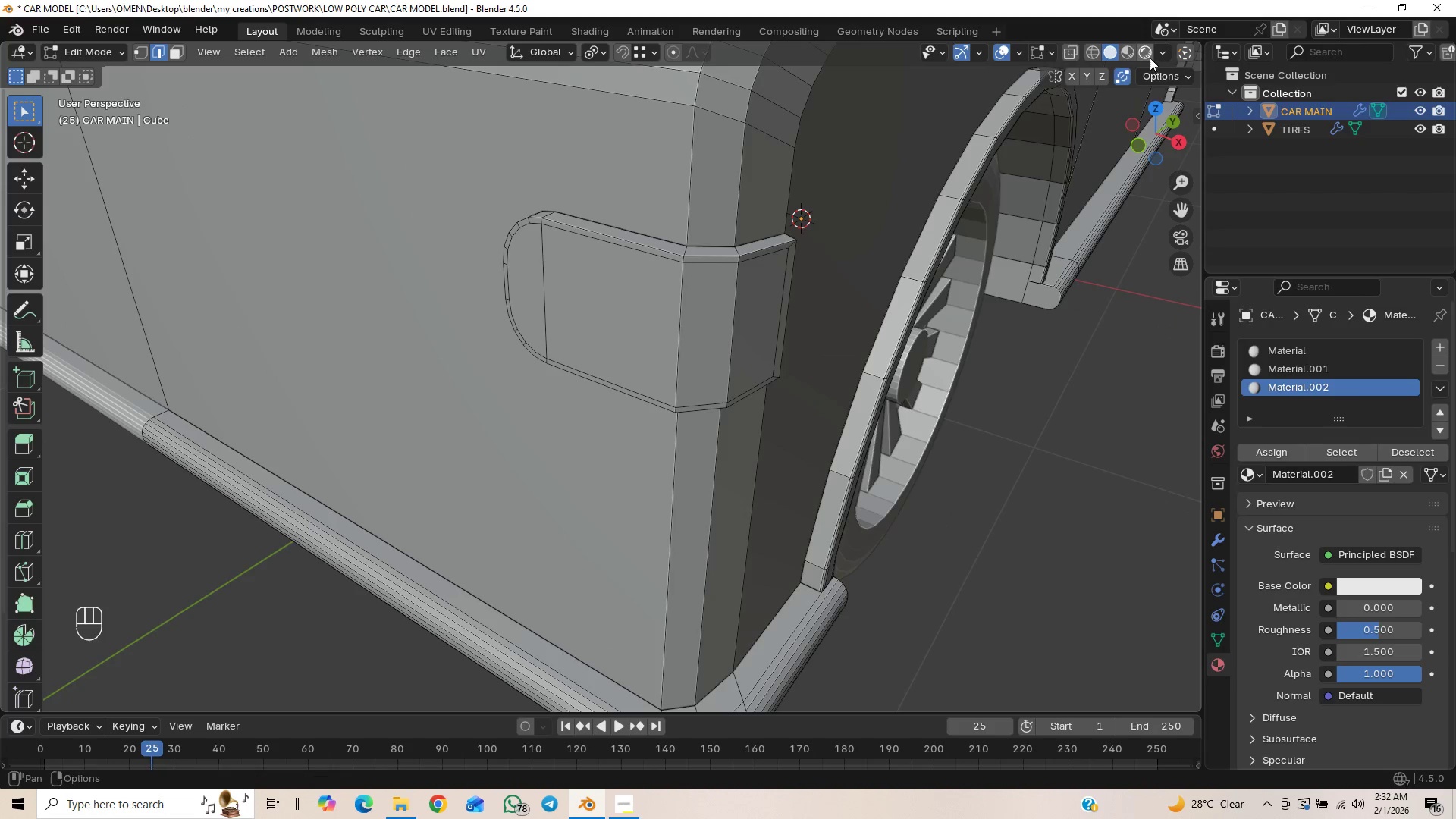 
left_click([1148, 55])
 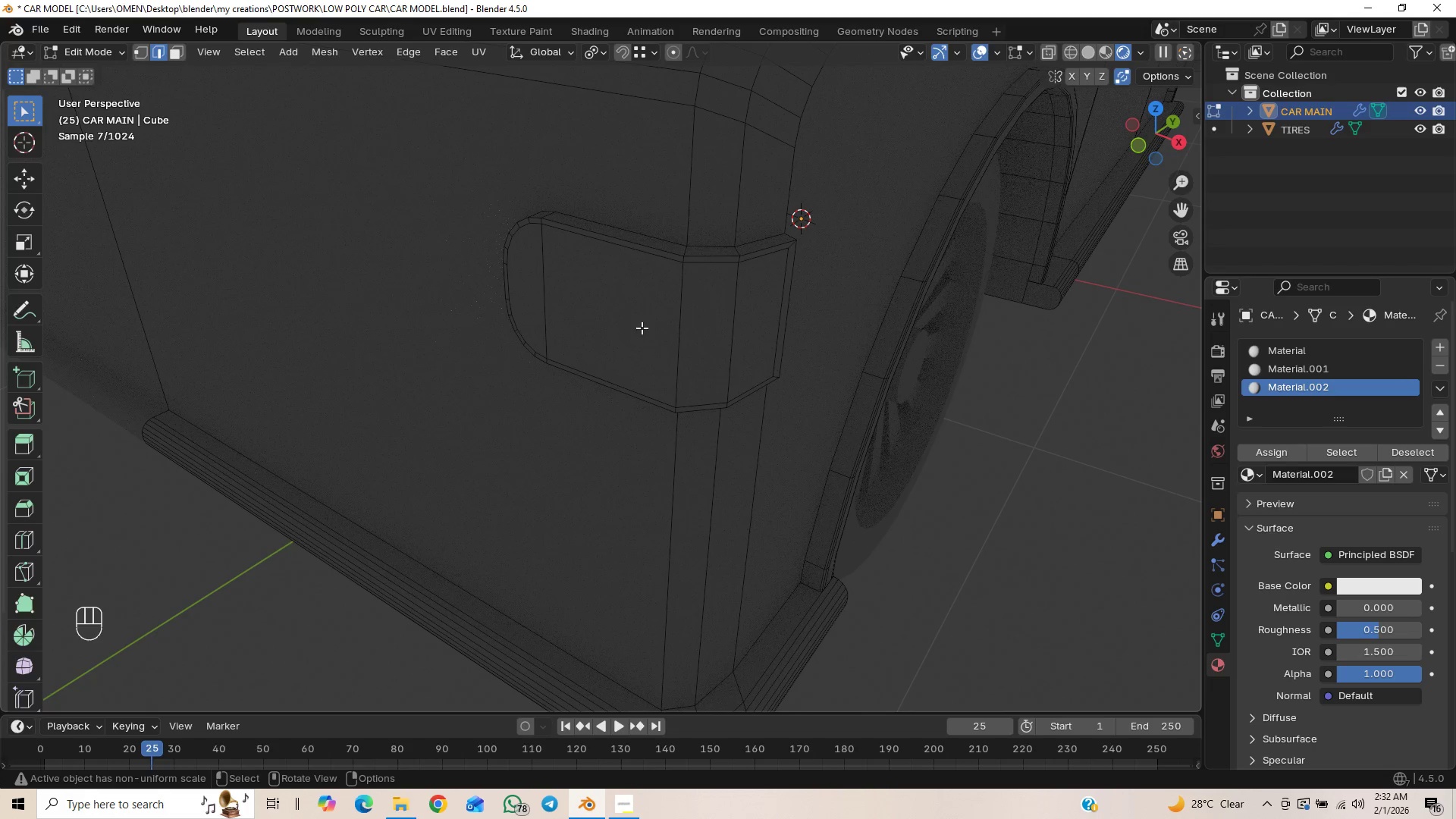 
left_click([623, 323])
 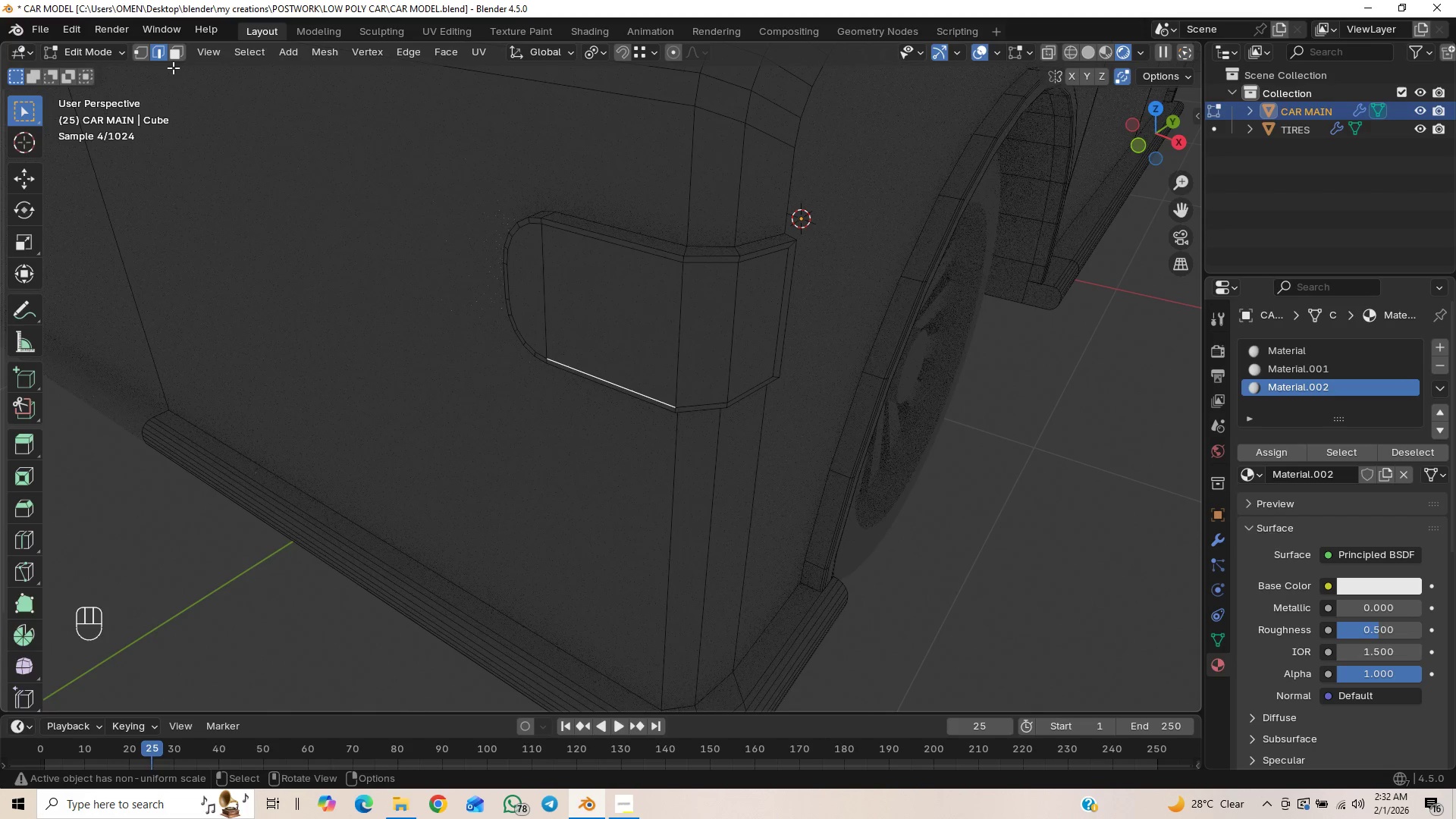 
left_click([180, 46])
 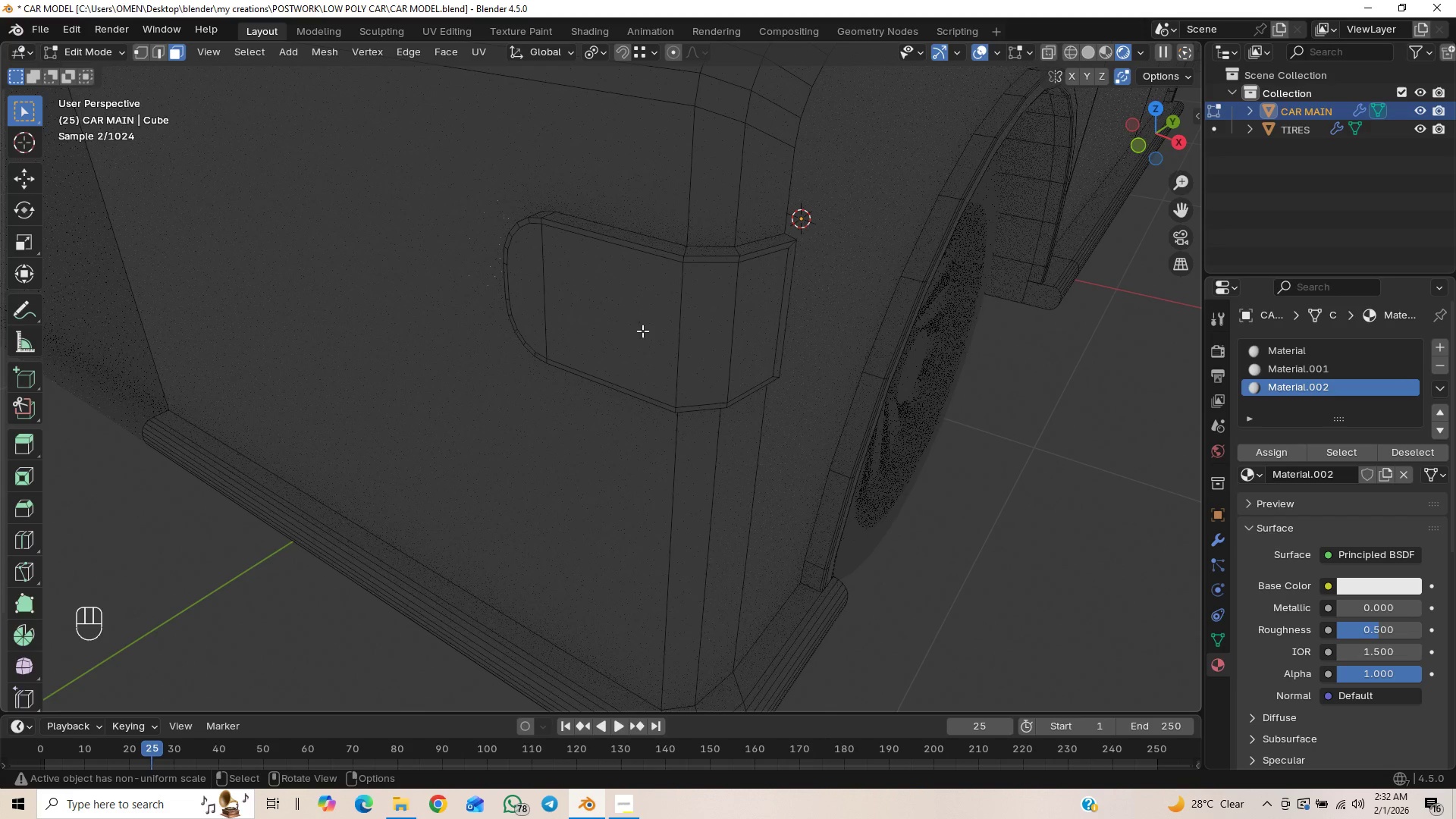 
left_click_drag(start_coordinate=[648, 332], to_coordinate=[640, 327])
 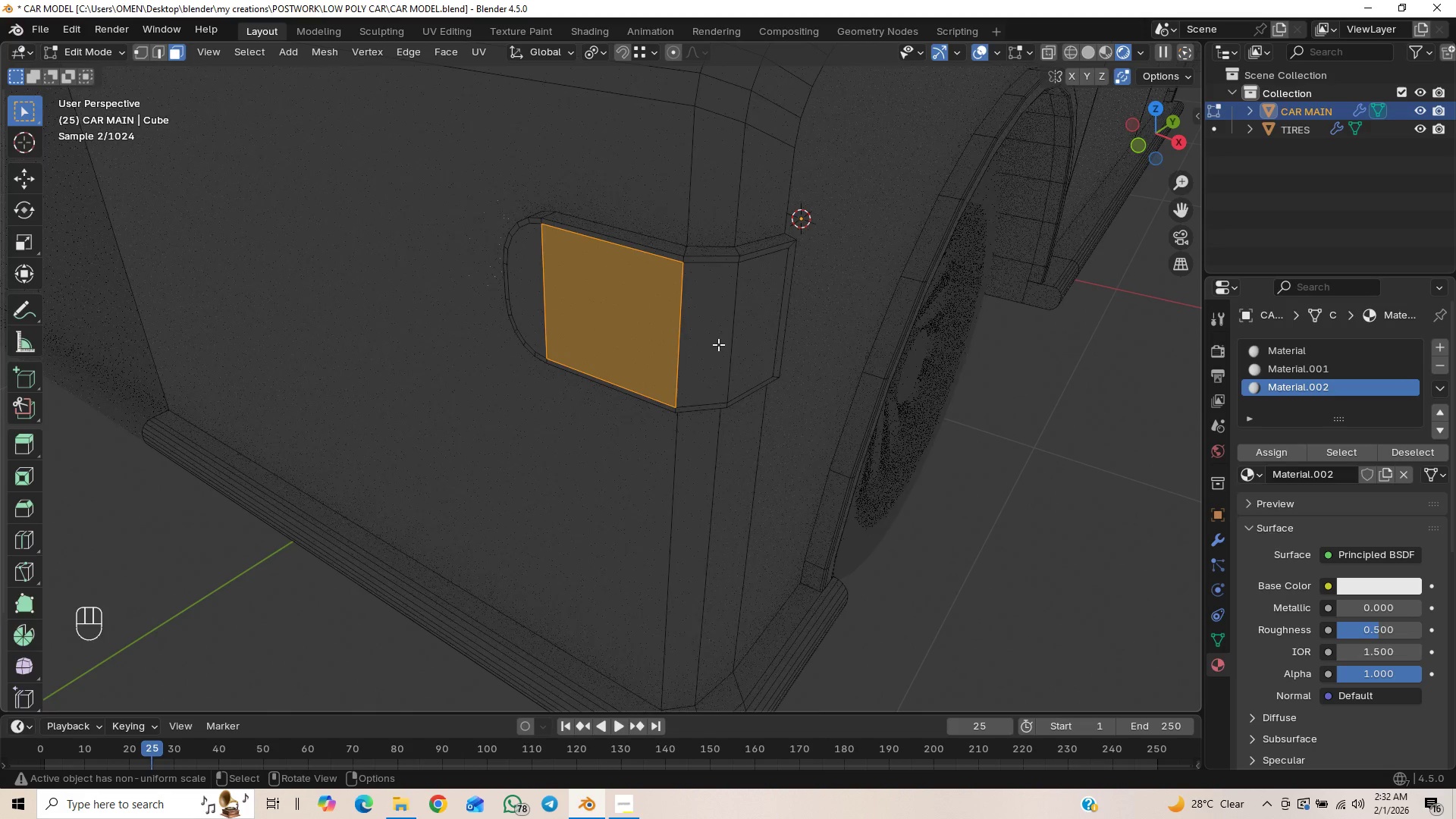 
hold_key(key=ShiftLeft, duration=1.5)
left_click([706, 346])
 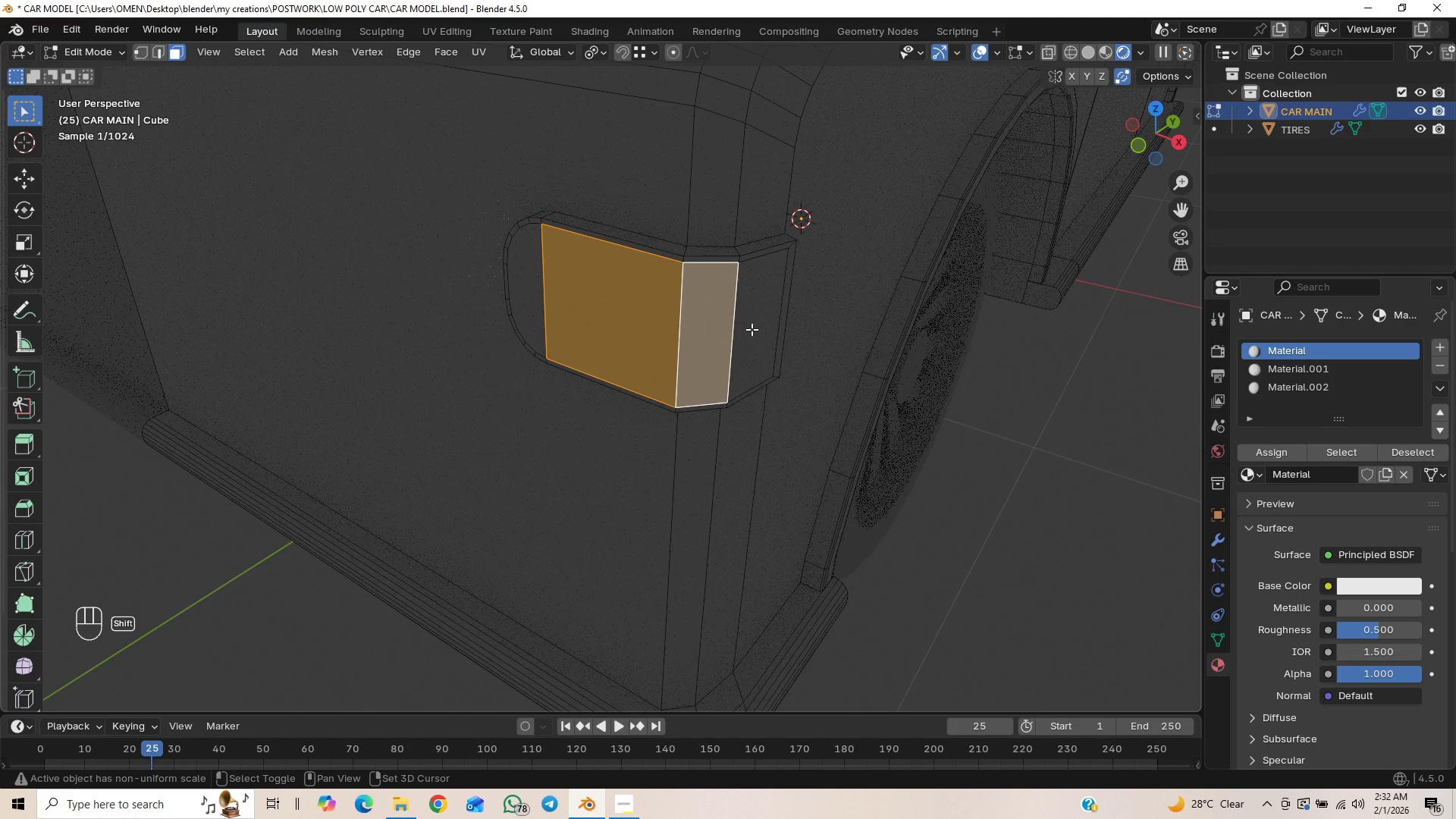 
left_click([752, 329])
 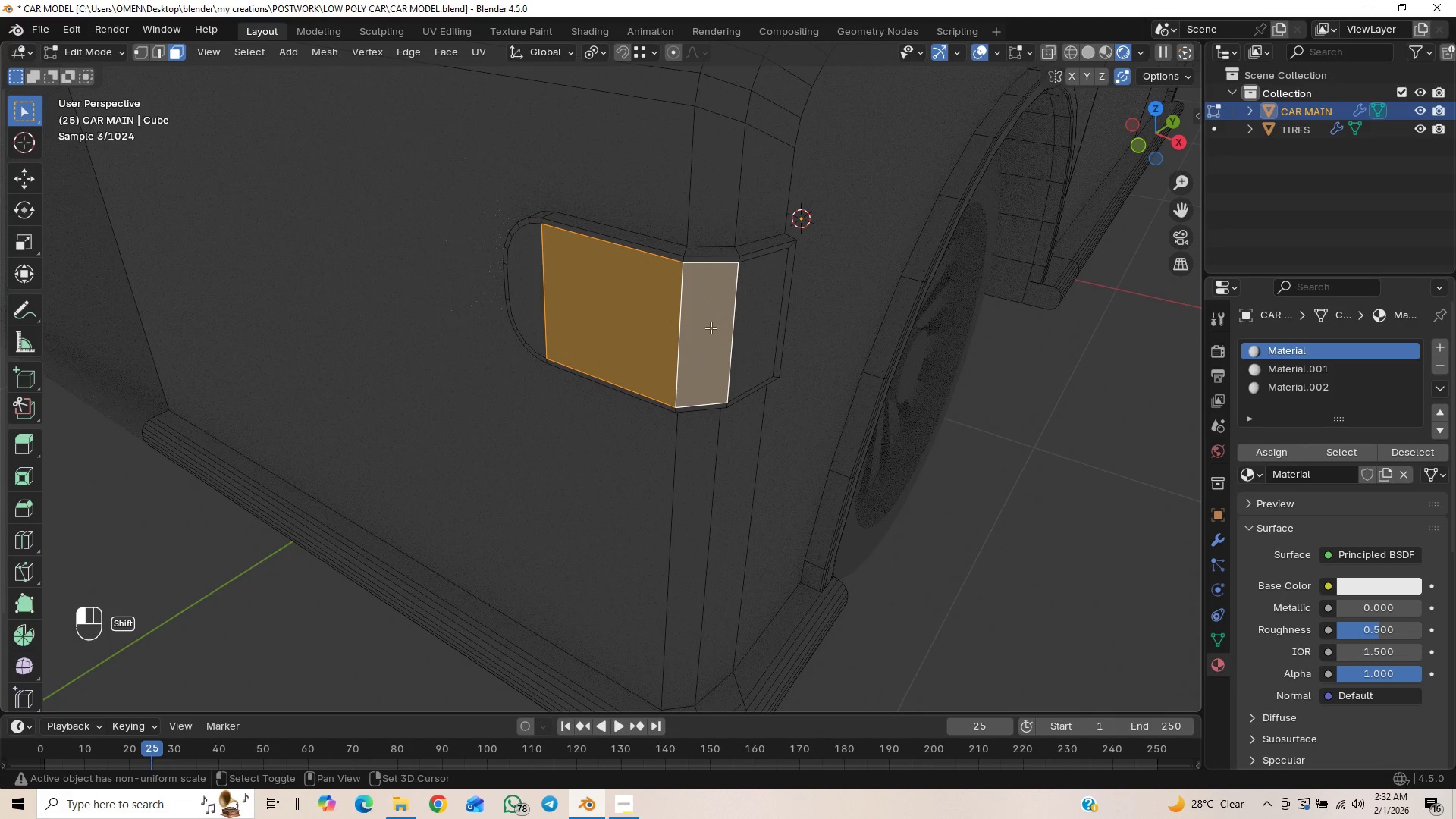 
hold_key(key=ShiftLeft, duration=1.51)
left_click([529, 281])
 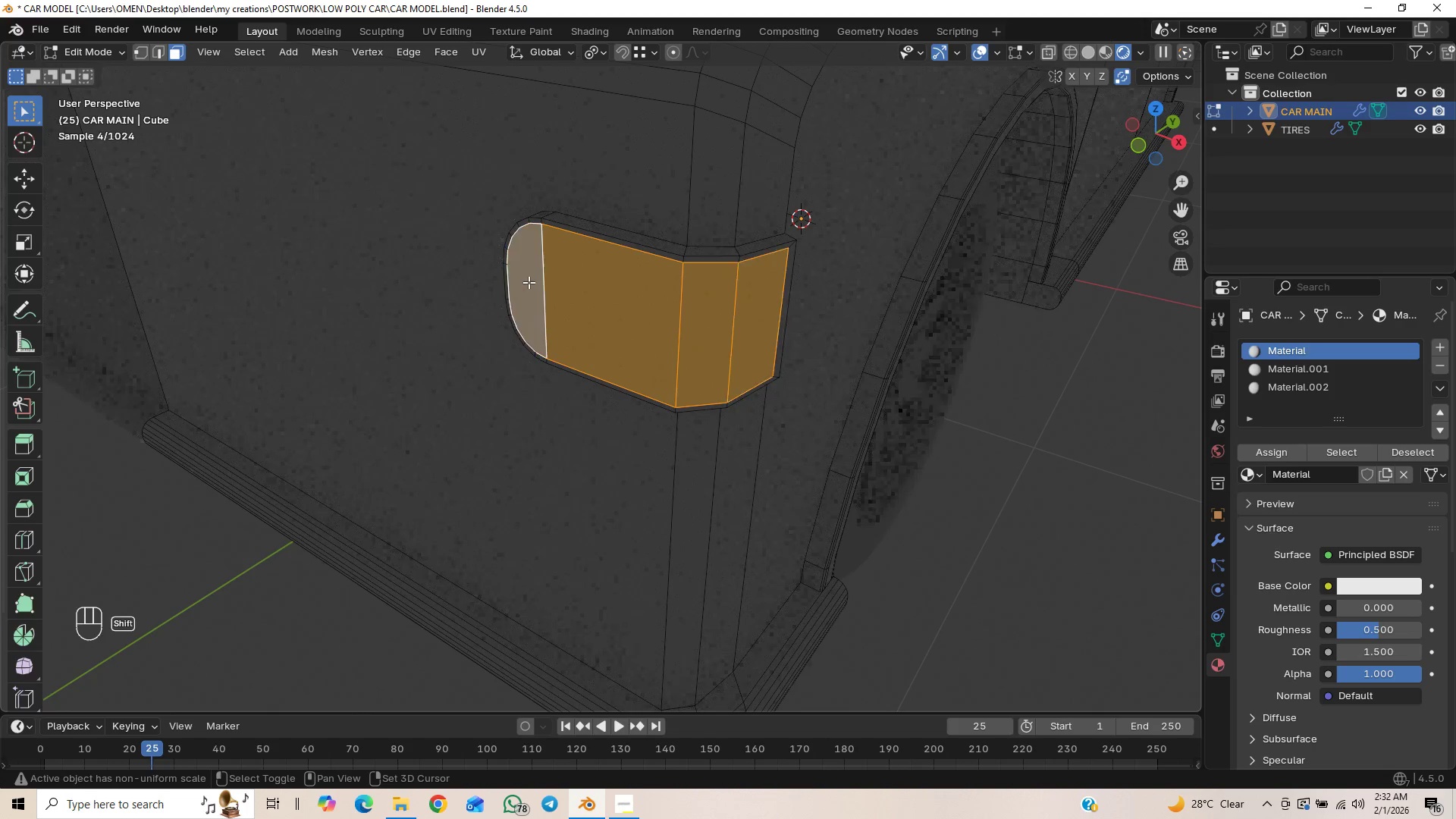 
left_click([1312, 389])
 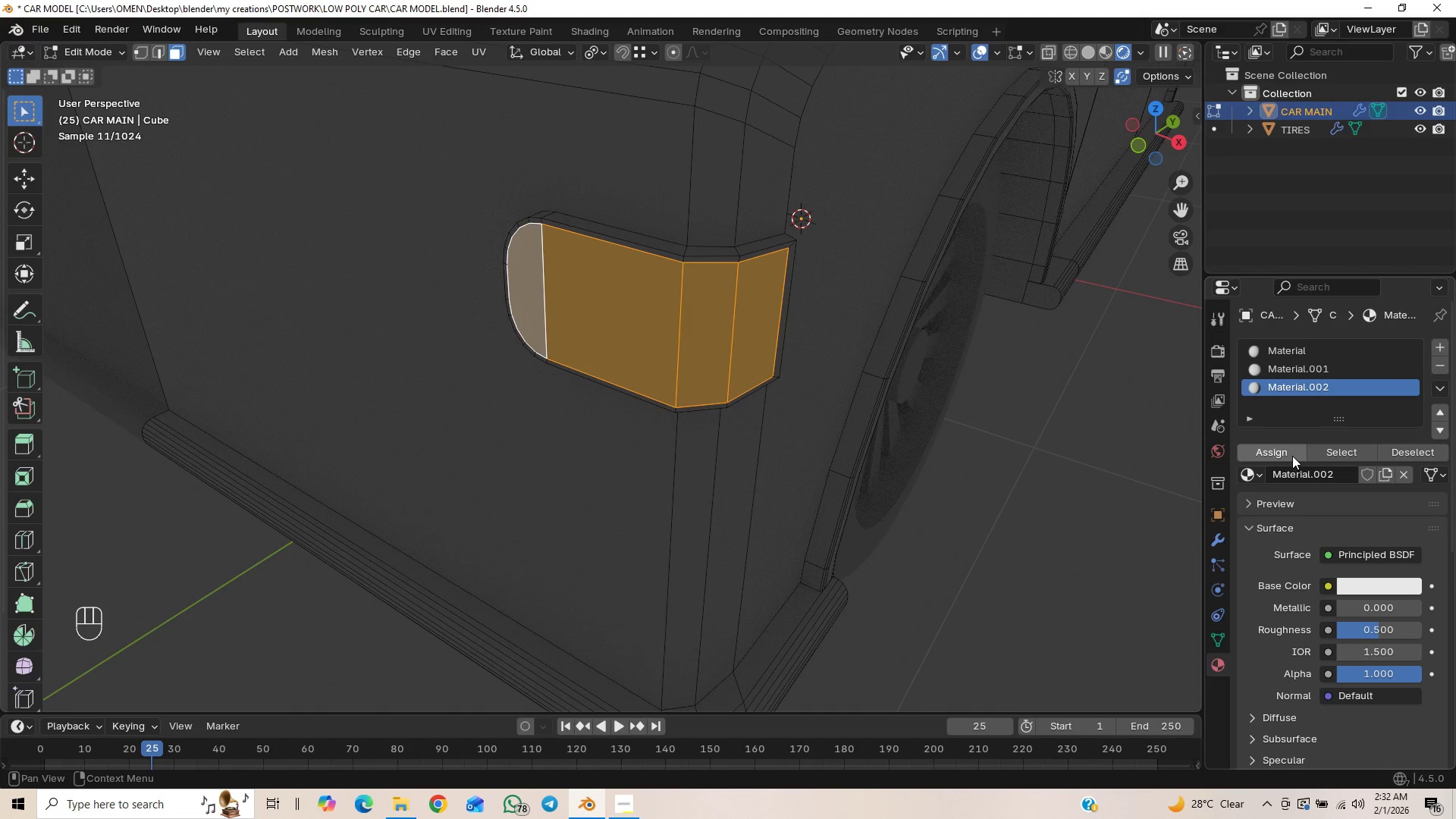 
left_click([1292, 453])
 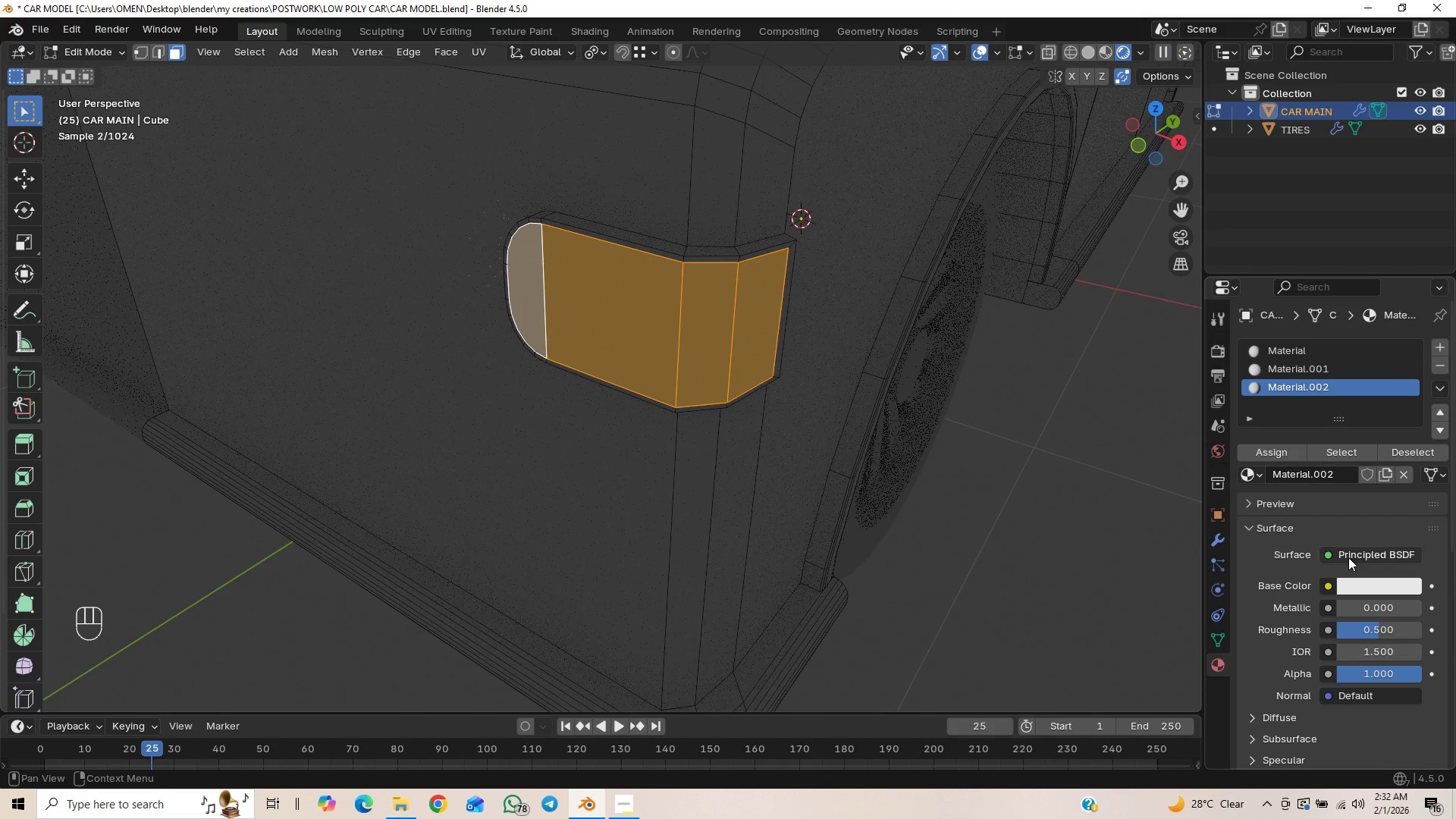 
scroll: coordinate [1373, 555], scroll_direction: down, amount: 3.0
 